 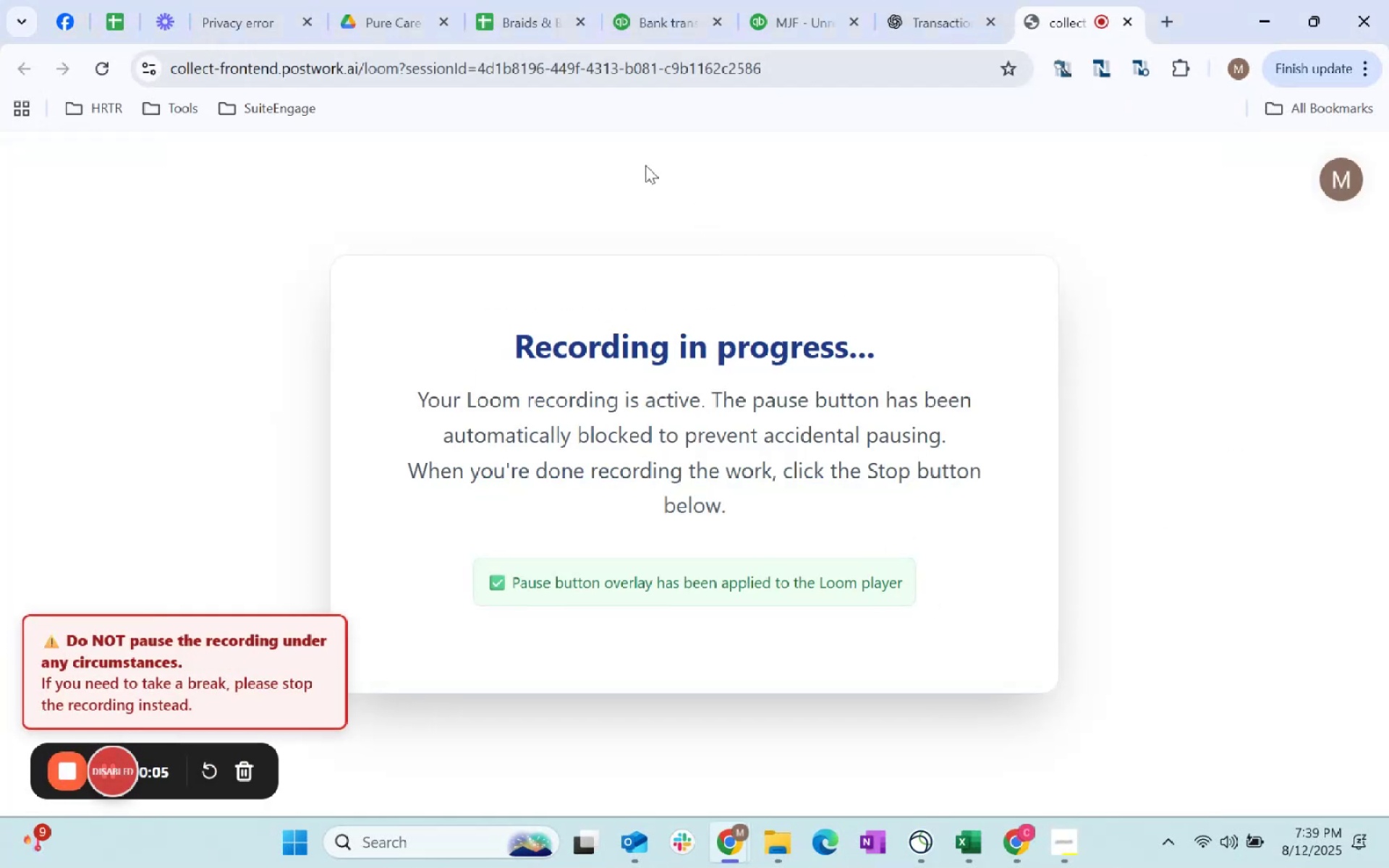 
left_click([667, 1])
 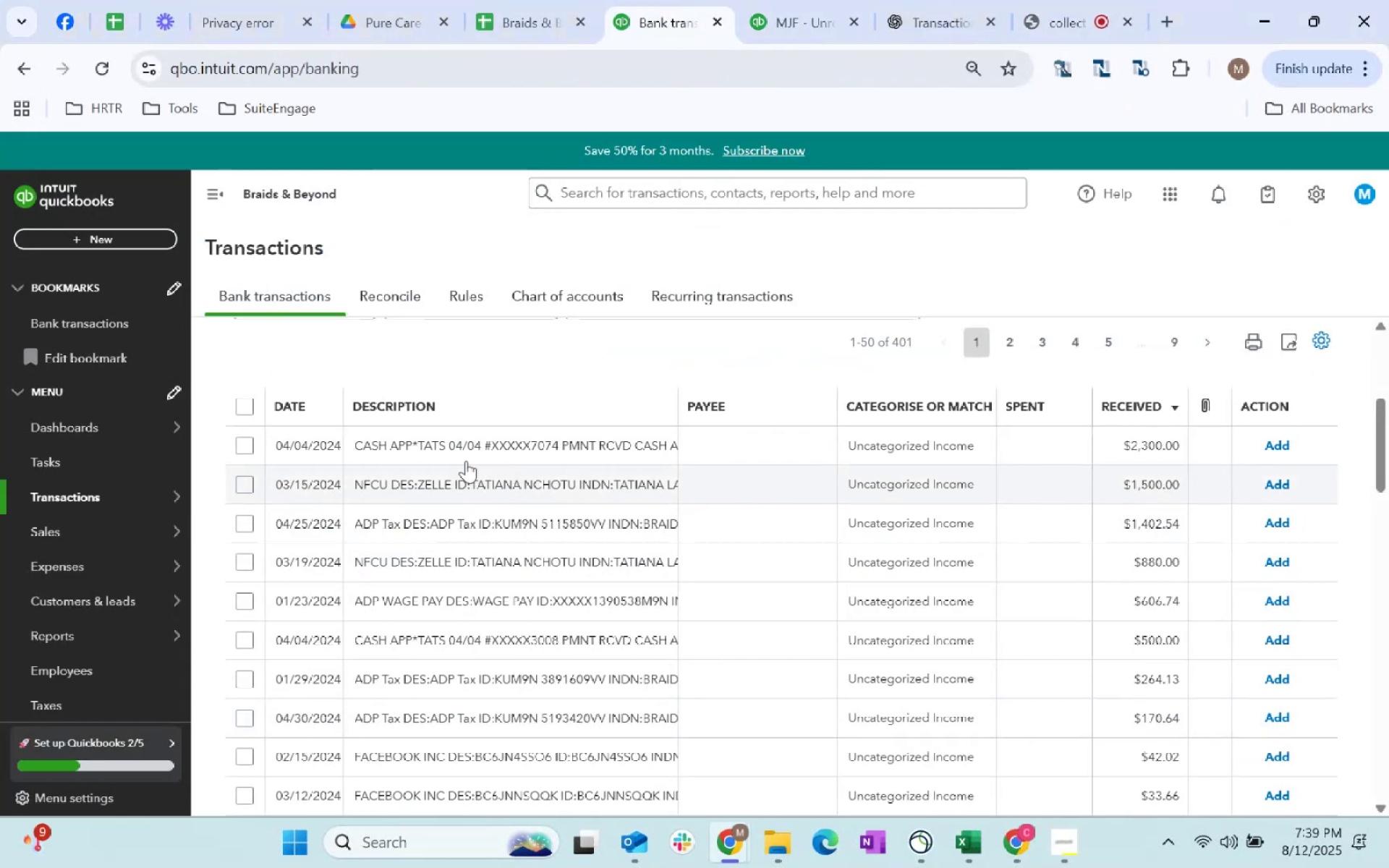 
scroll: coordinate [670, 621], scroll_direction: up, amount: 5.0
 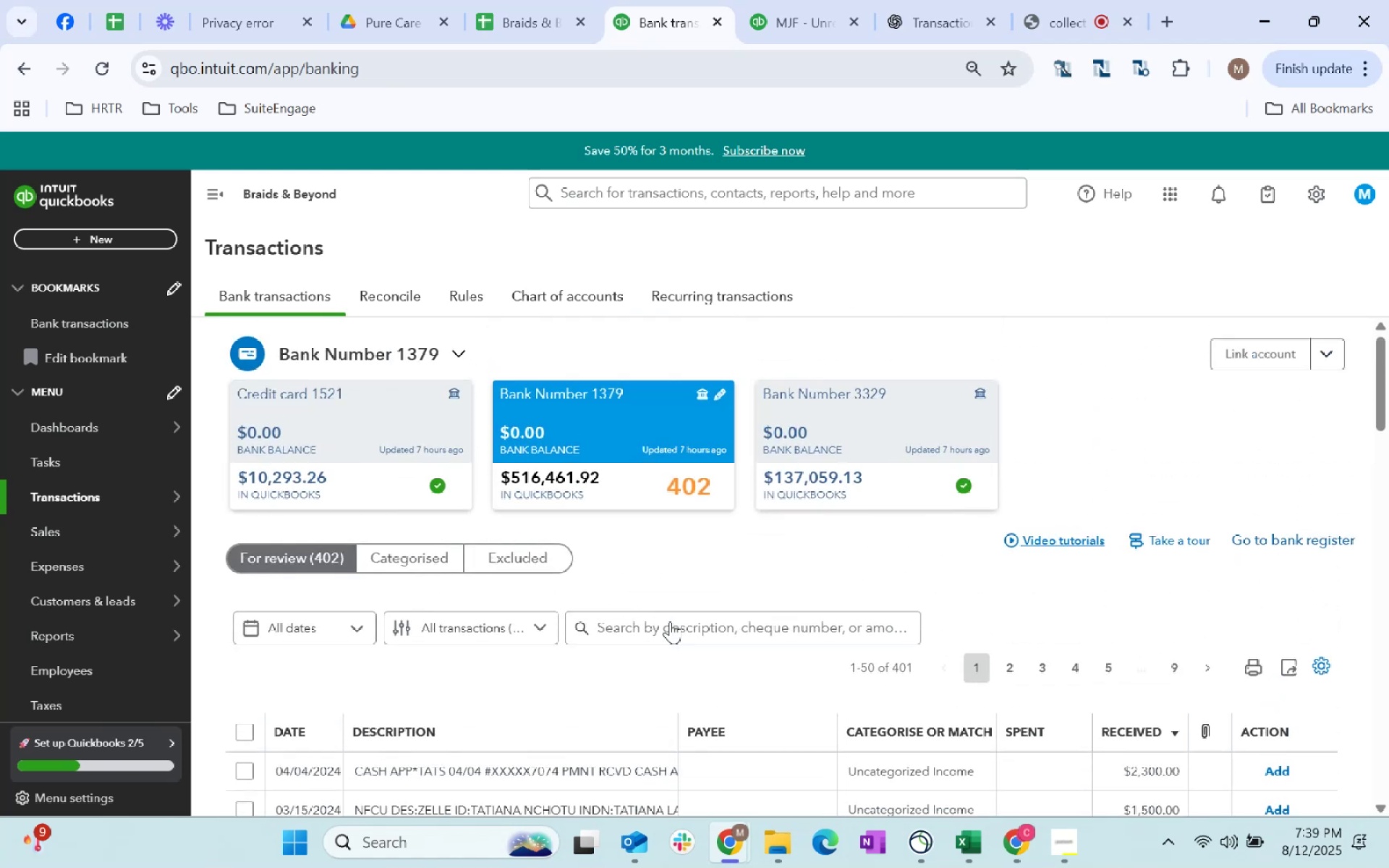 
scroll: coordinate [670, 621], scroll_direction: down, amount: 1.0
 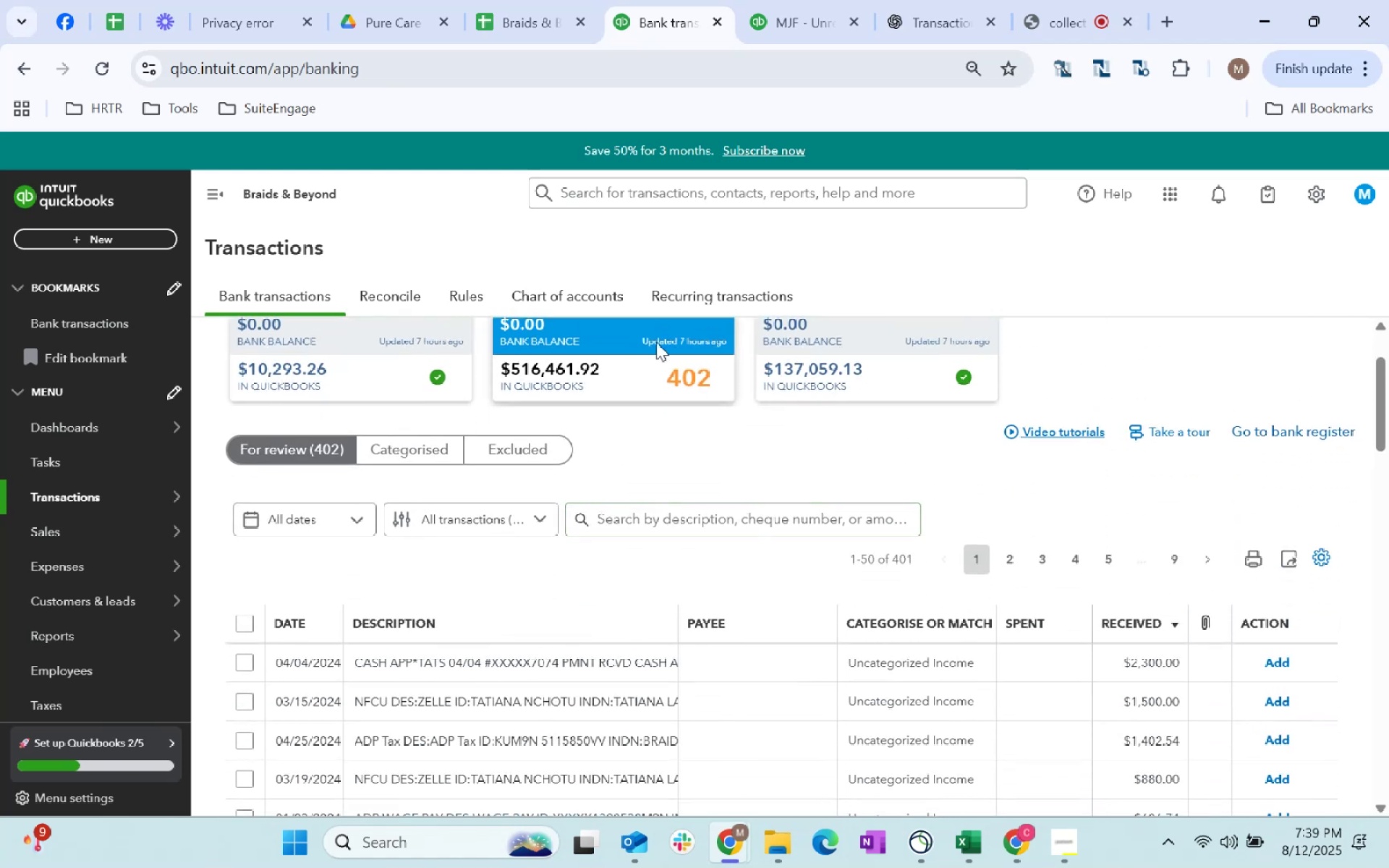 
scroll: coordinate [749, 501], scroll_direction: up, amount: 3.0
 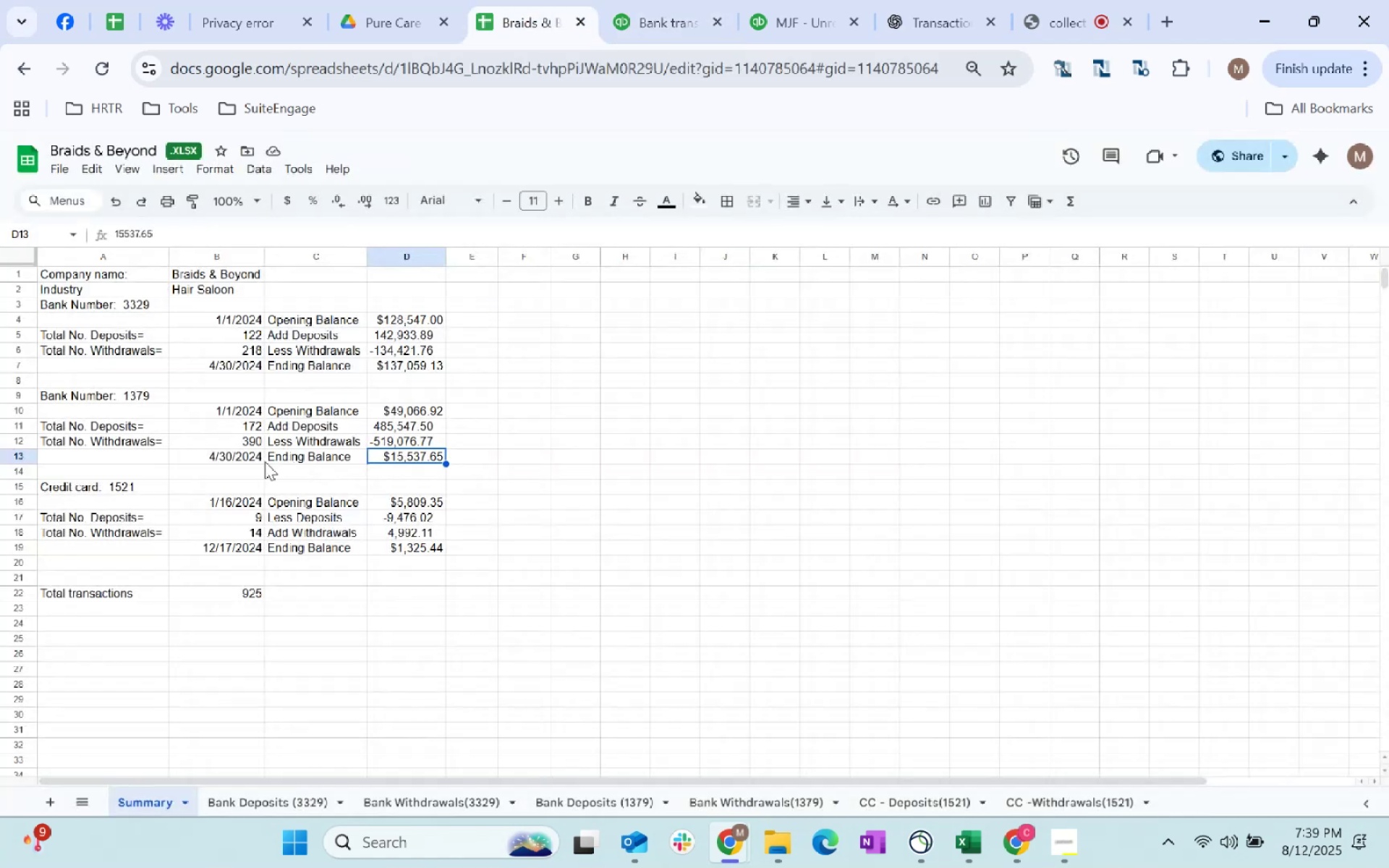 
left_click([413, 362])
 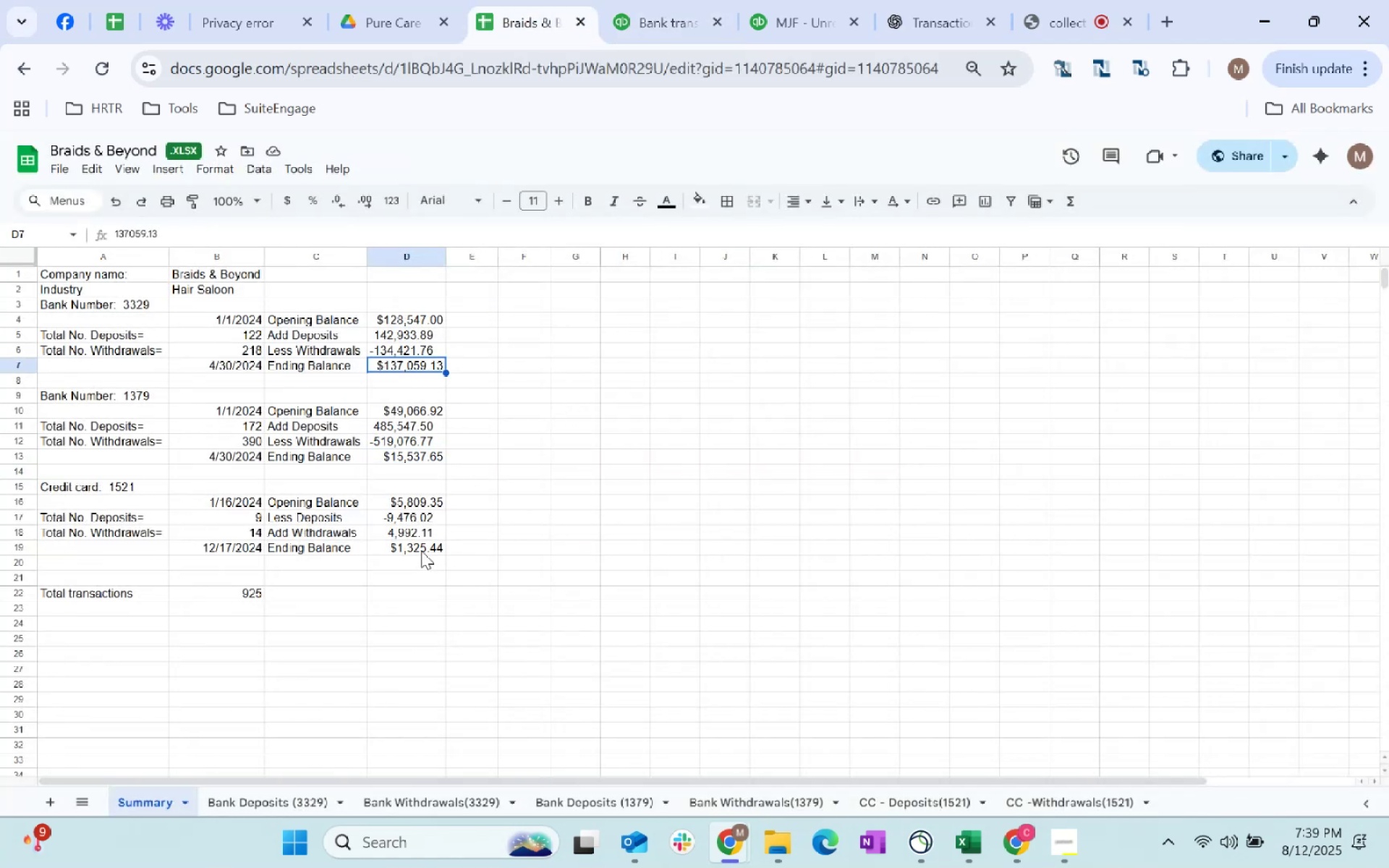 
left_click([421, 550])
 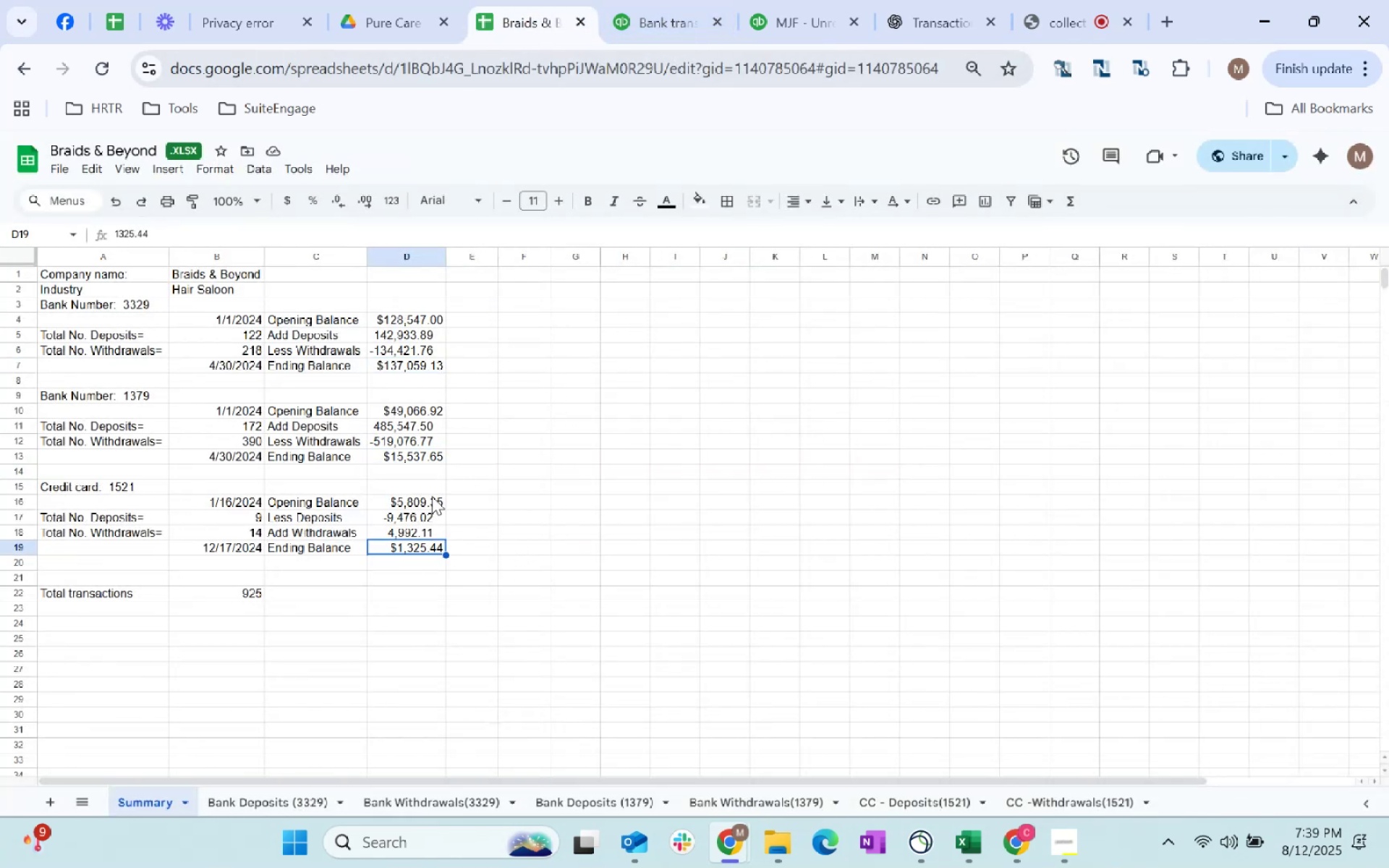 
left_click([432, 496])
 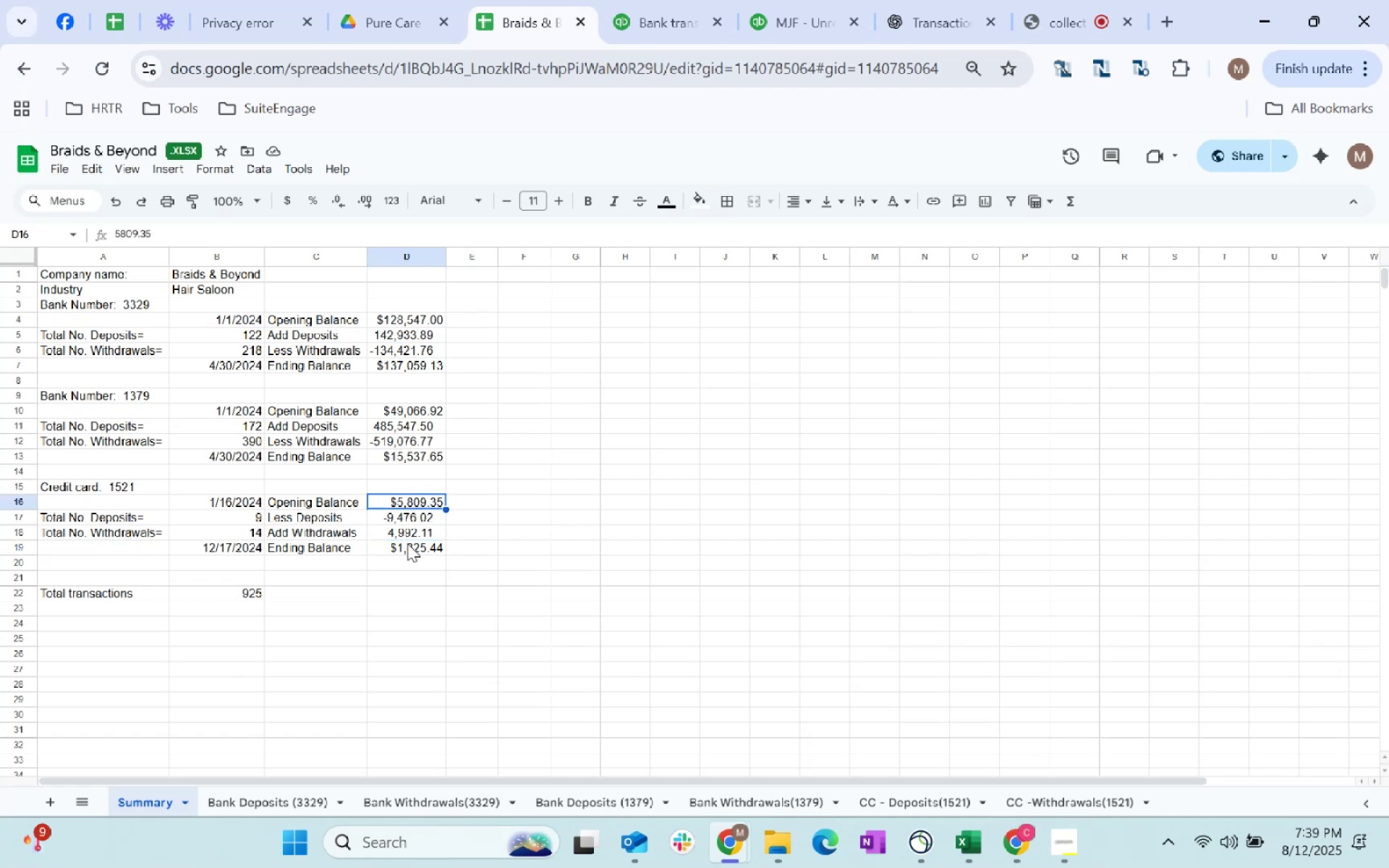 
left_click([409, 535])
 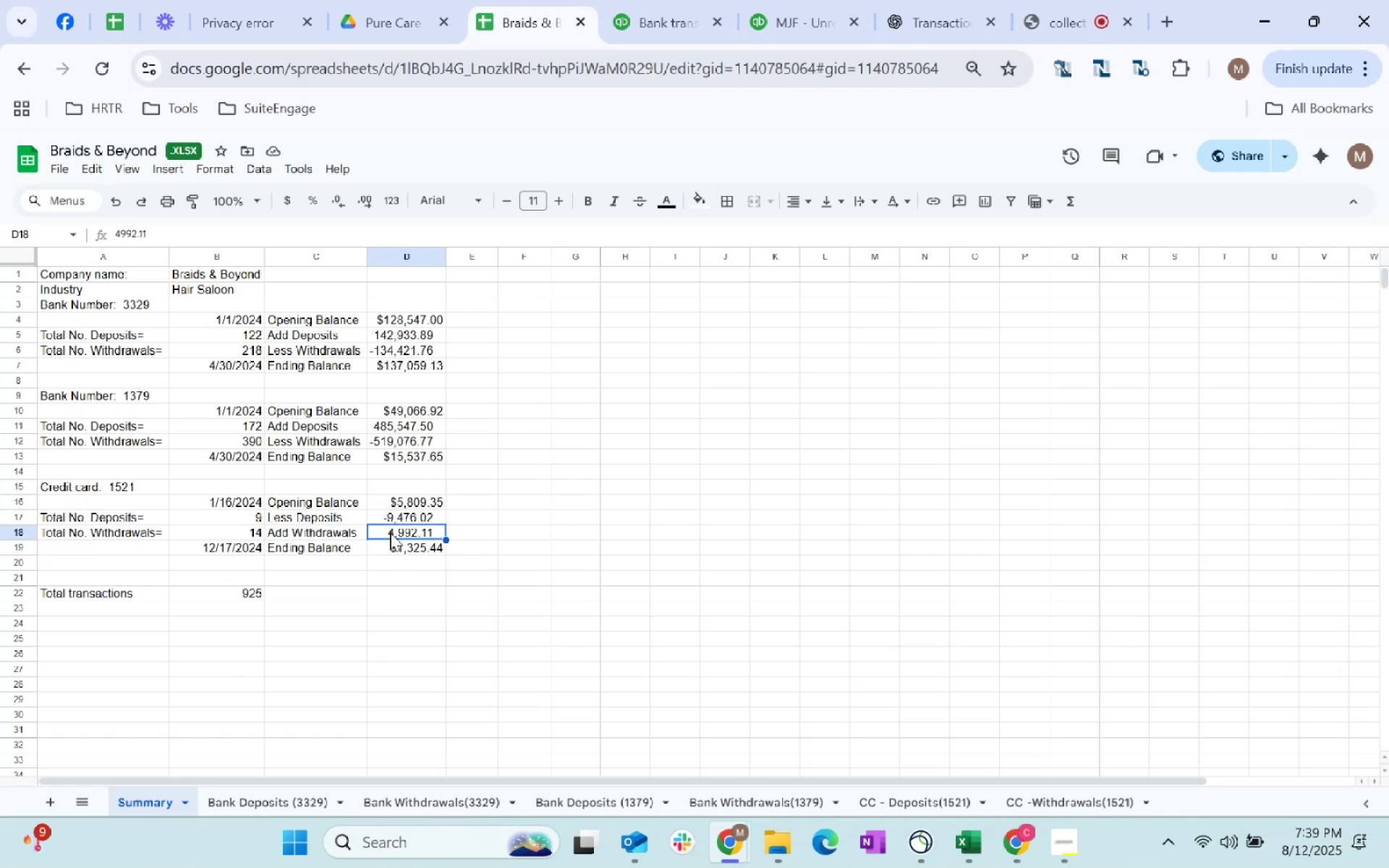 
double_click([390, 532])
 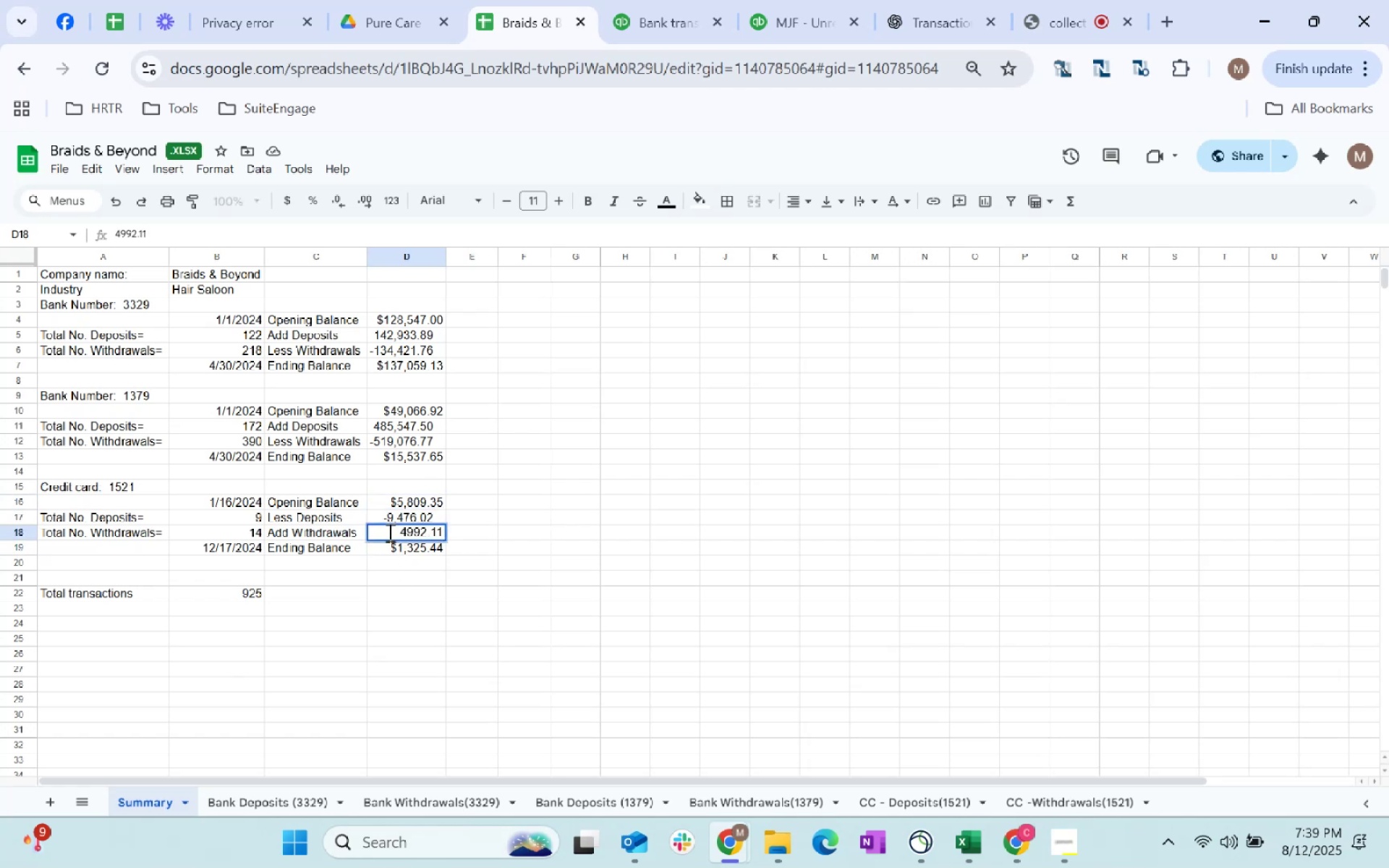 
left_click([388, 532])
 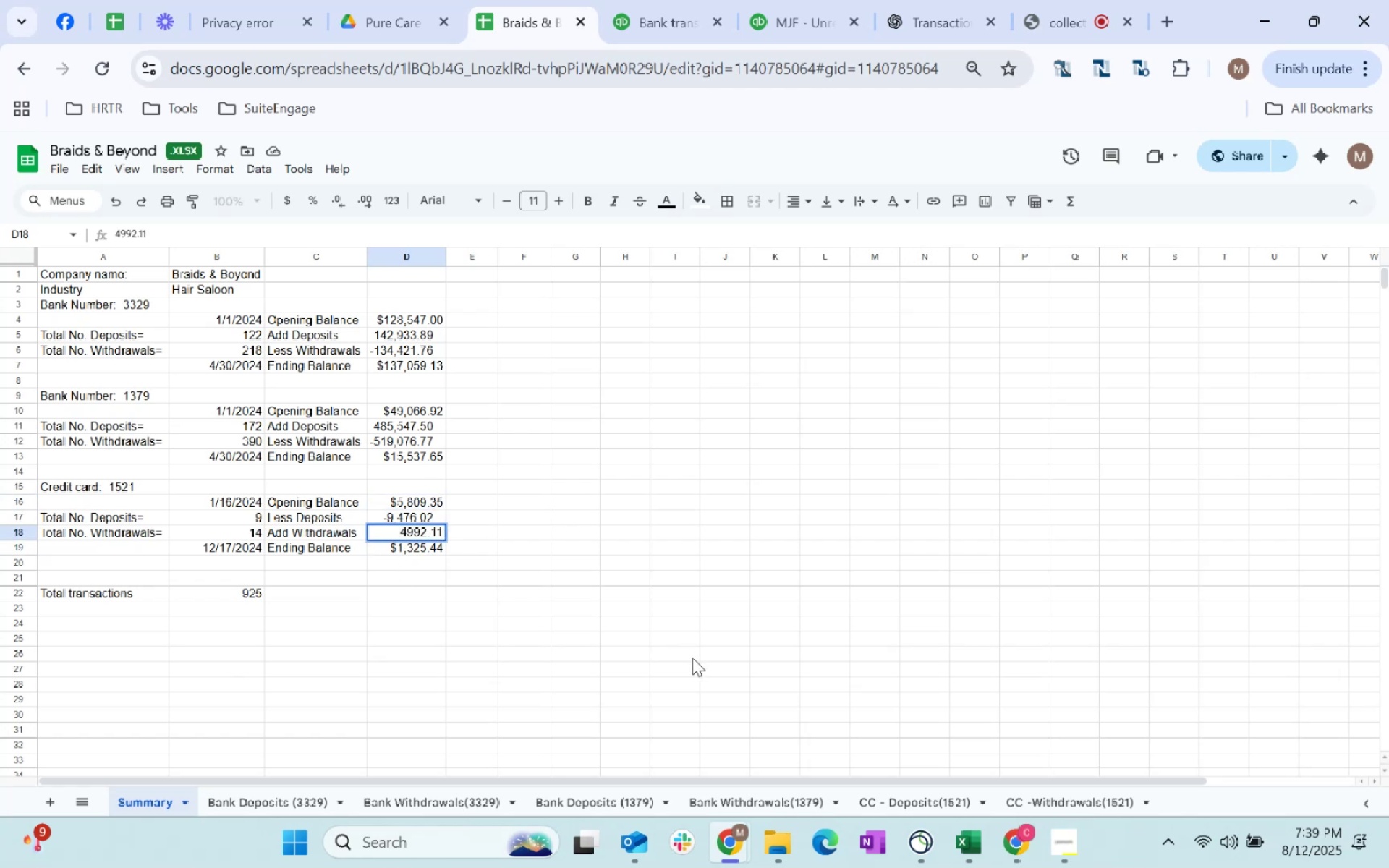 
key(Minus)
 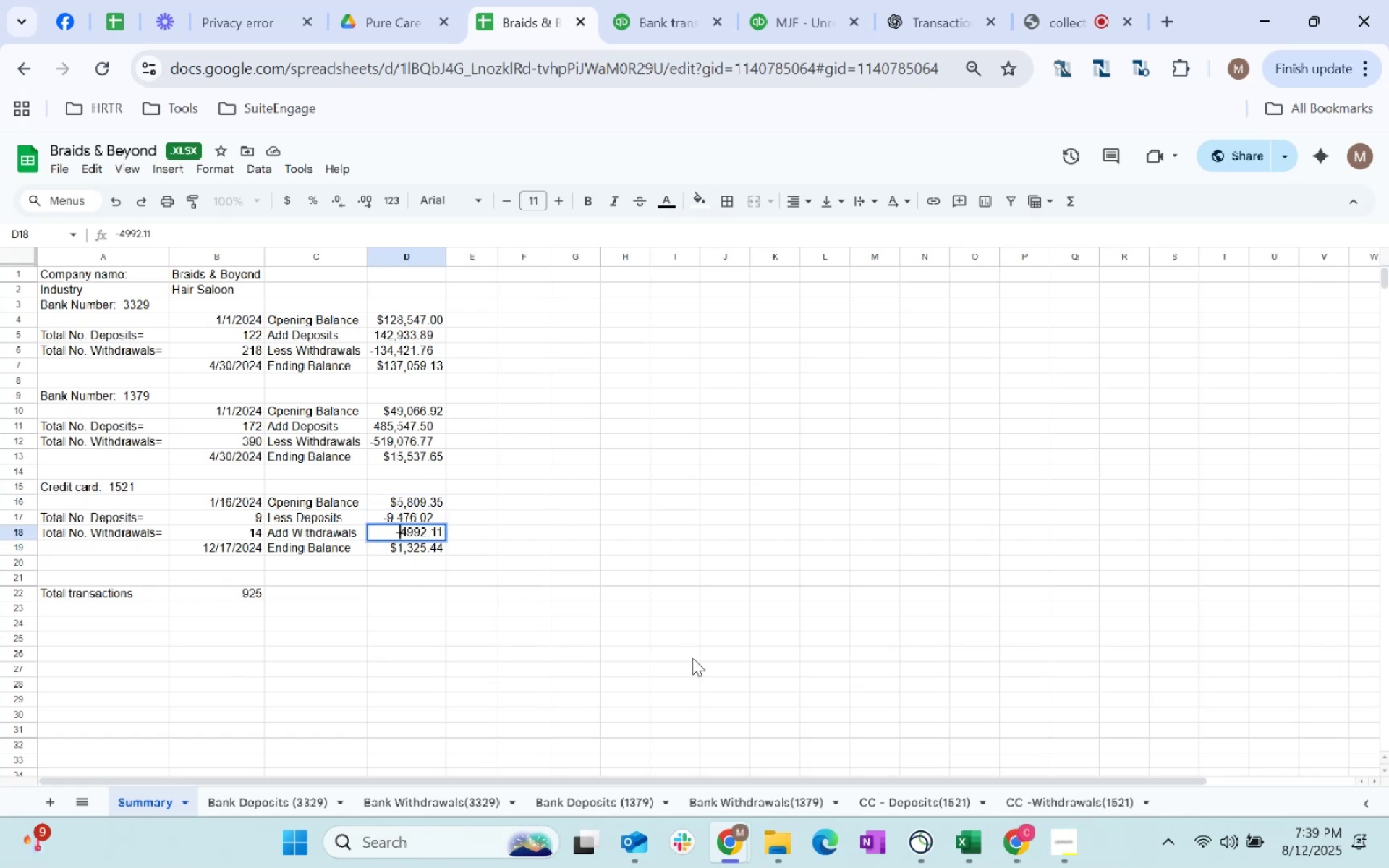 
key(Enter)
 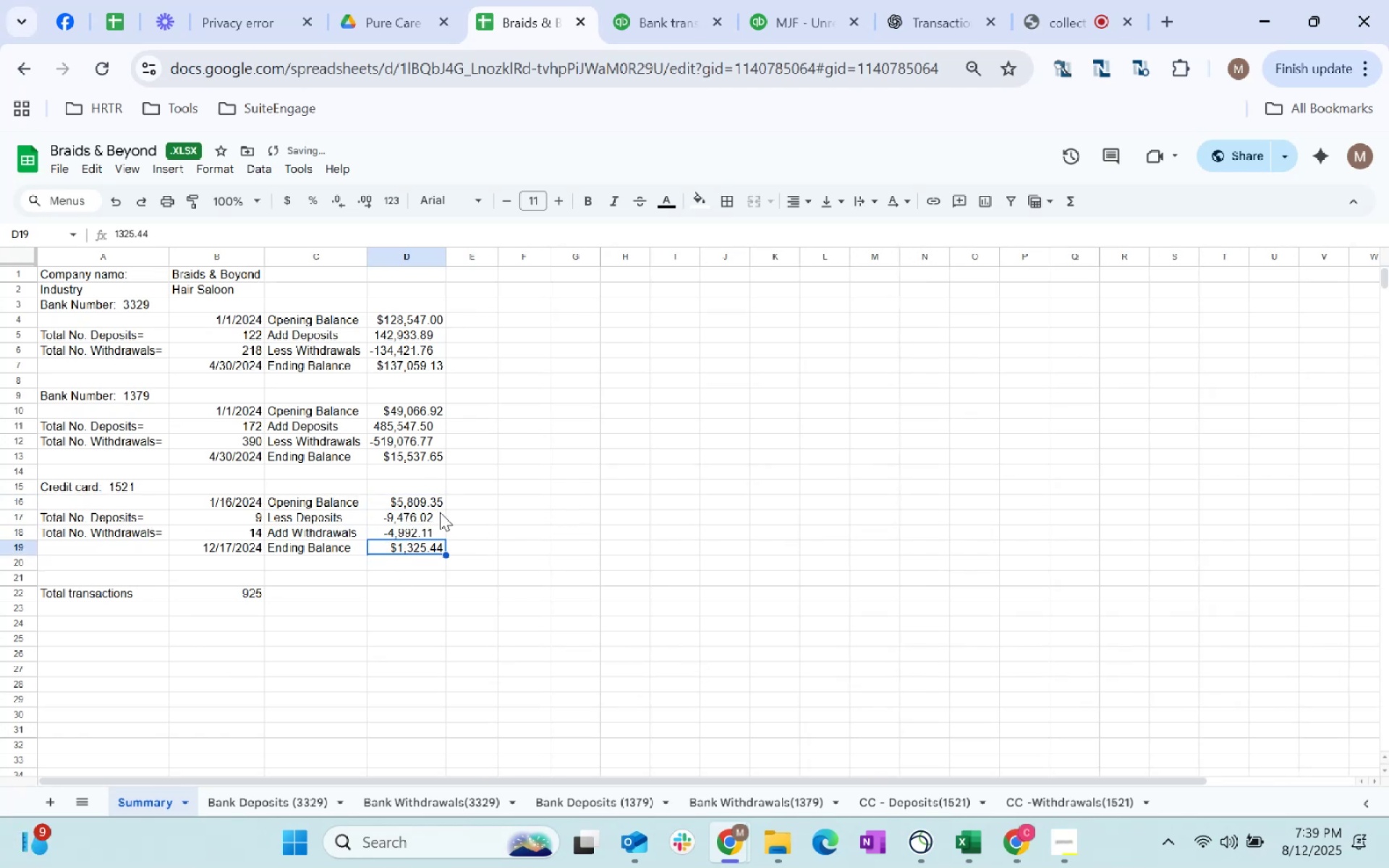 
left_click([422, 511])
 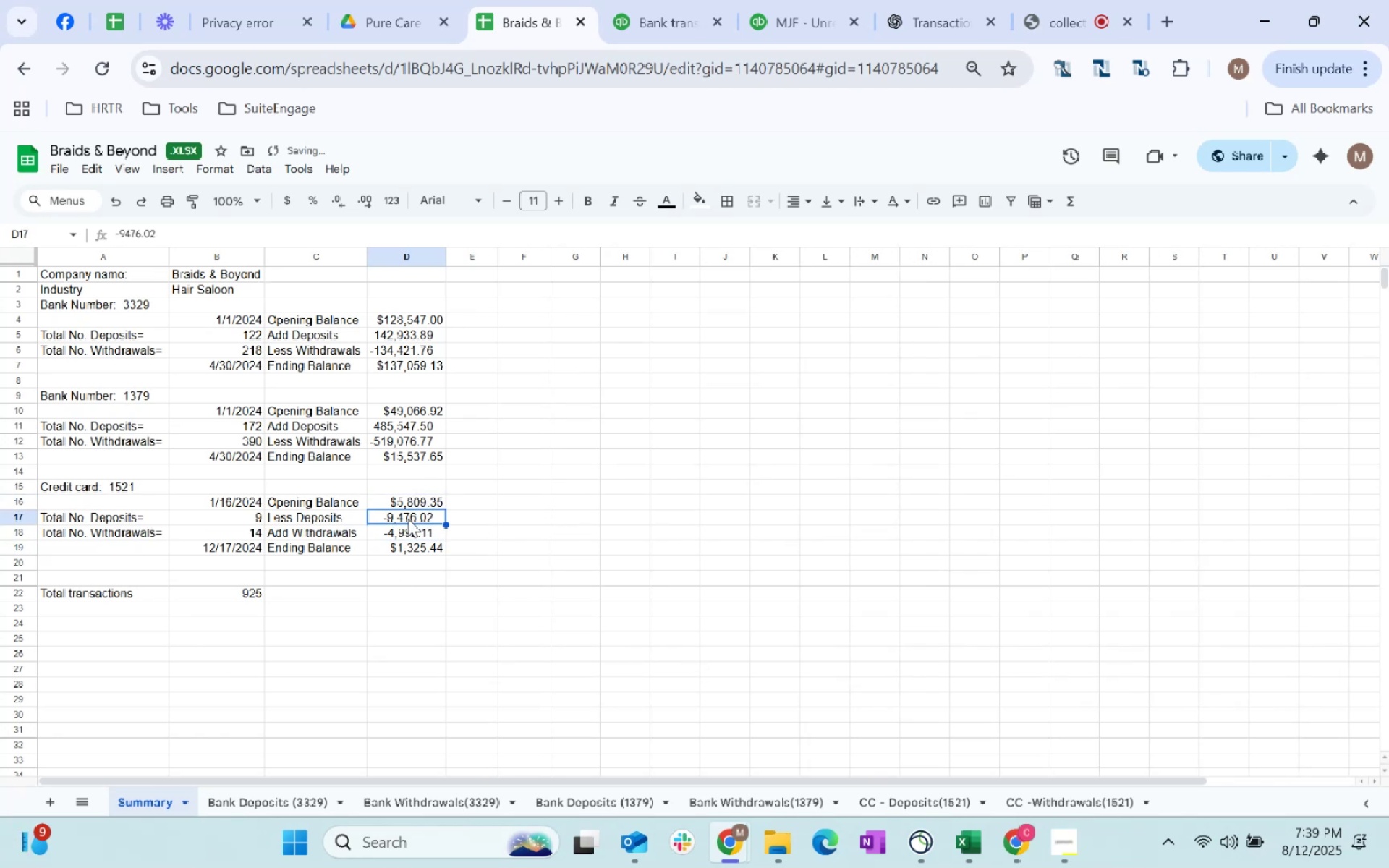 
double_click([408, 519])
 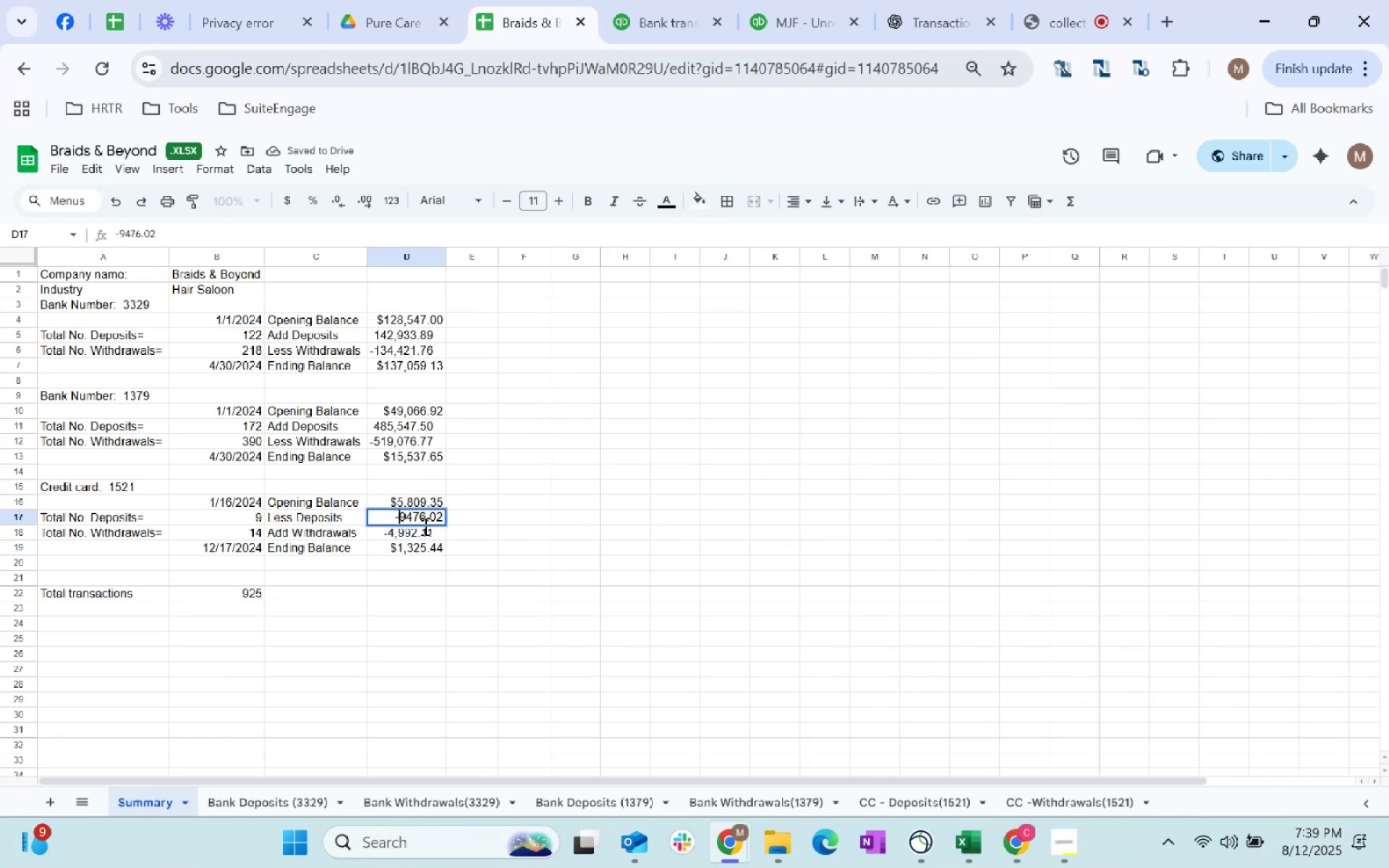 
key(Backspace)
 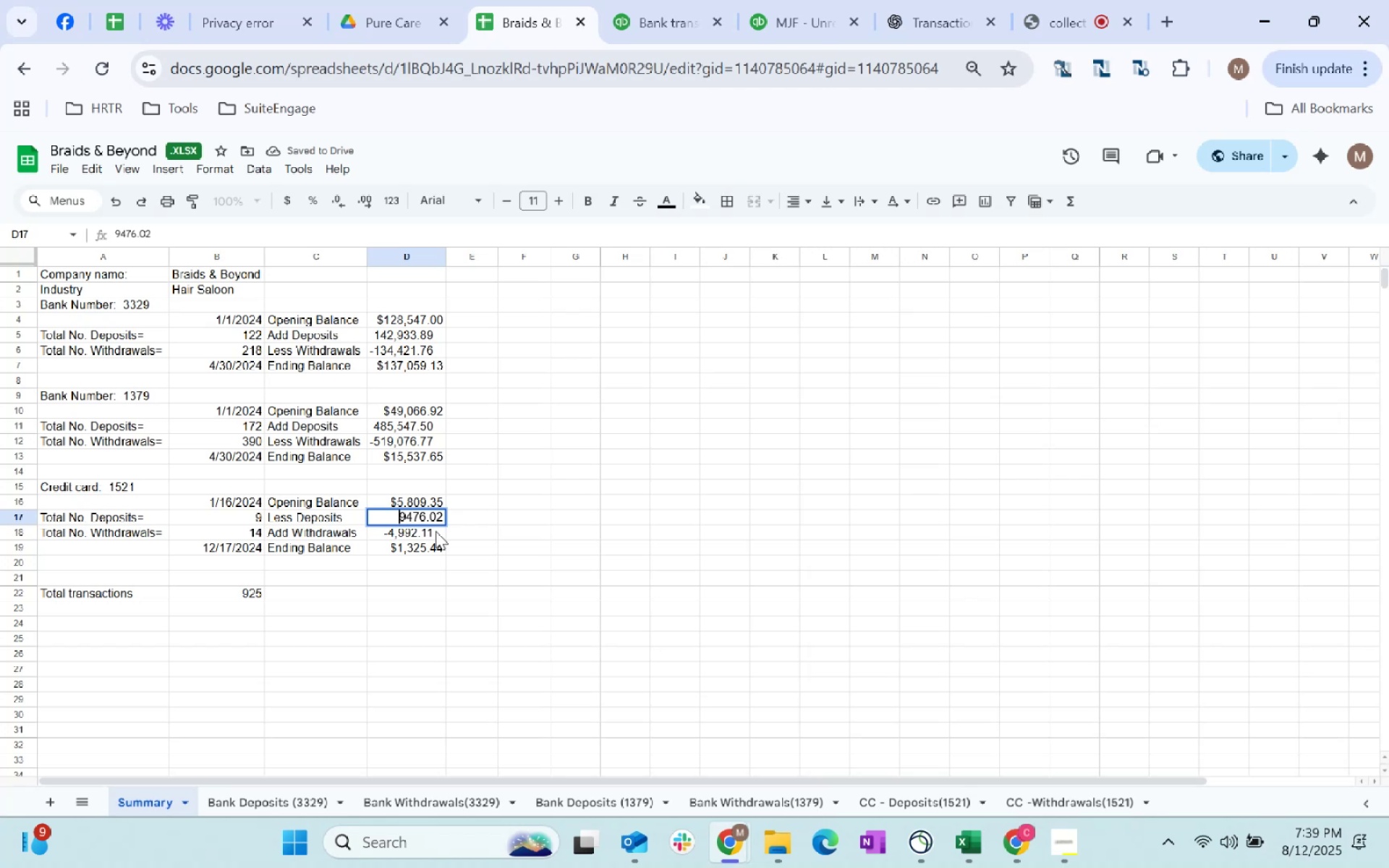 
left_click([491, 509])
 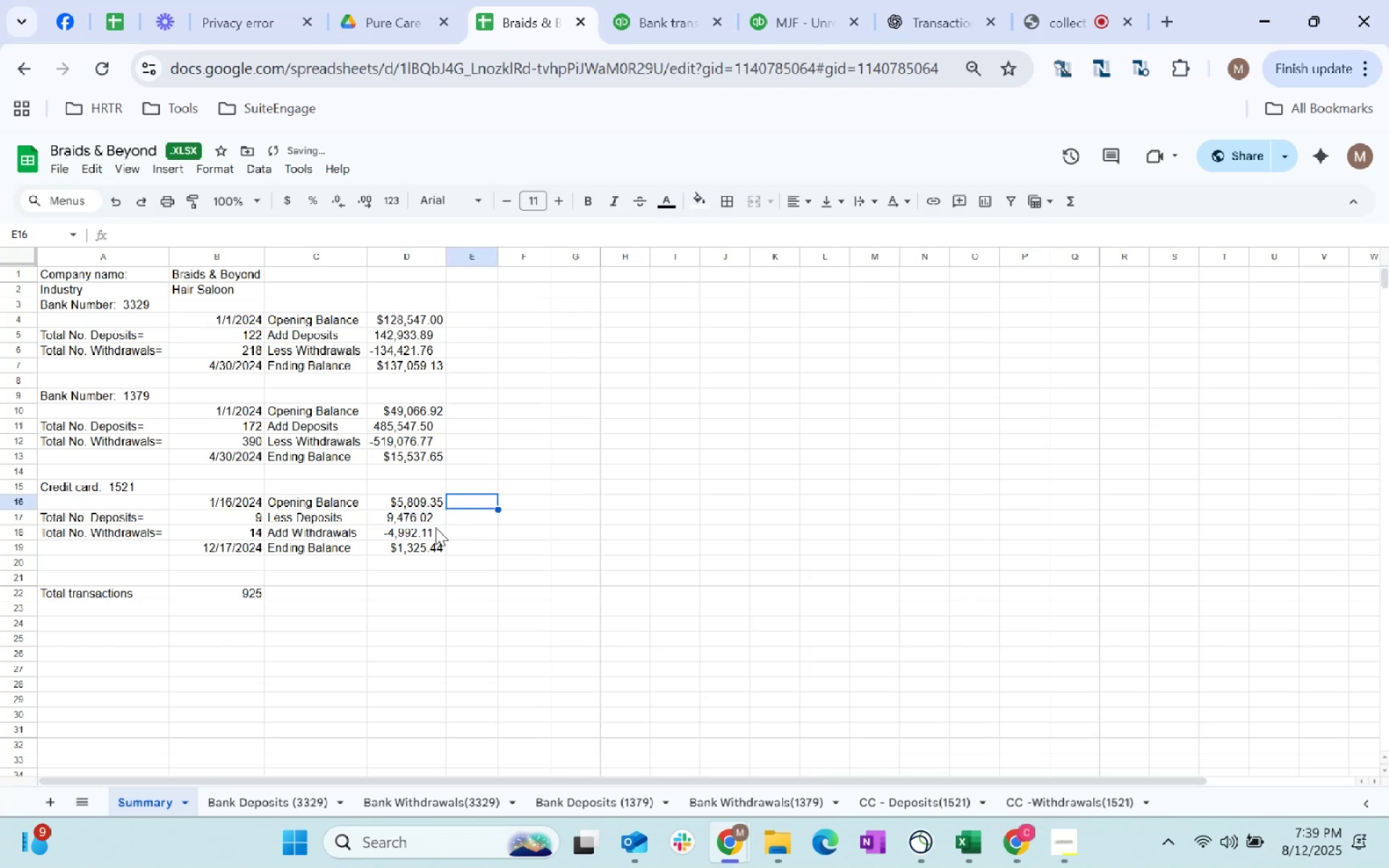 
left_click([436, 527])
 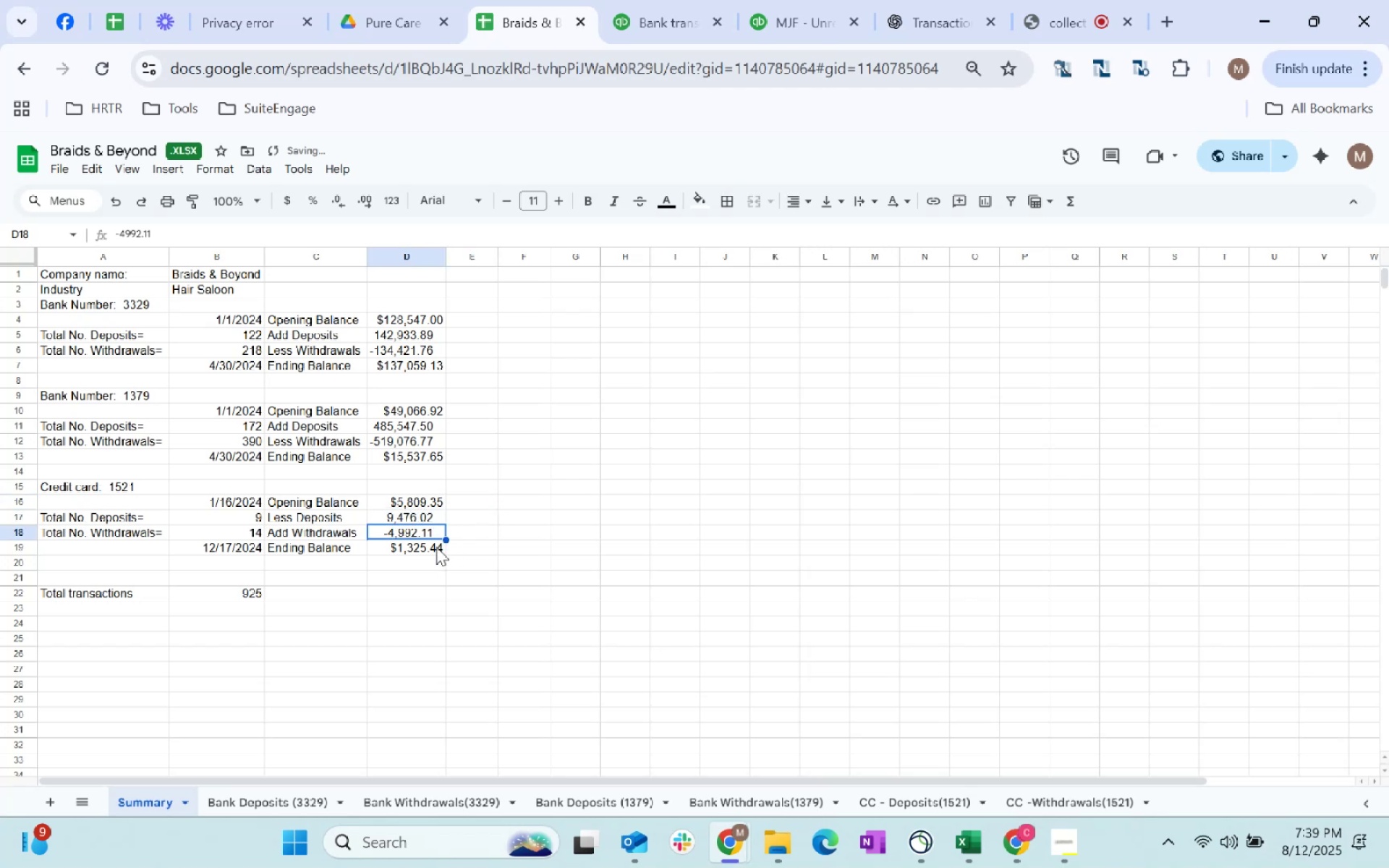 
left_click([429, 547])
 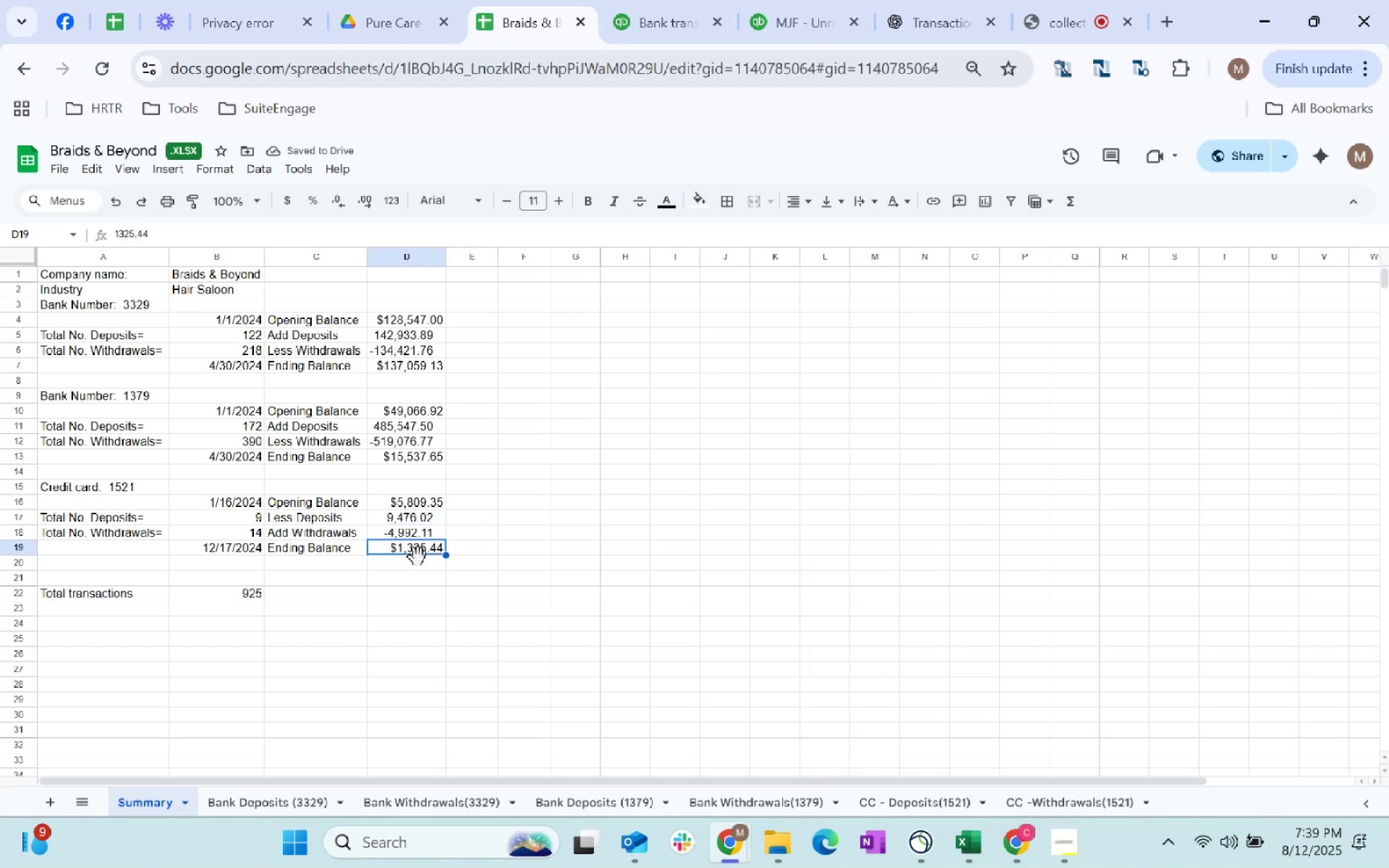 
type(=)
key(Backspace)
type(-)
key(Backspace)
type(=SUM)
 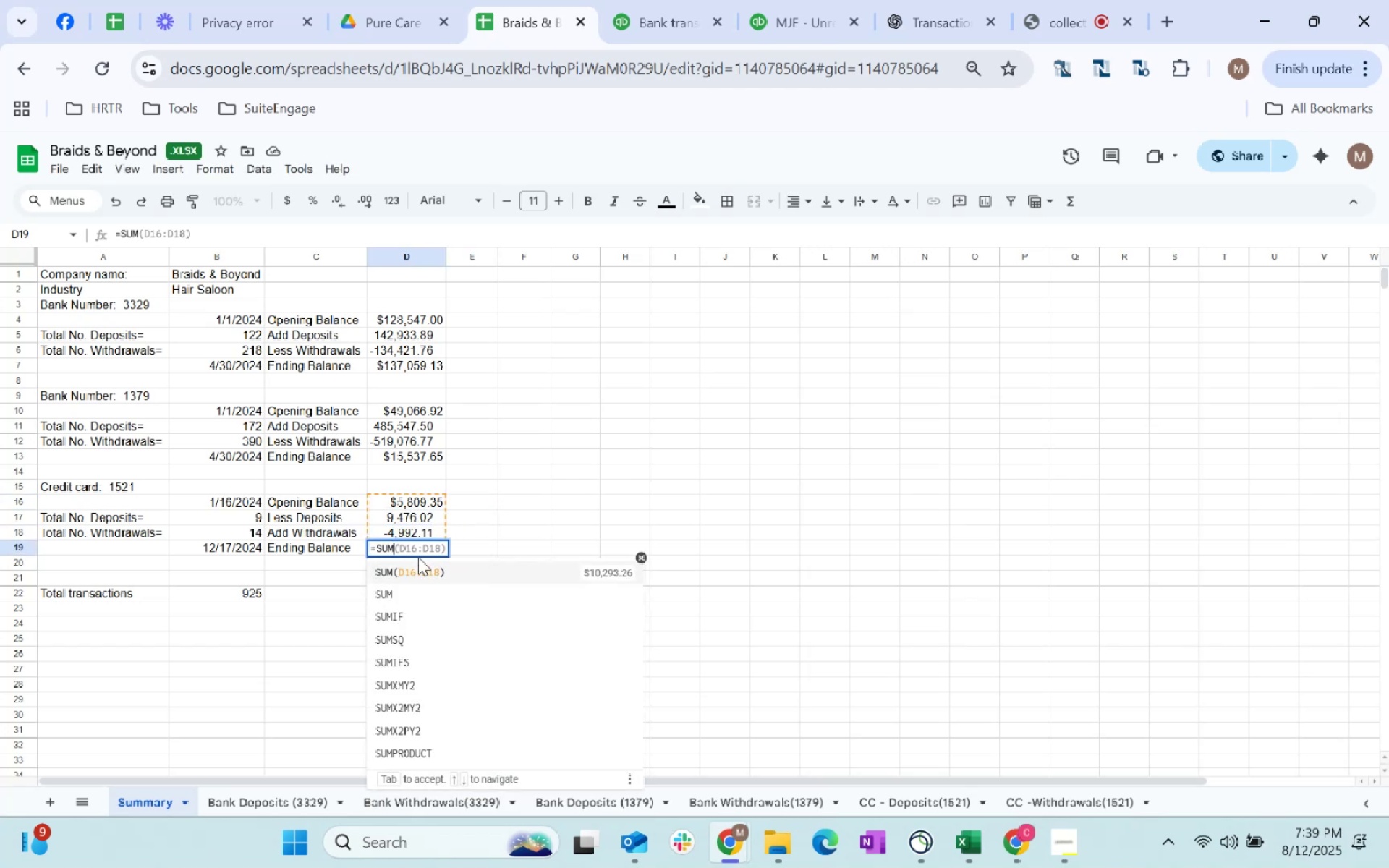 
key(Enter)
 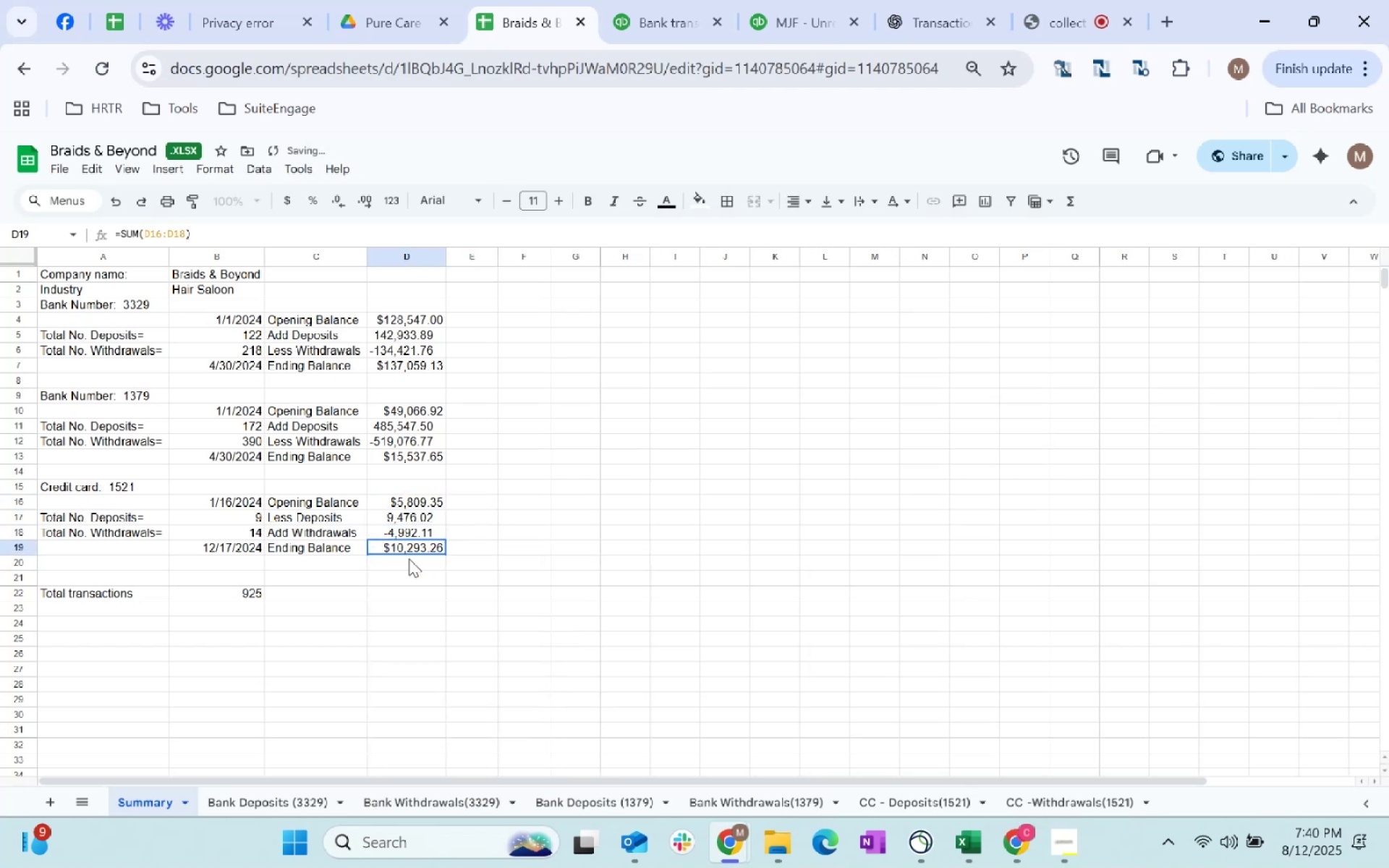 
left_click([495, 535])
 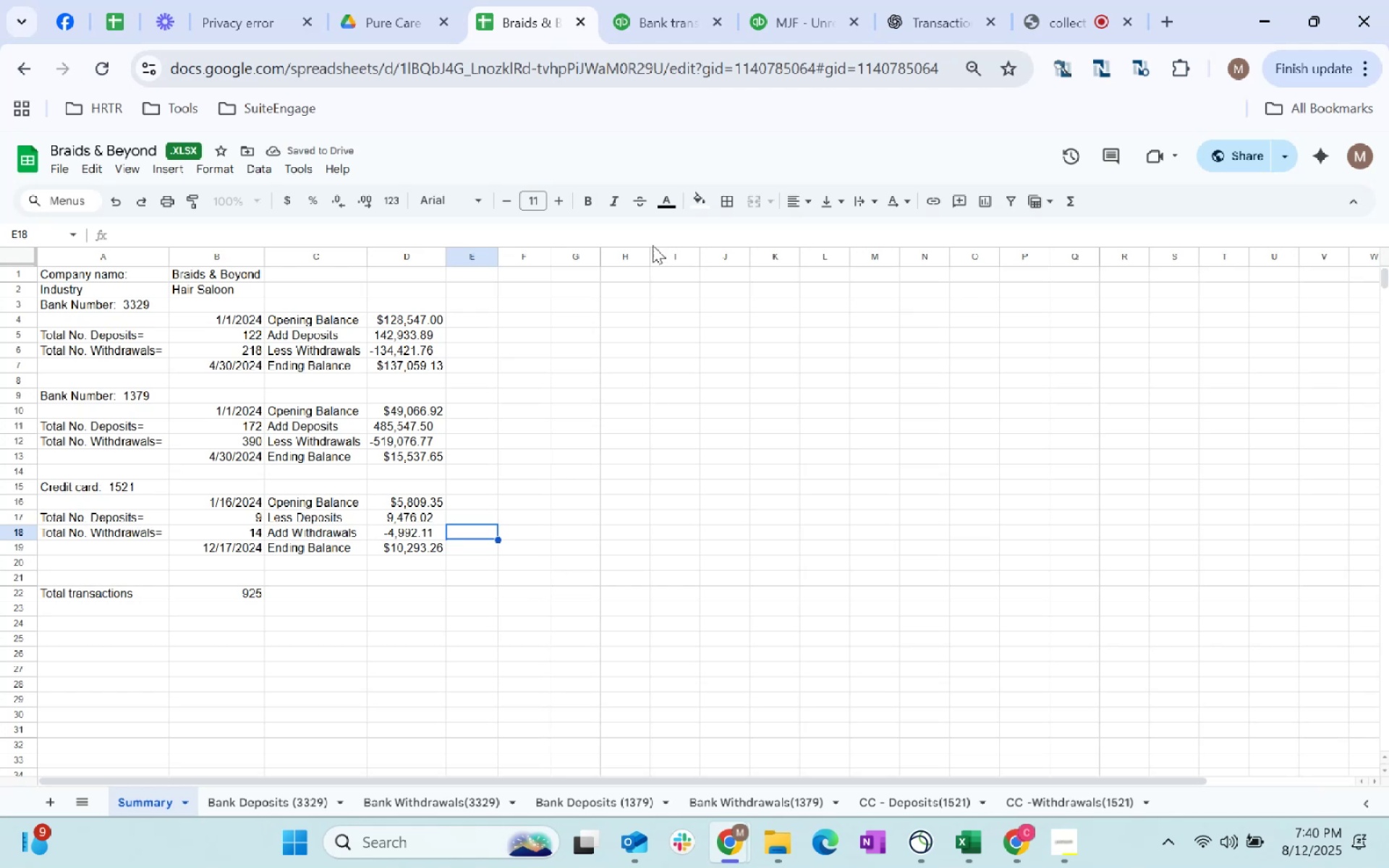 
left_click([662, 0])
 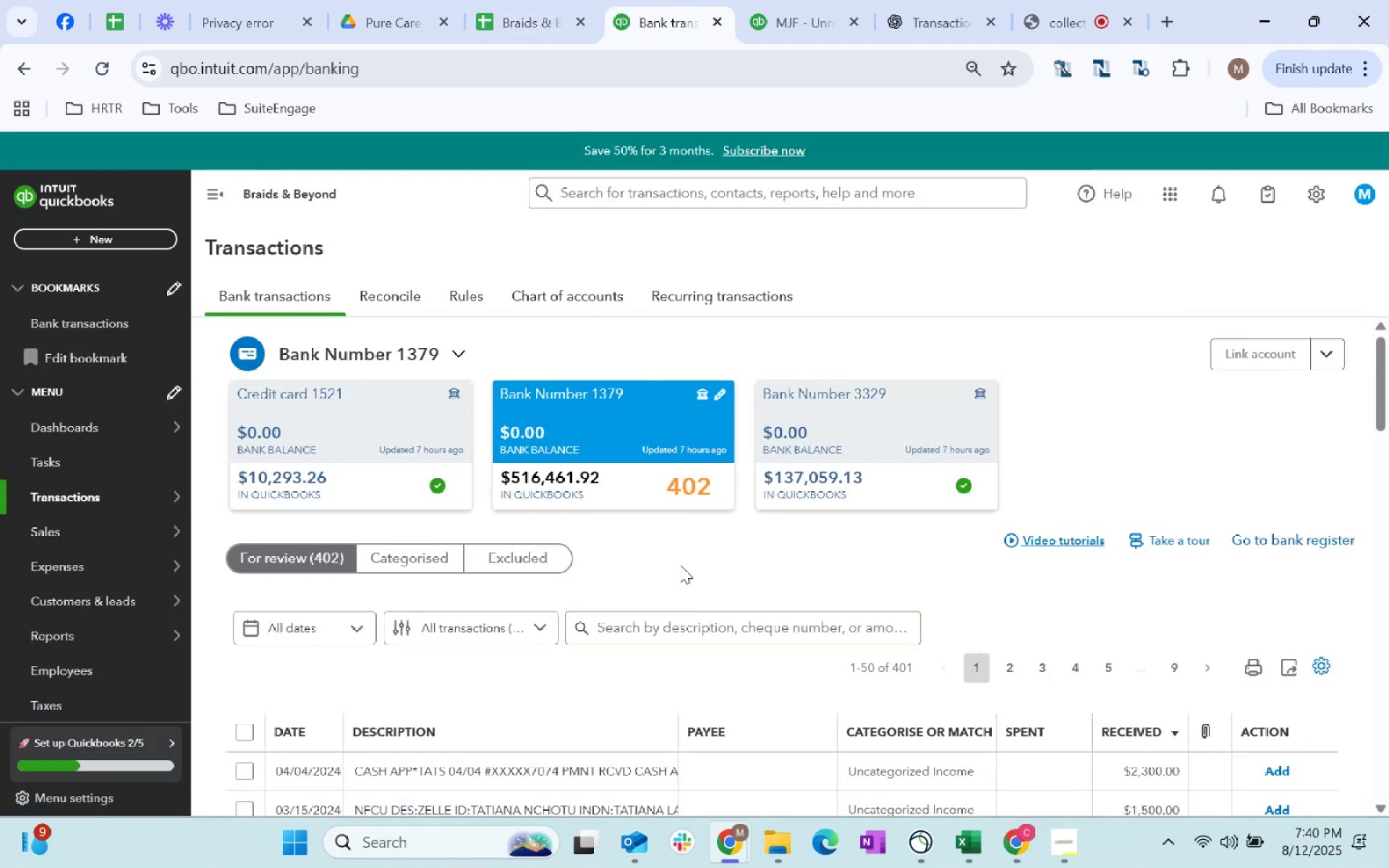 
left_click([684, 561])
 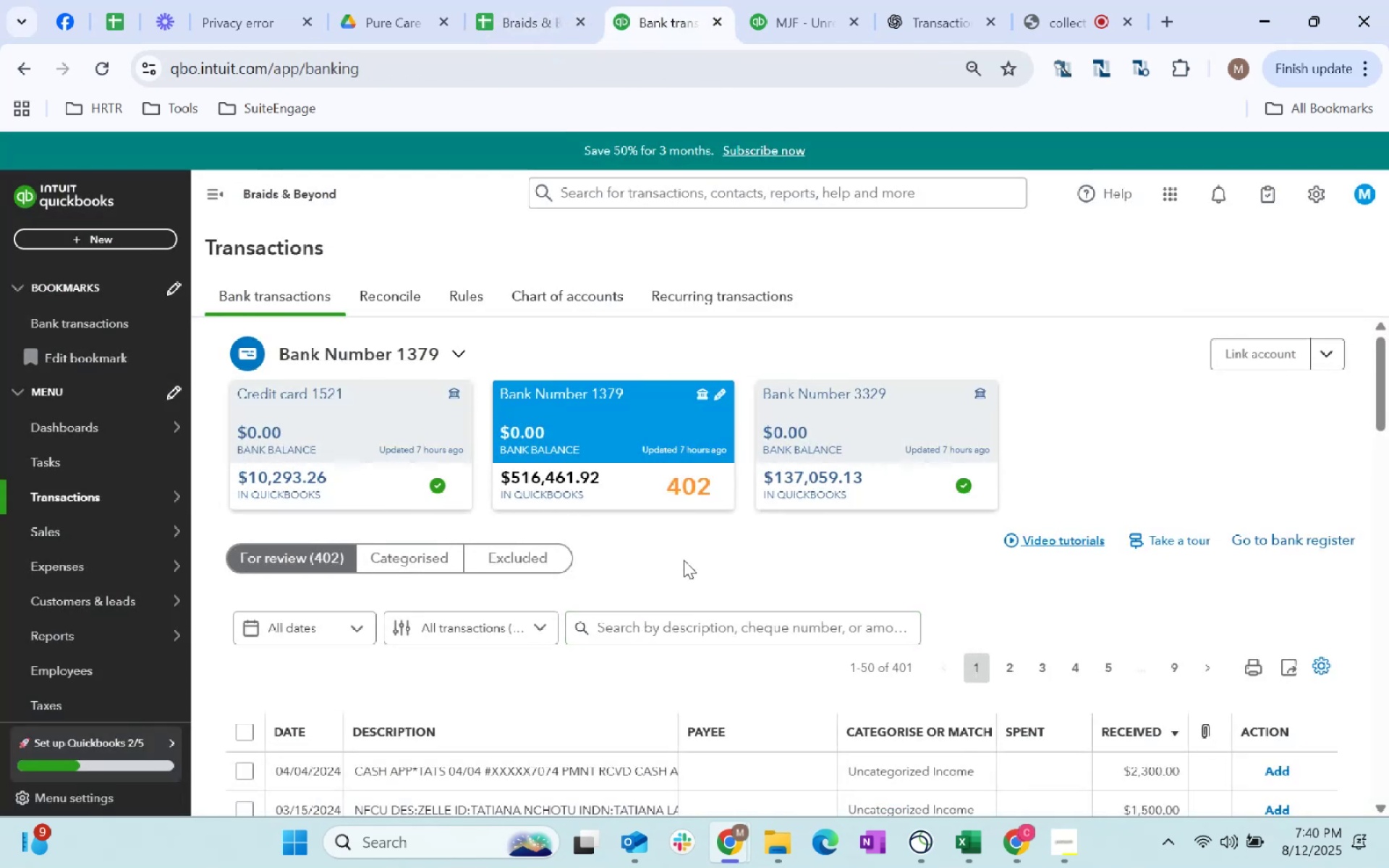 
scroll: coordinate [684, 560], scroll_direction: down, amount: 1.0
 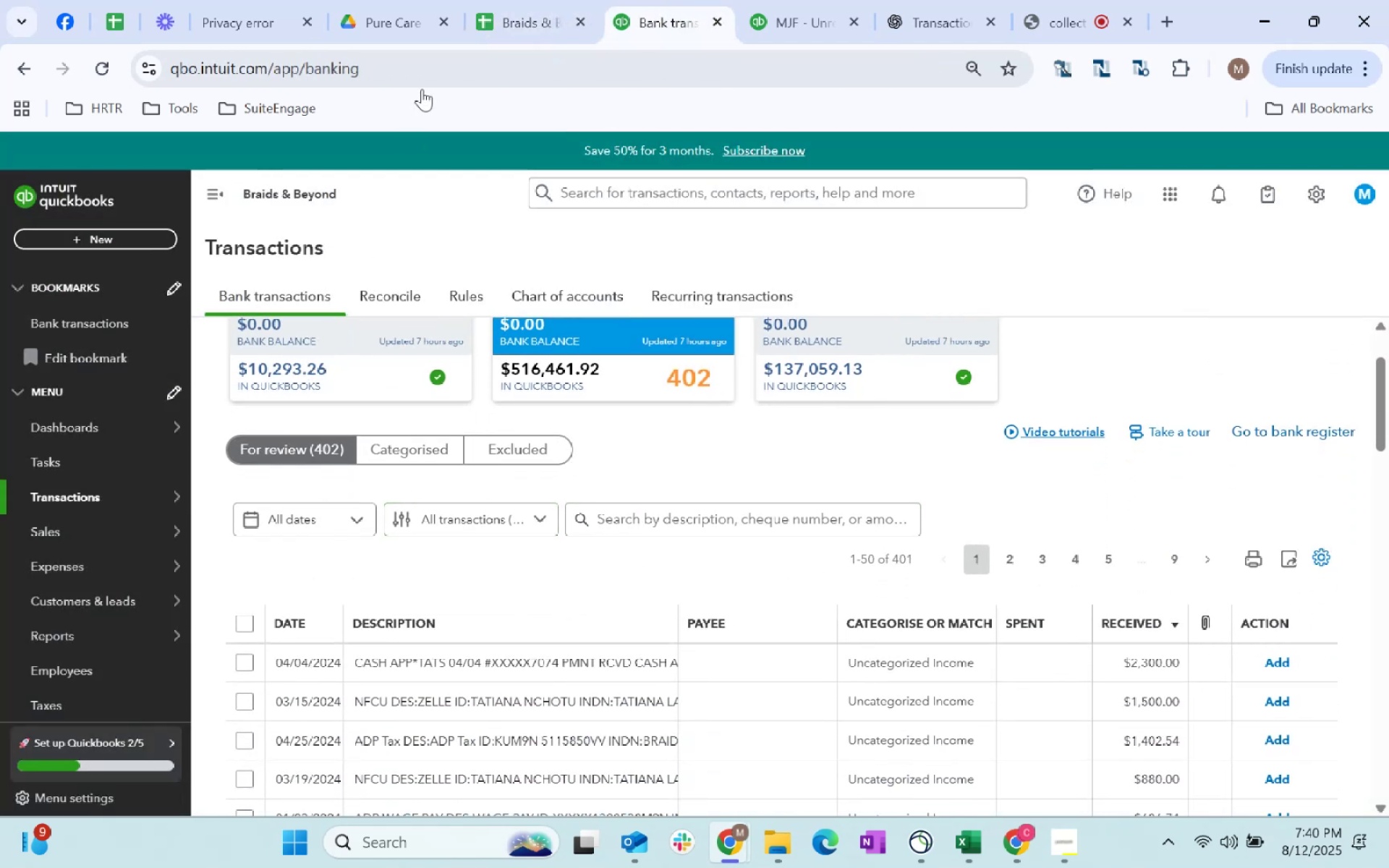 
left_click([504, 0])
 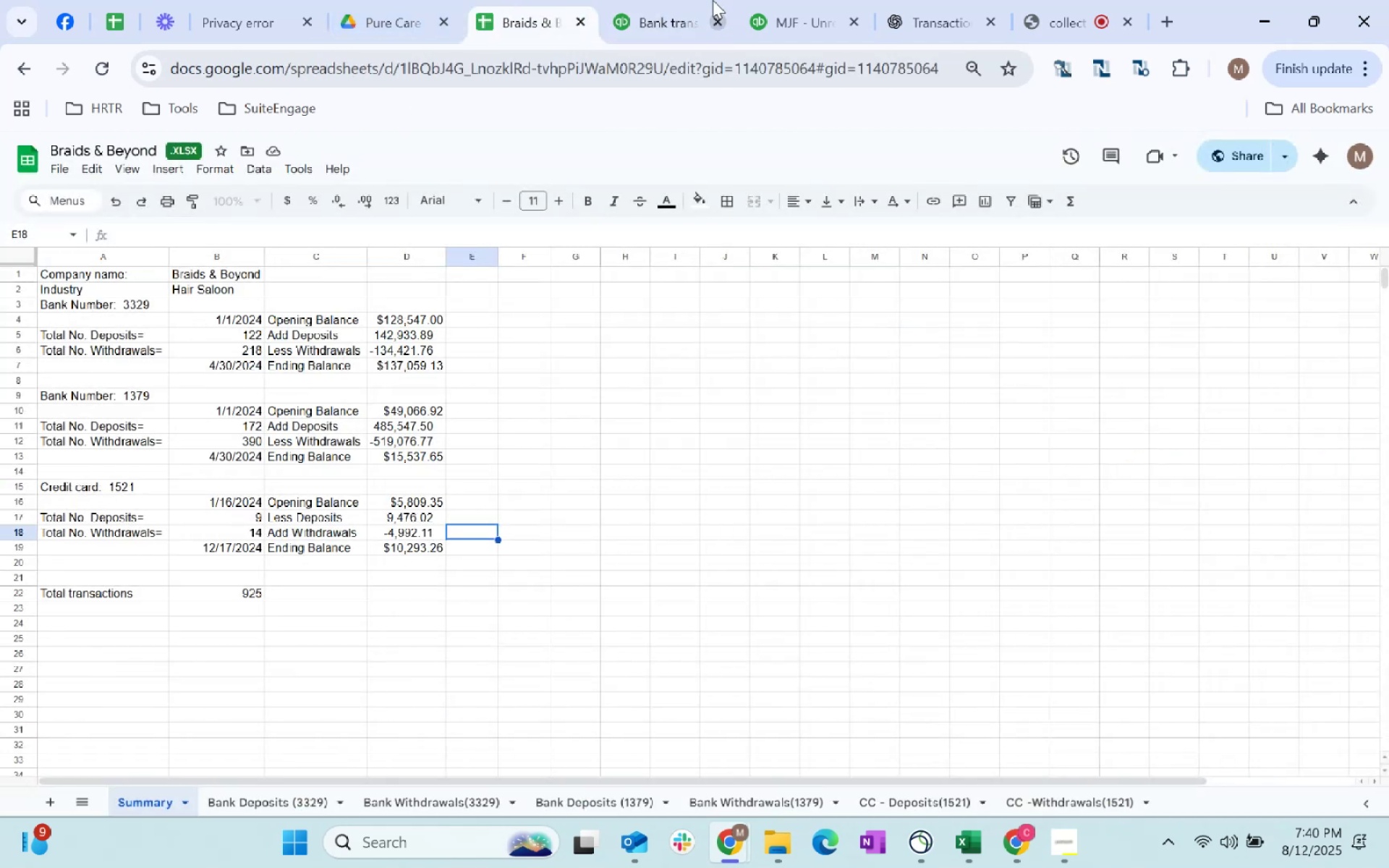 
left_click([663, 7])
 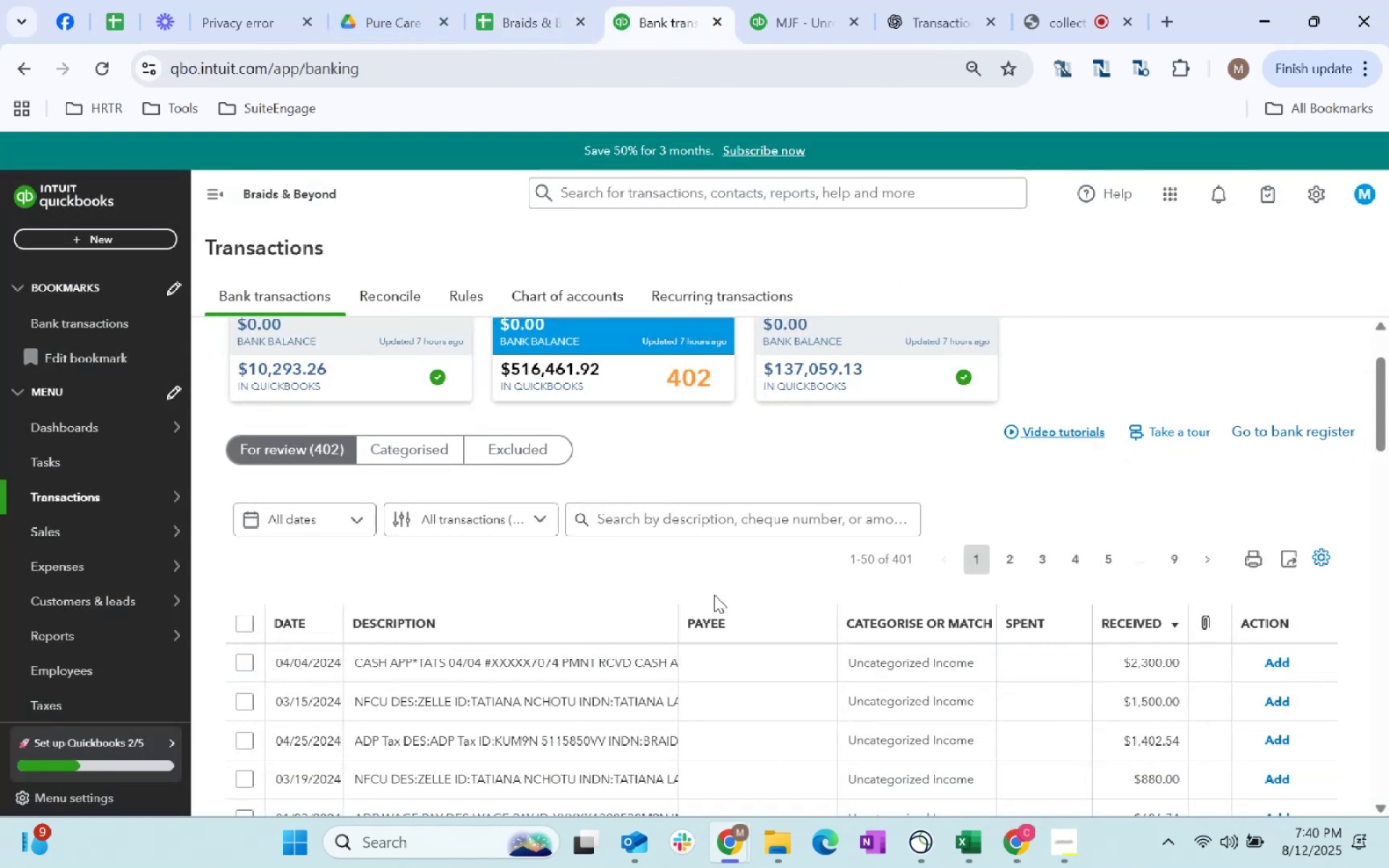 
scroll: coordinate [700, 579], scroll_direction: down, amount: 3.0
 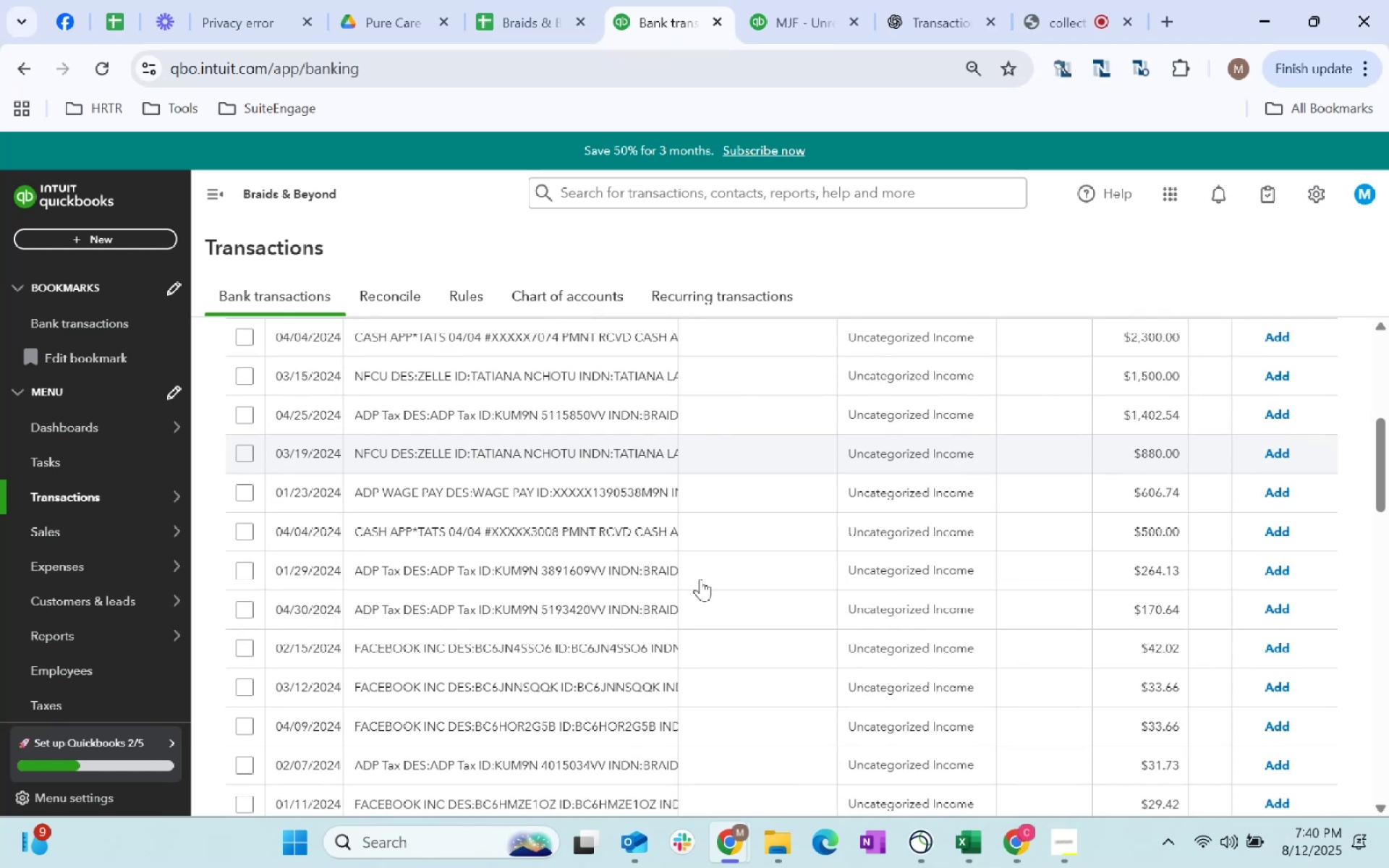 
scroll: coordinate [700, 579], scroll_direction: up, amount: 1.0
 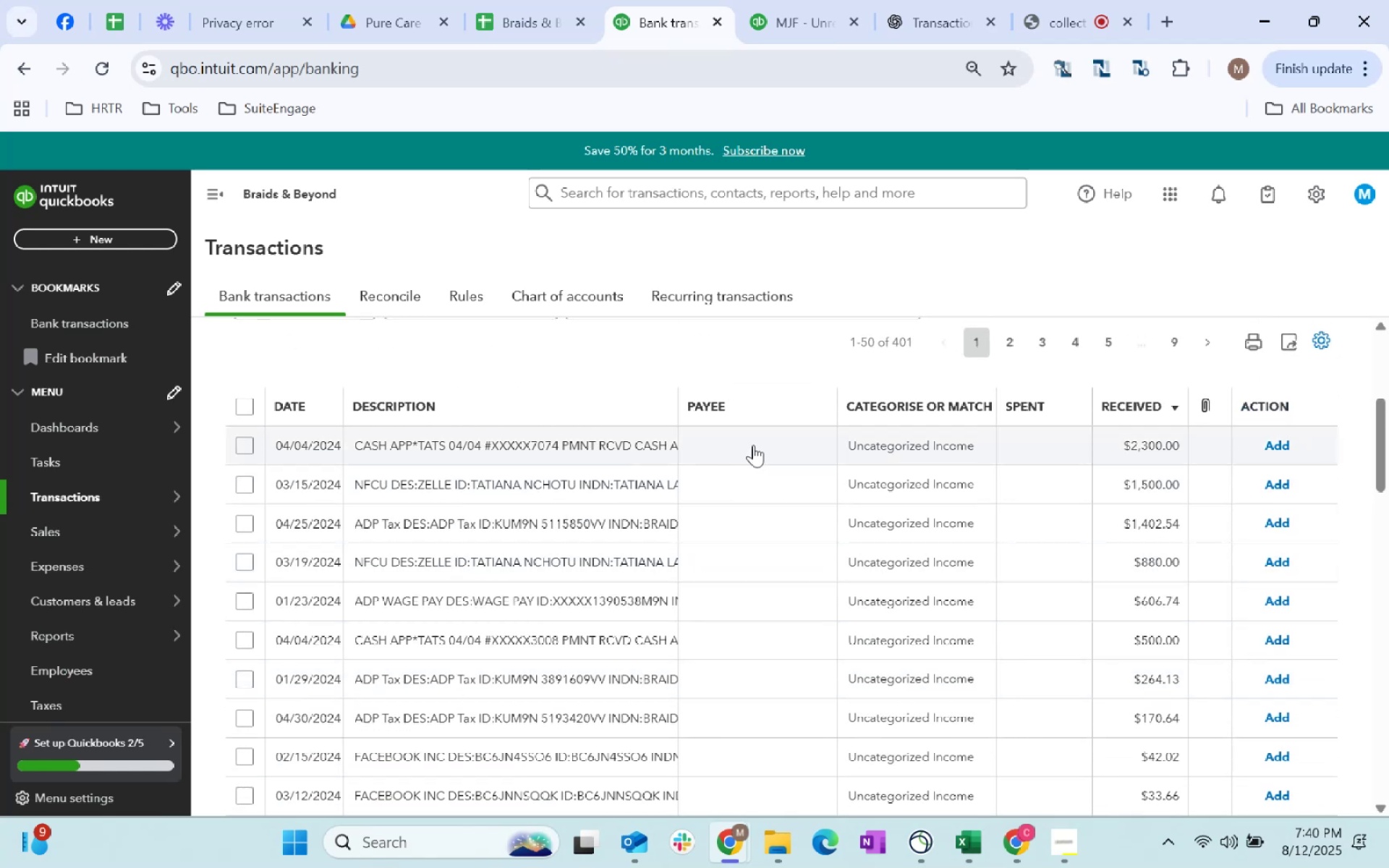 
left_click([753, 445])
 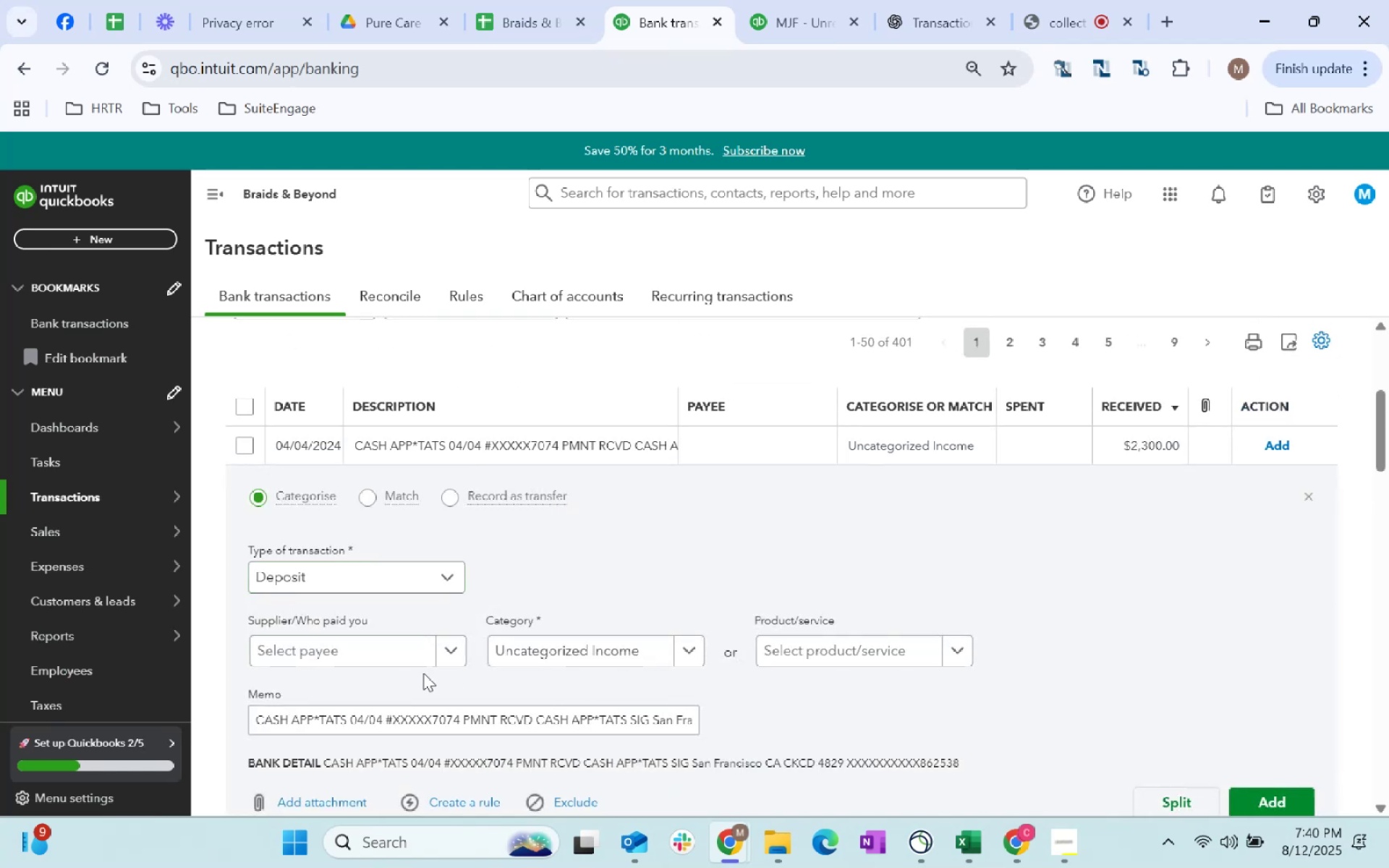 
left_click_drag(start_coordinate=[392, 659], to_coordinate=[381, 652])
 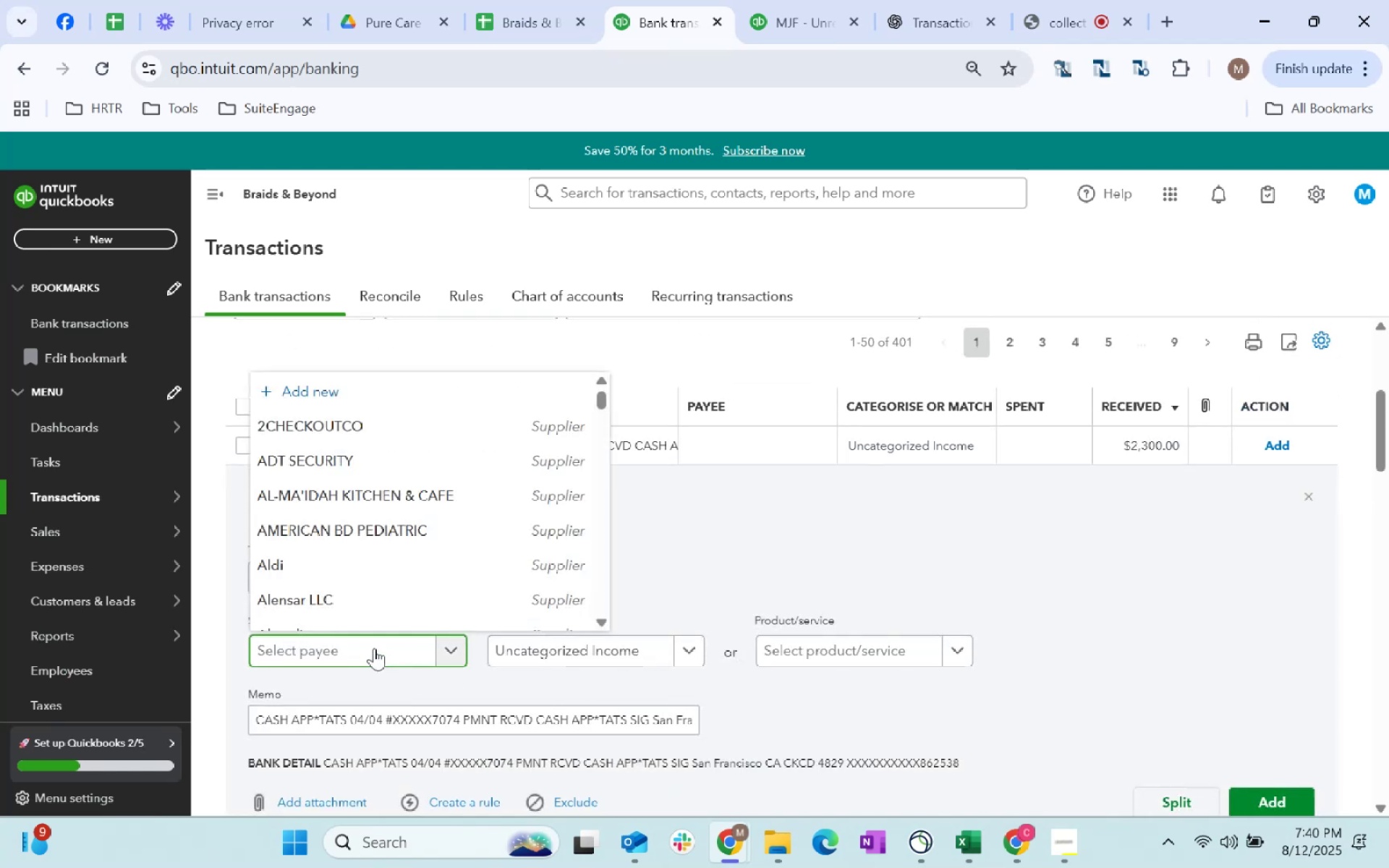 
type(store)
 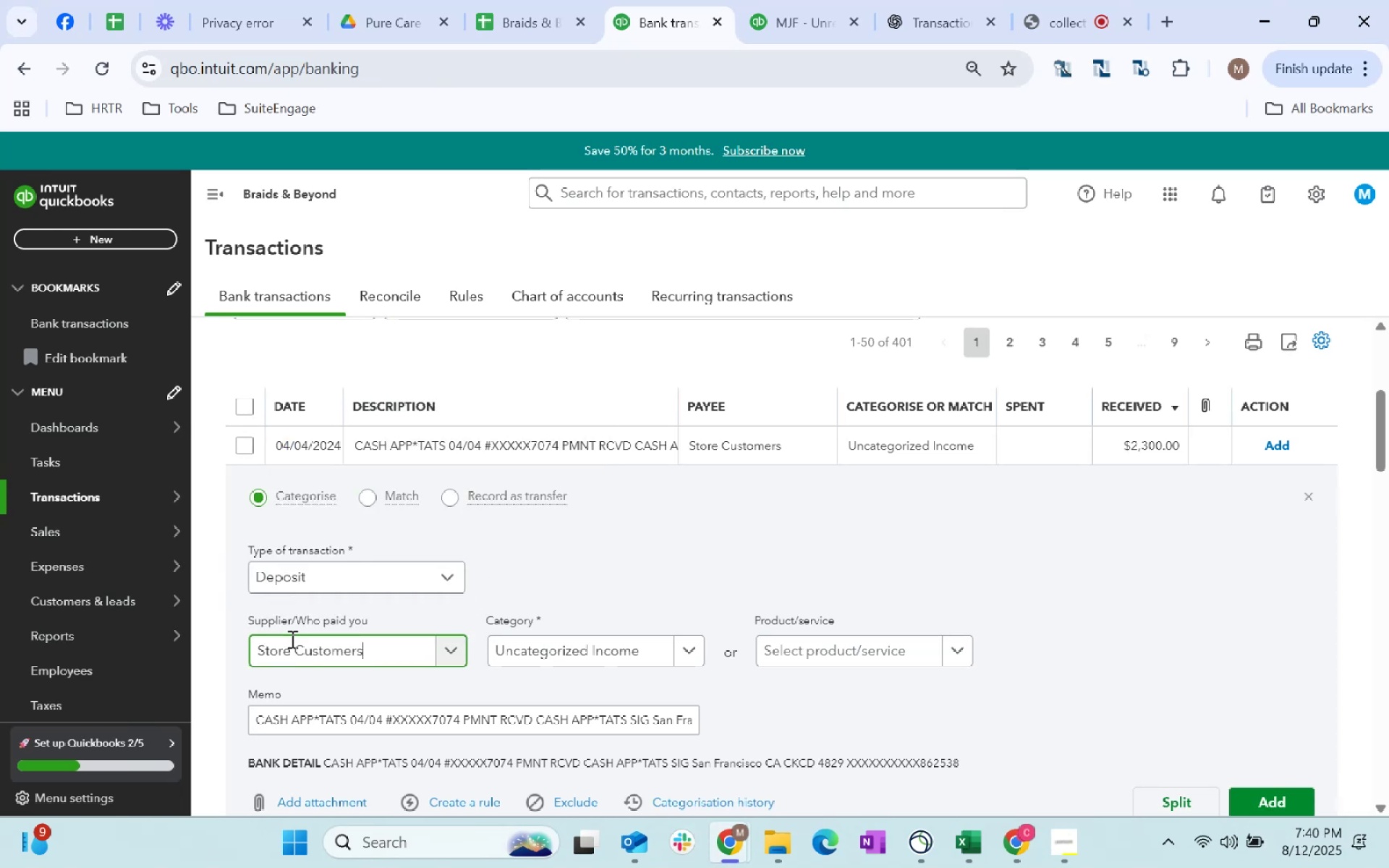 
left_click([573, 650])
 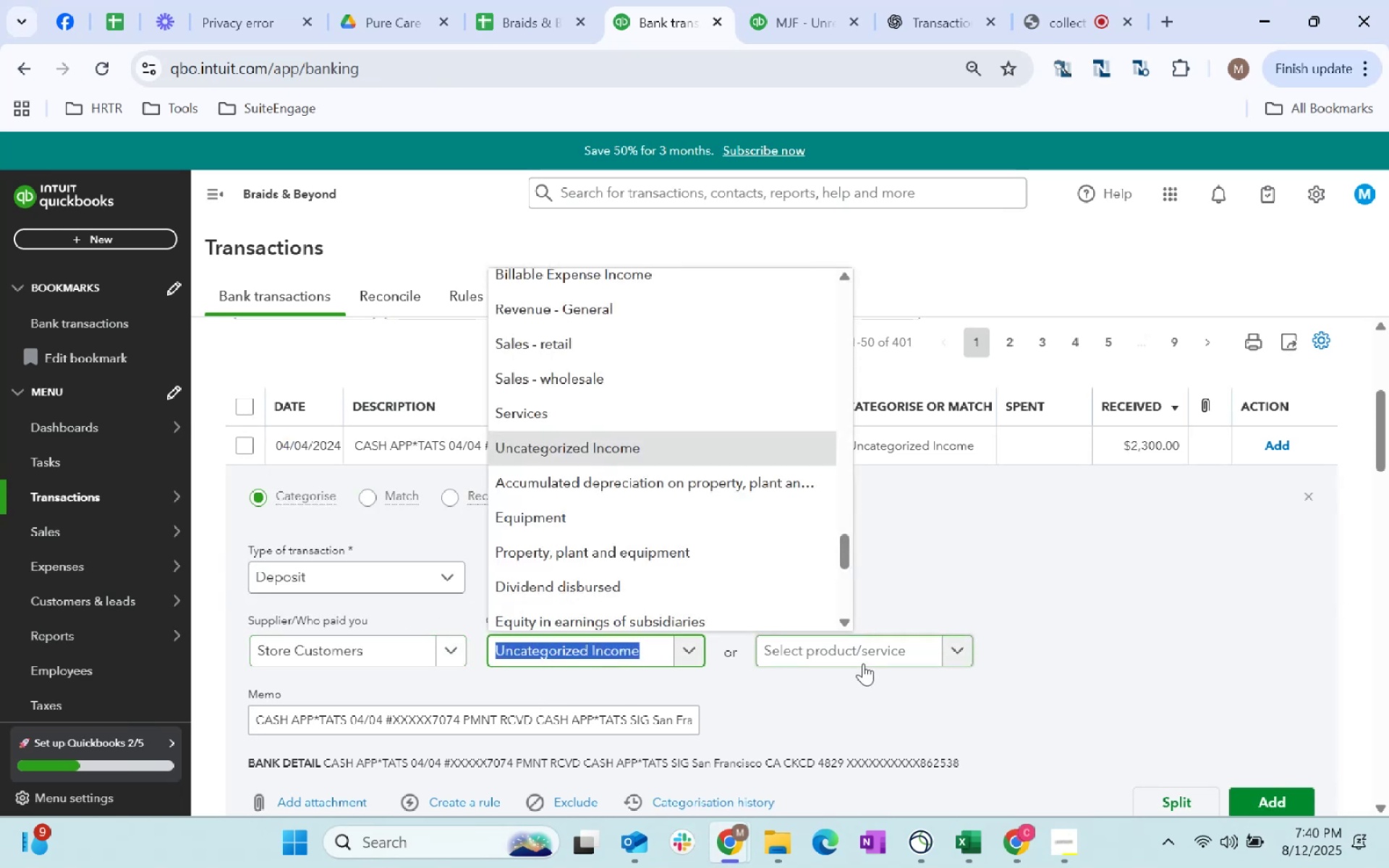 
type(revenue)
 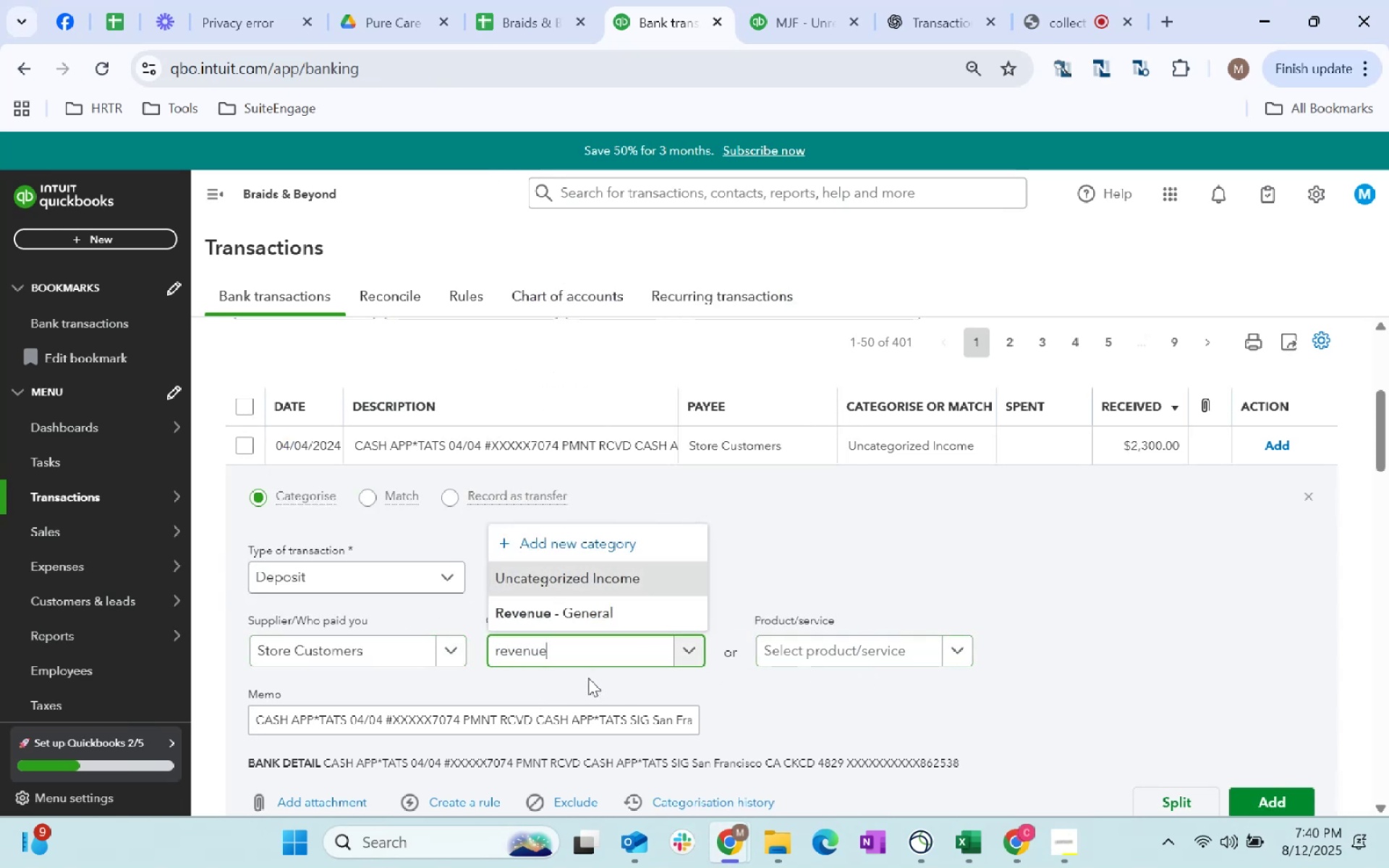 
left_click([574, 608])
 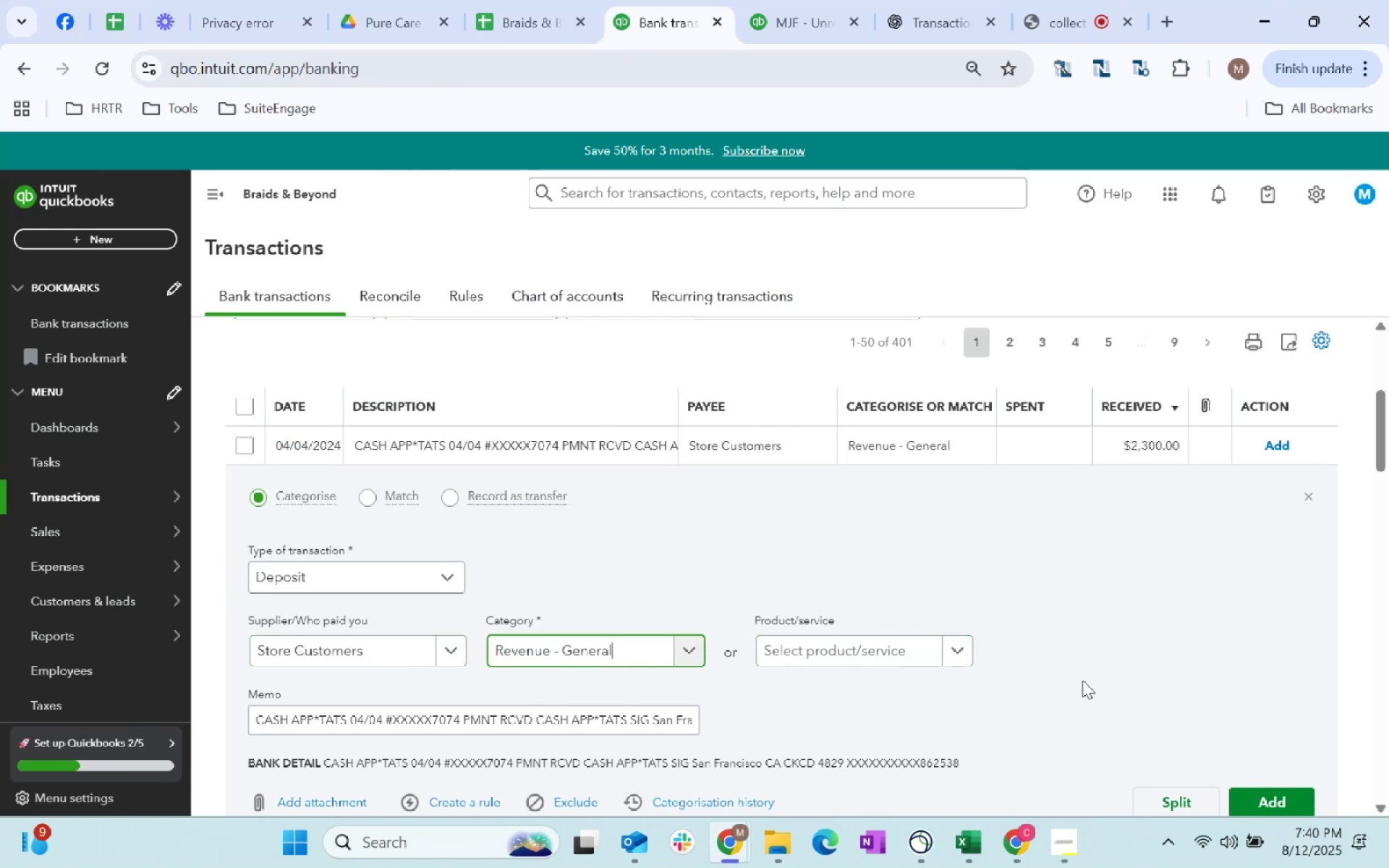 
left_click([1130, 646])
 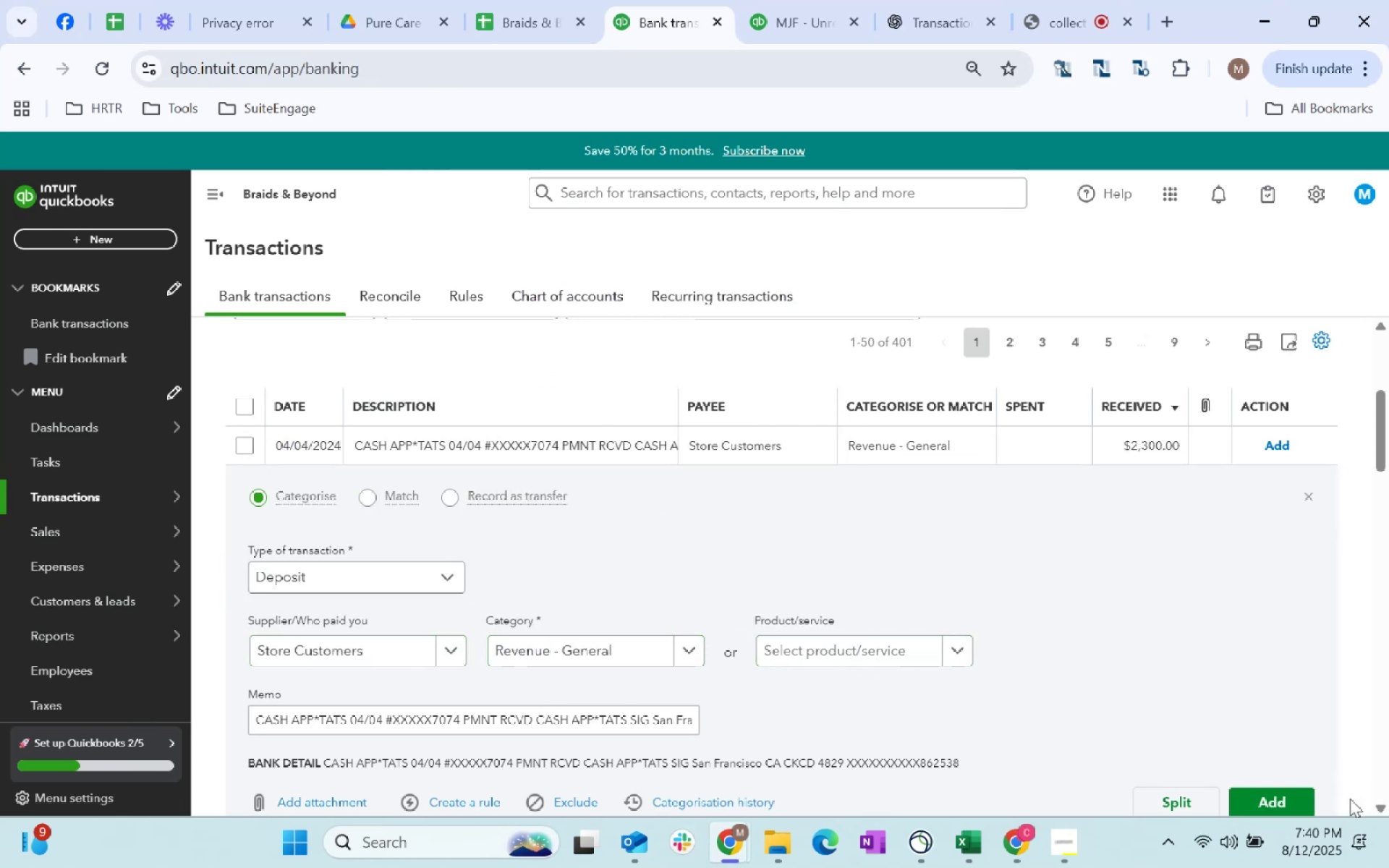 
left_click([1296, 802])
 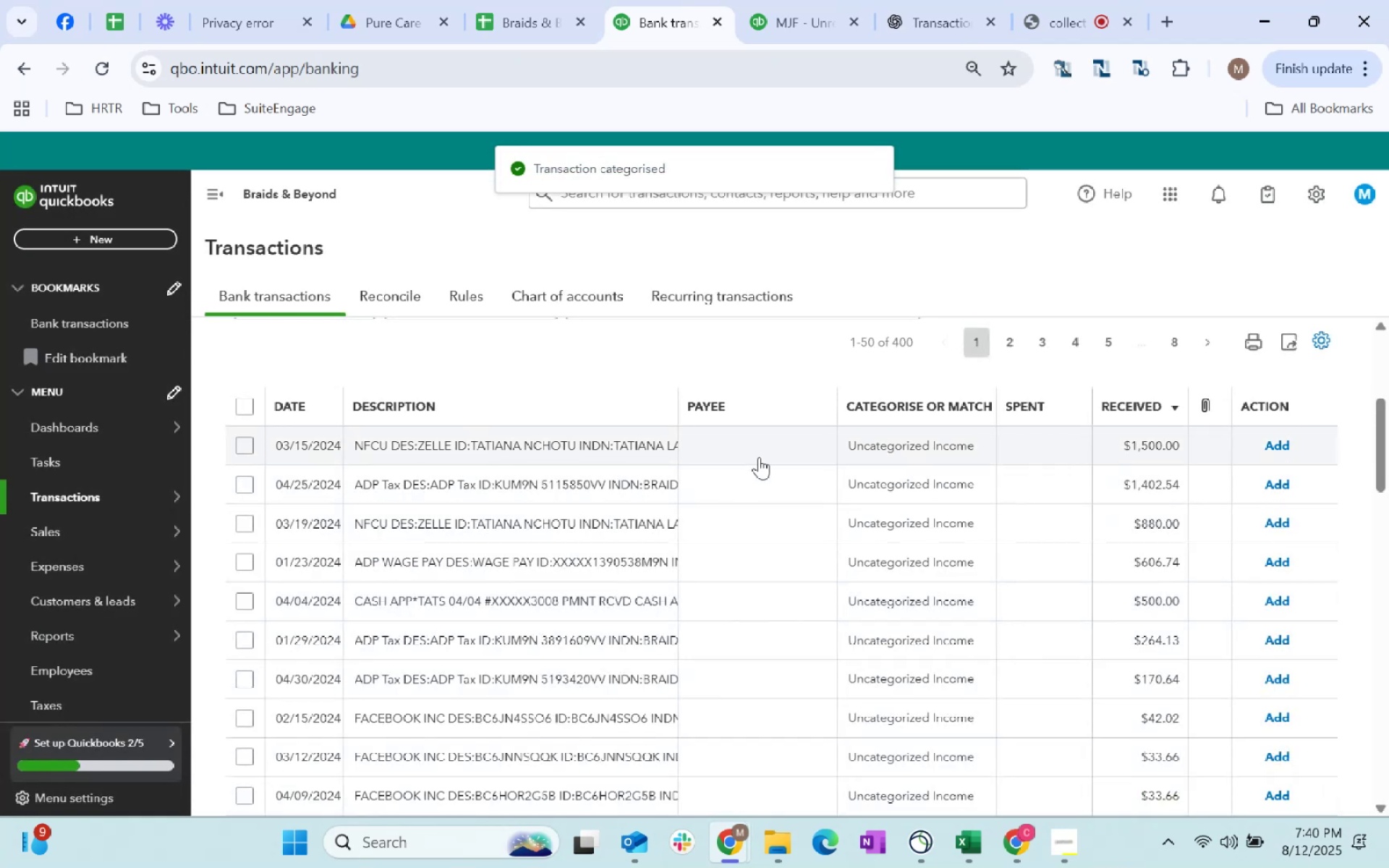 
wait(5.77)
 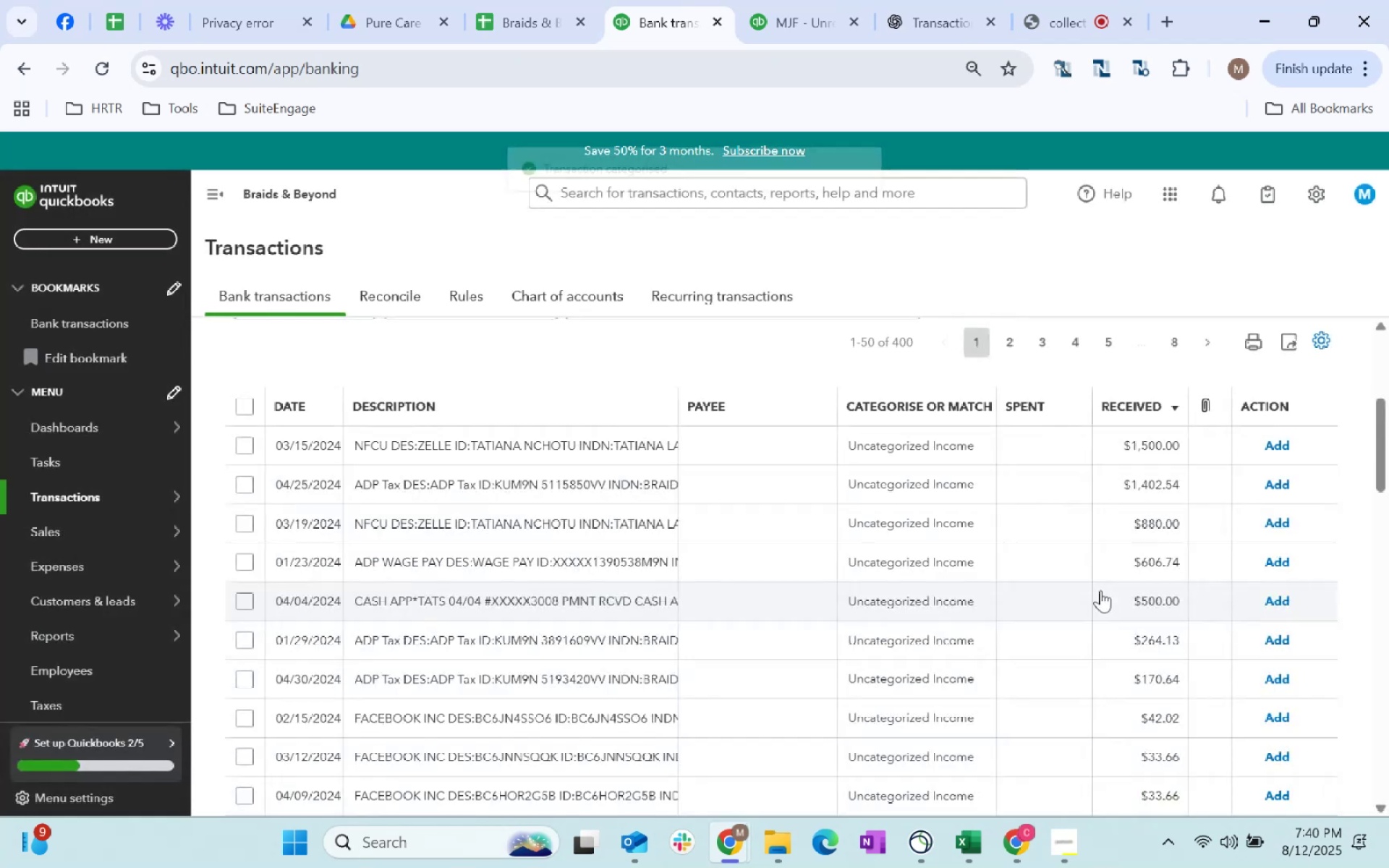 
left_click([778, 438])
 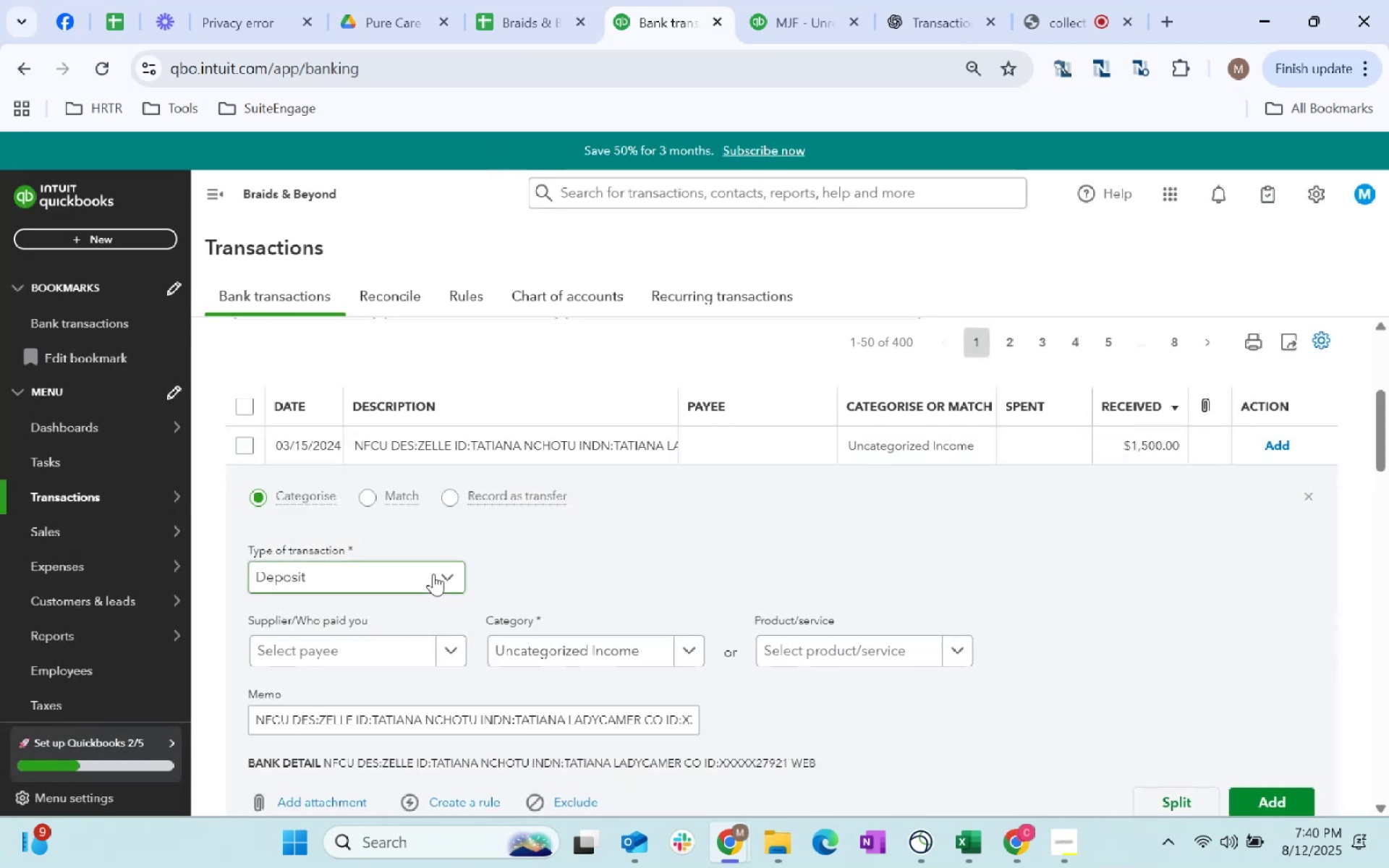 
left_click([433, 574])
 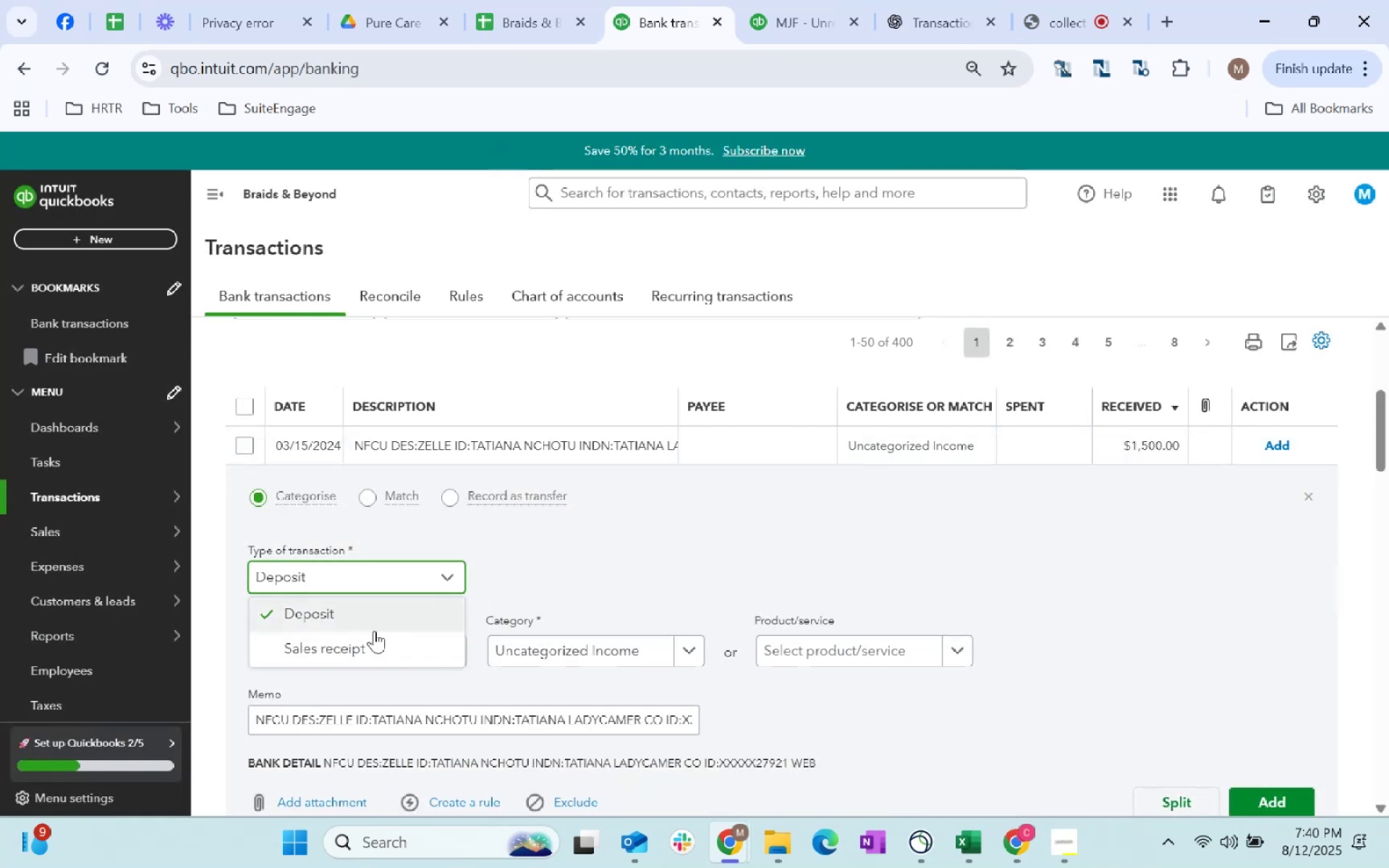 
left_click([375, 641])
 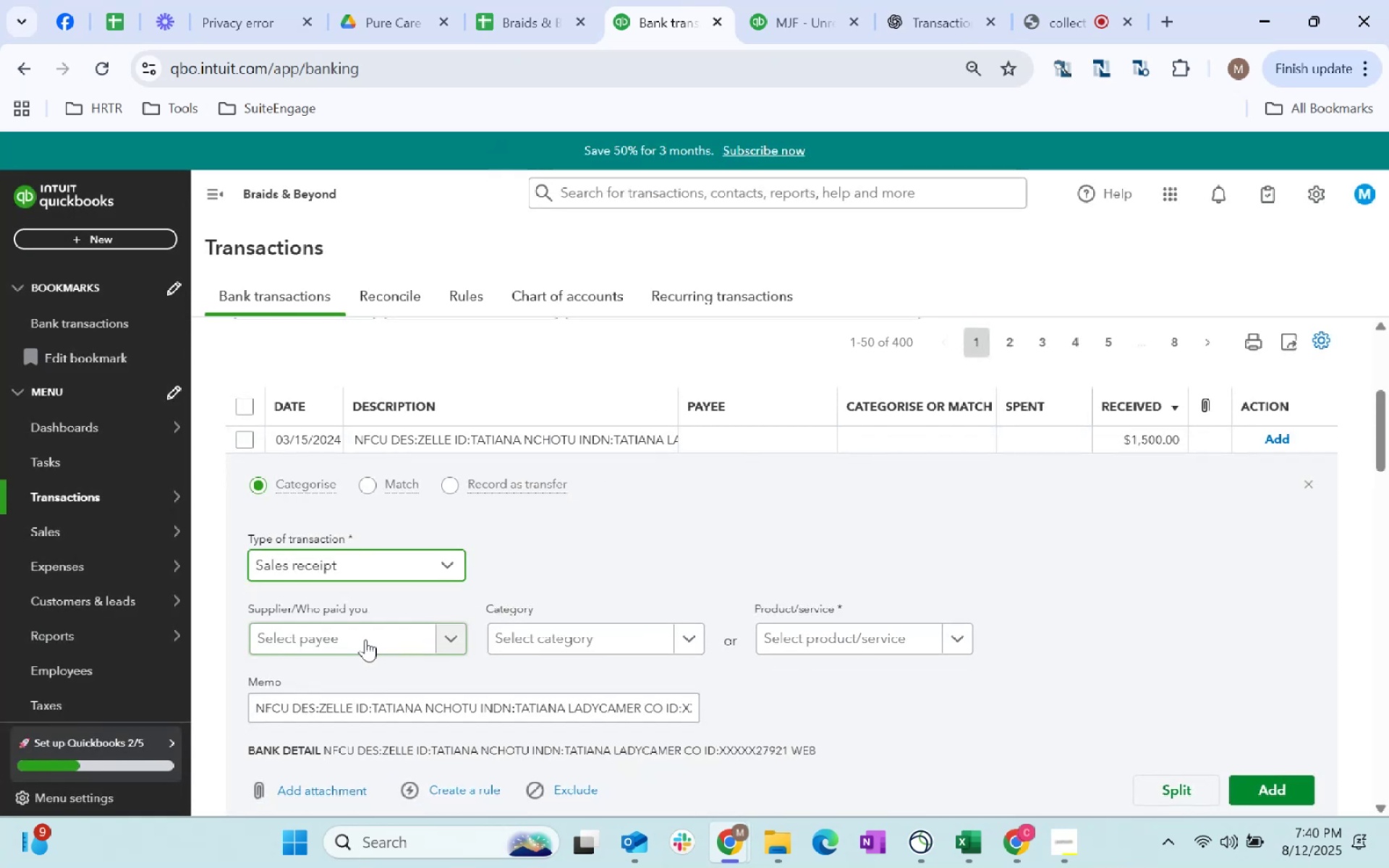 
left_click([365, 639])
 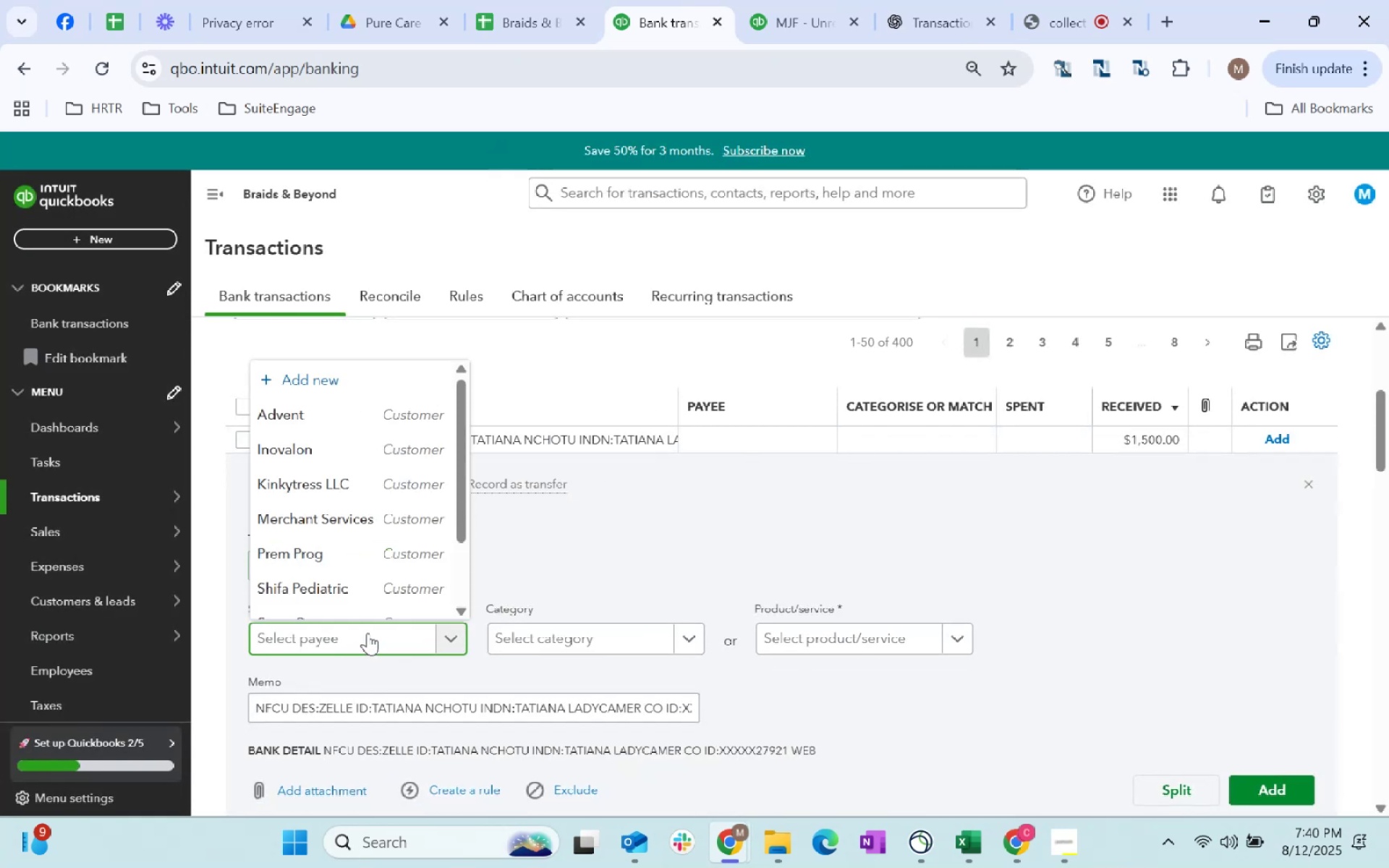 
type(tatiana)
 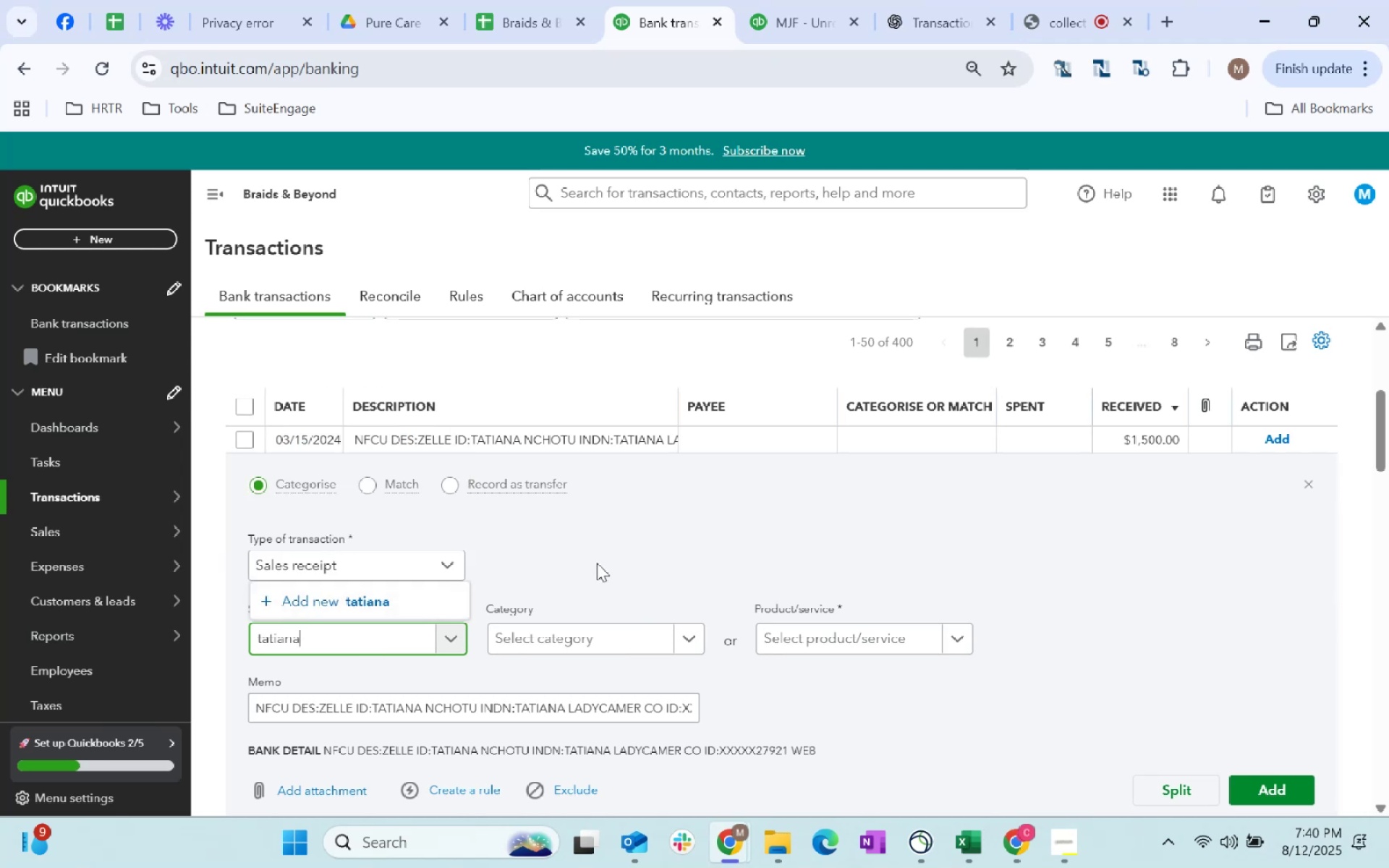 
key(Backspace)
key(Backspace)
key(Backspace)
key(Backspace)
key(Backspace)
key(Backspace)
key(Backspace)
key(Backspace)
key(Backspace)
key(Backspace)
key(Backspace)
key(Backspace)
key(Backspace)
key(Backspace)
type(store)
 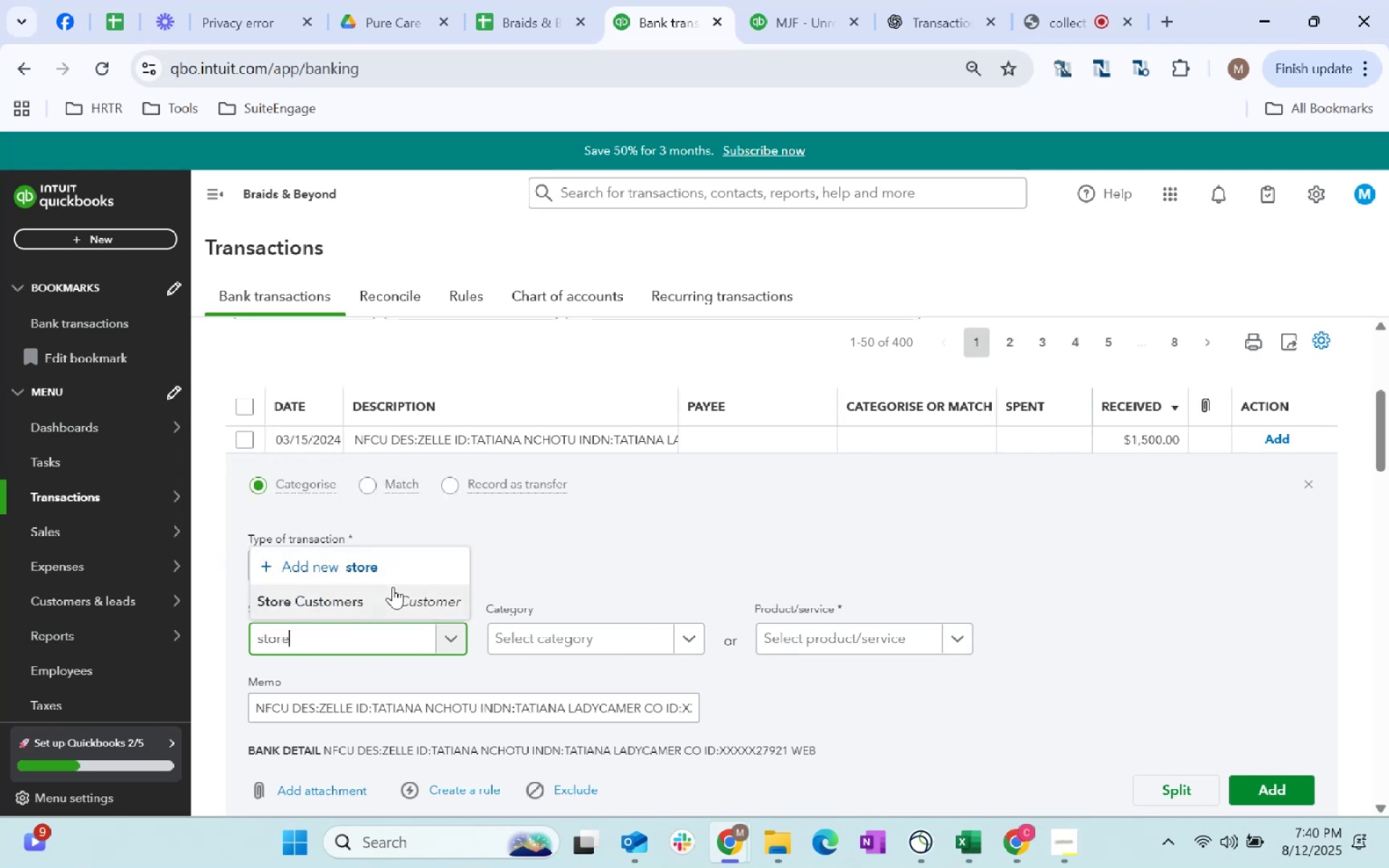 
left_click([393, 587])
 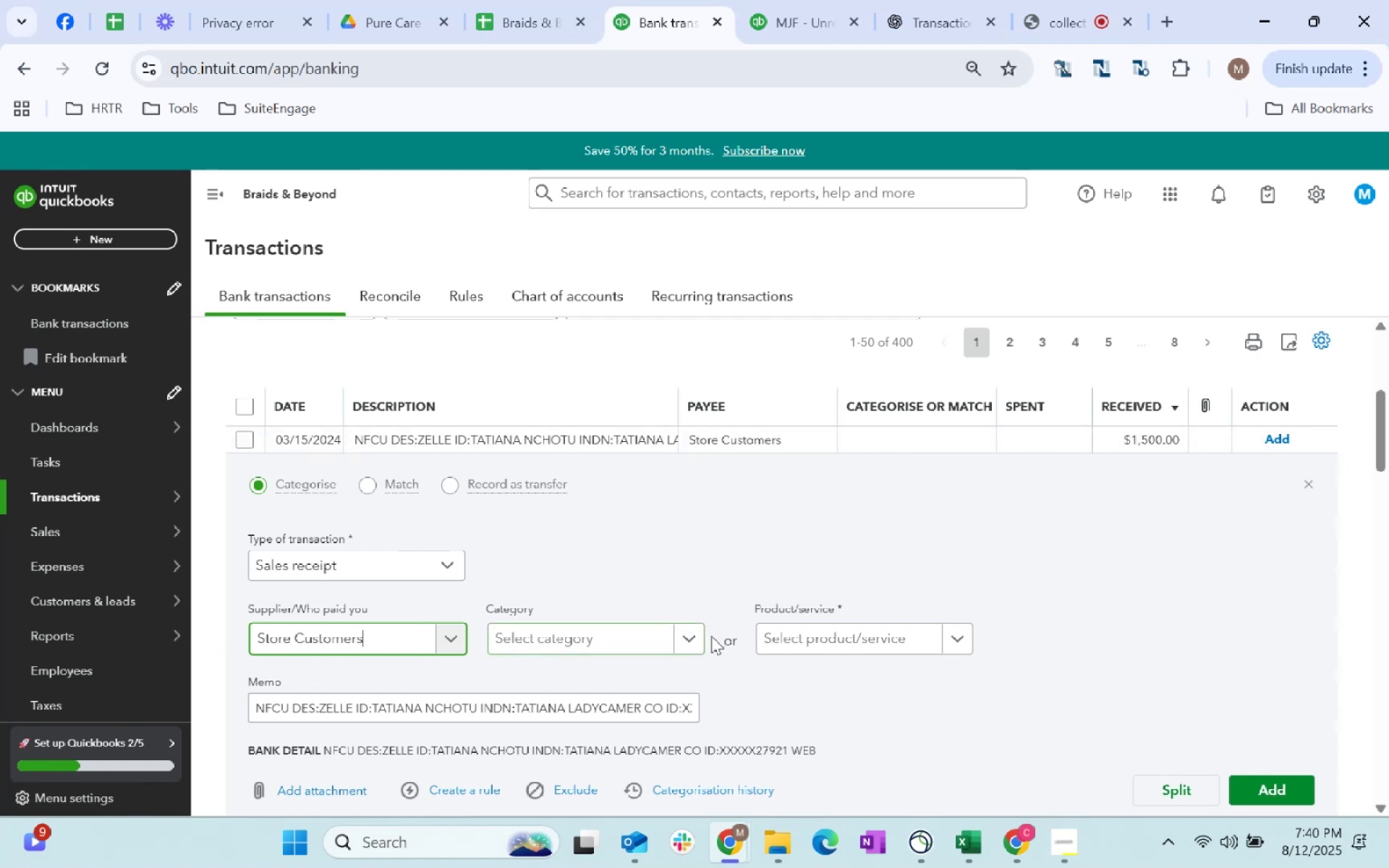 
wait(7.79)
 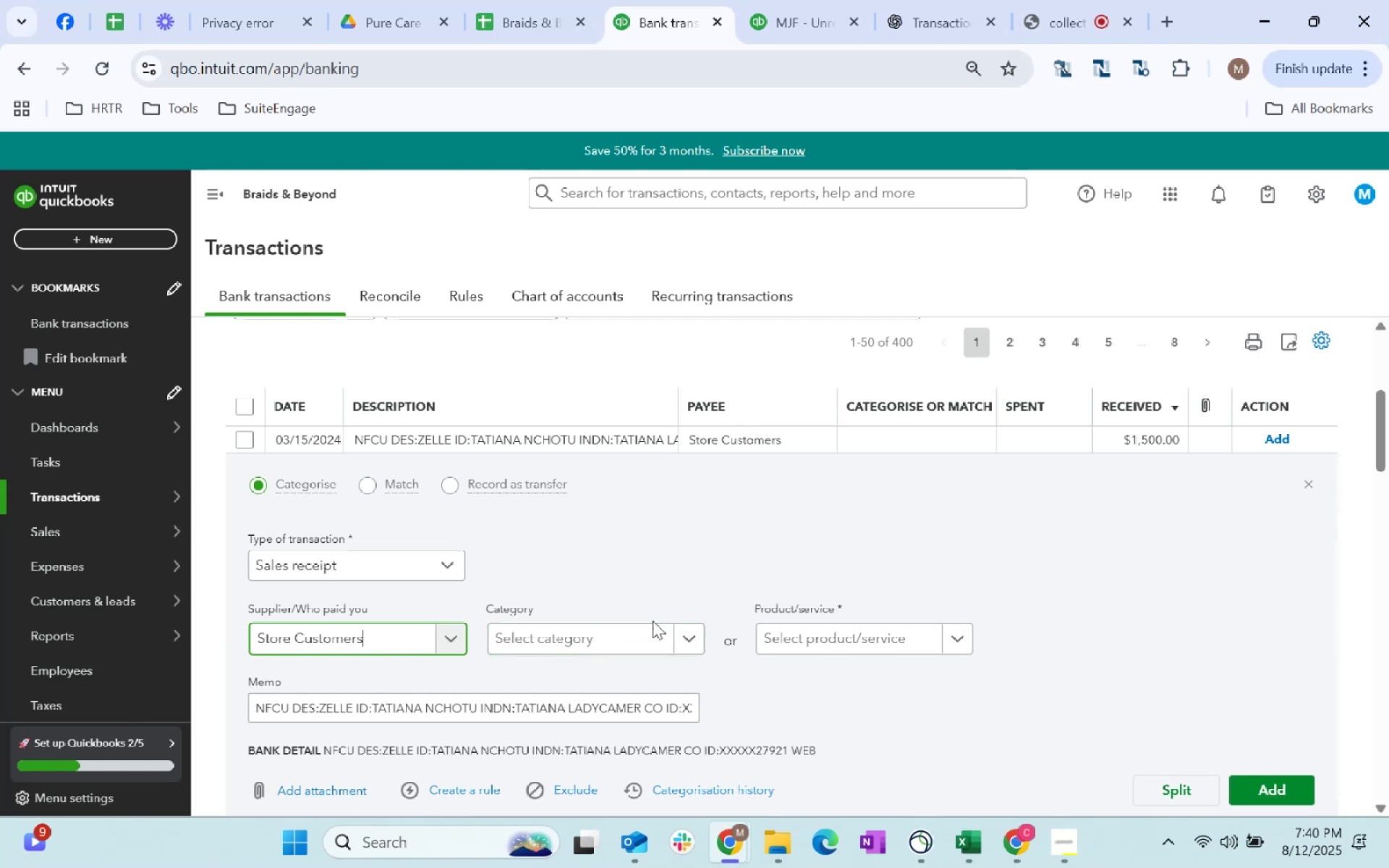 
left_click([692, 644])
 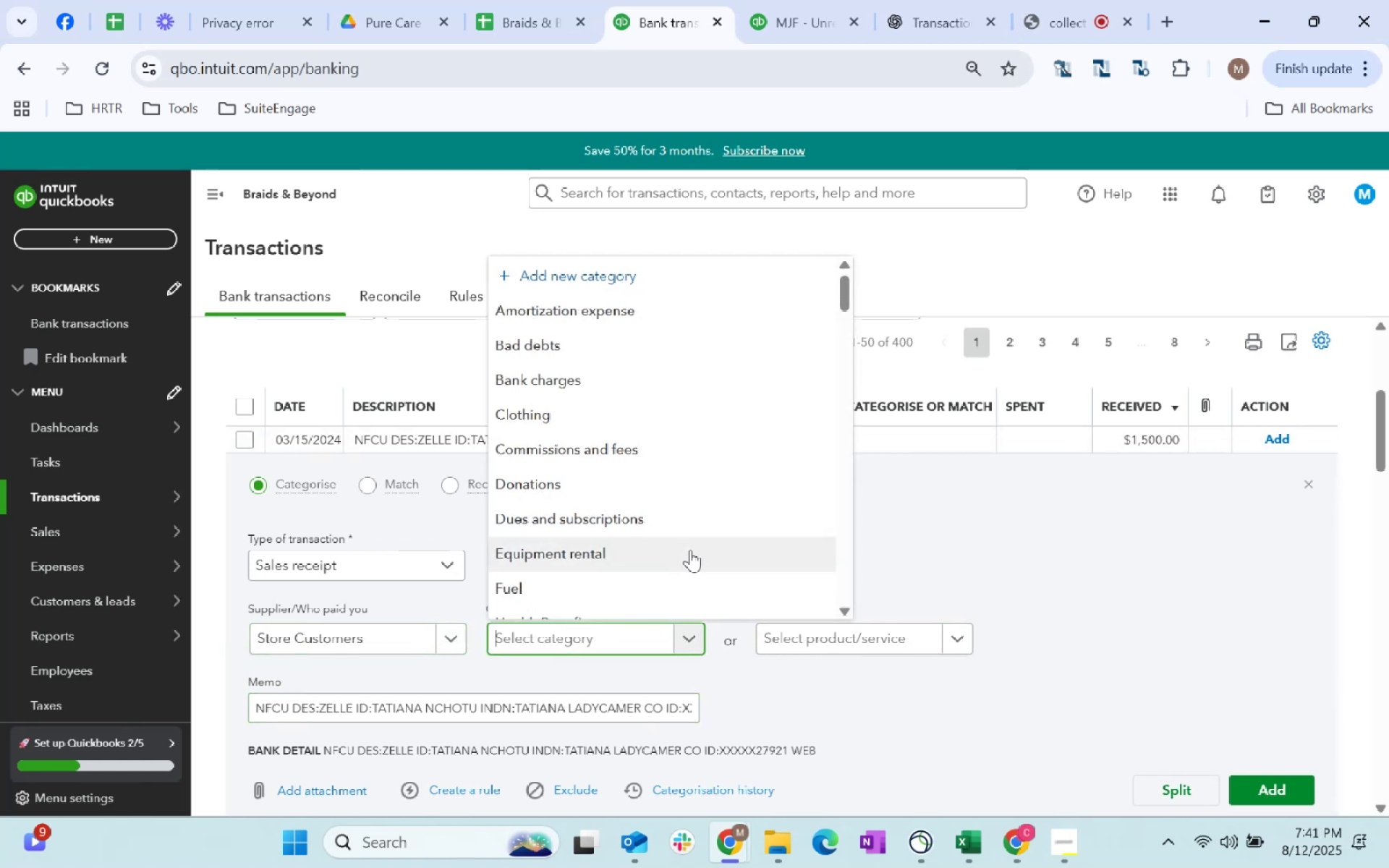 
type(revenue)
 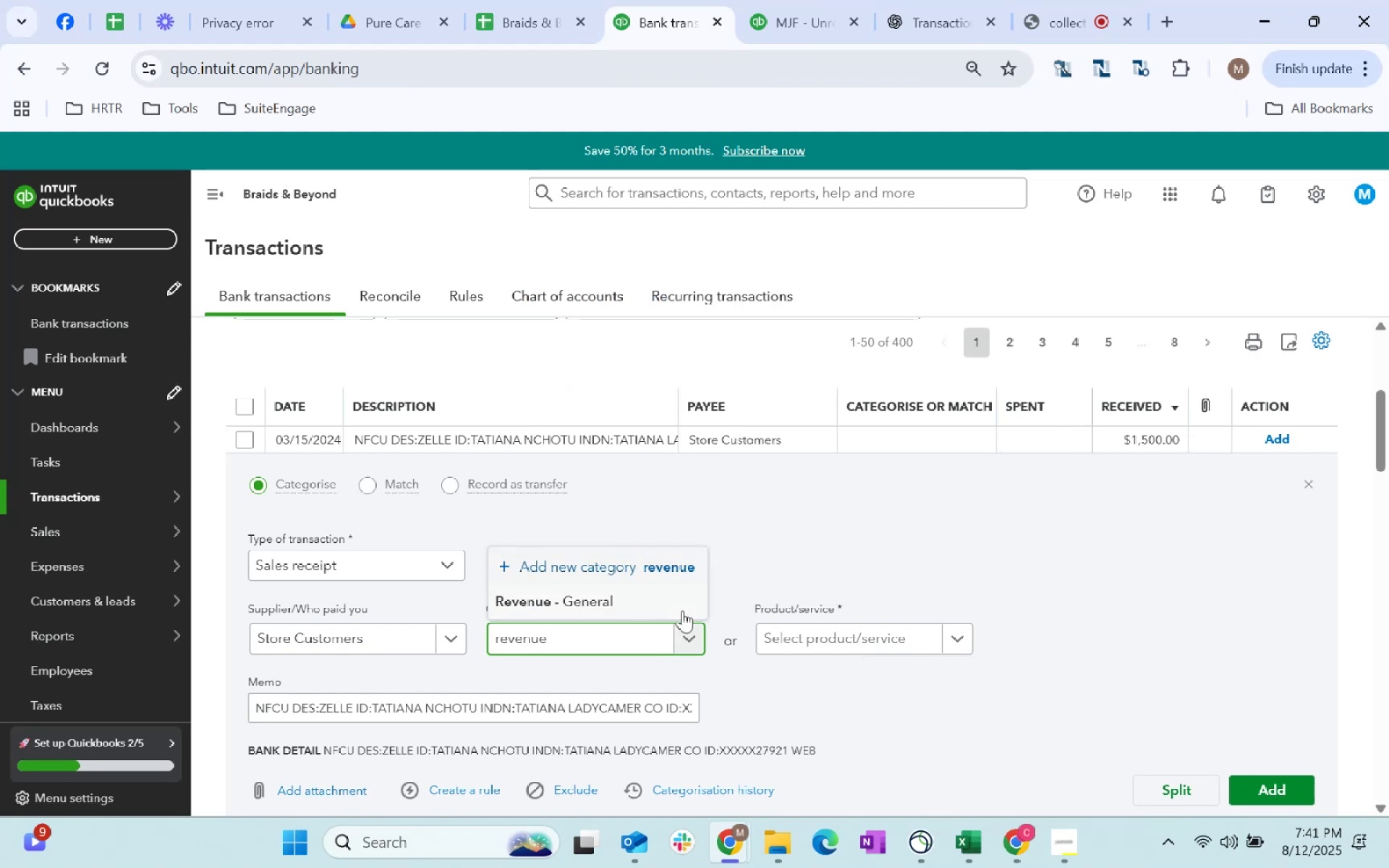 
left_click([665, 602])
 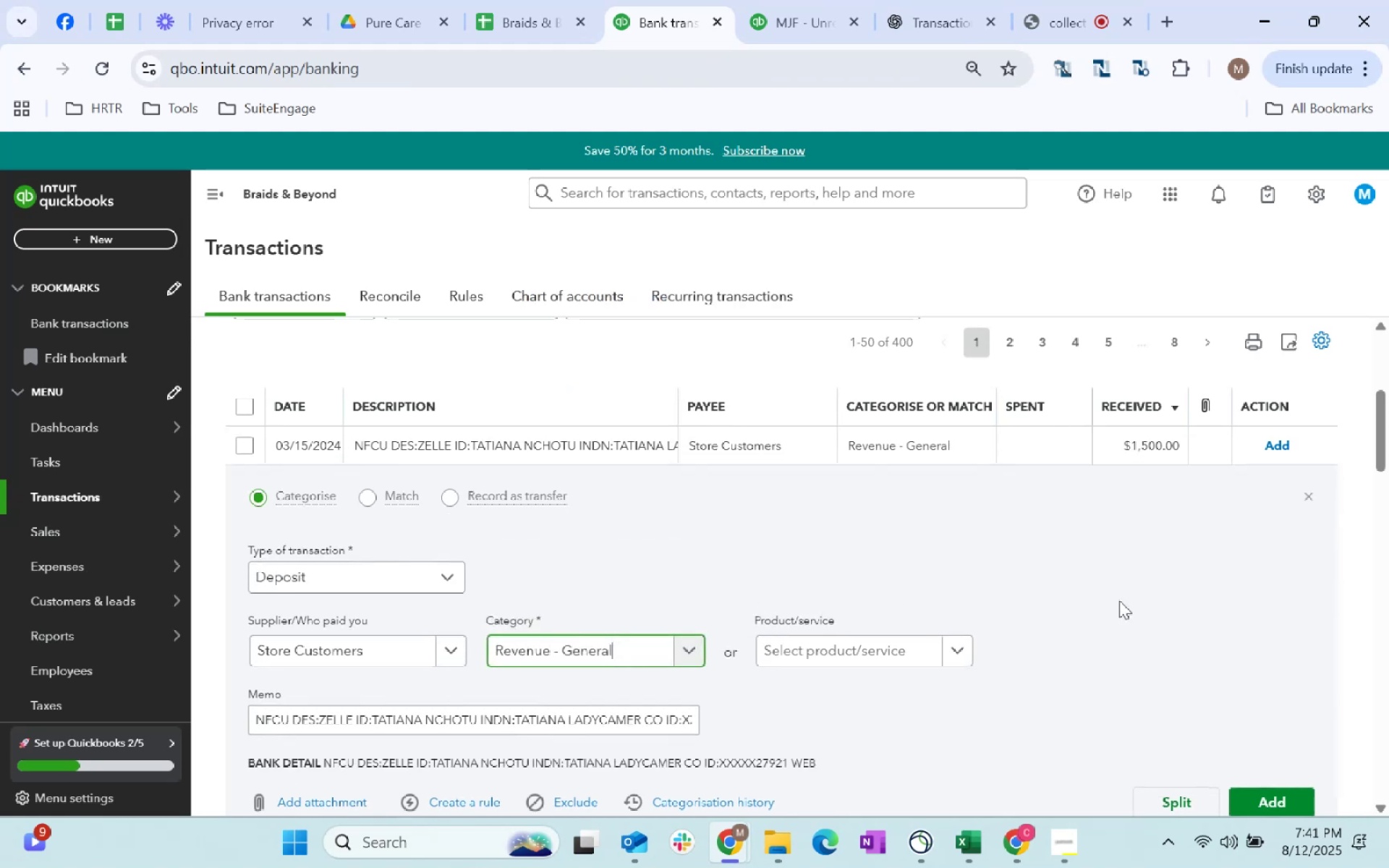 
scroll: coordinate [1119, 600], scroll_direction: down, amount: 2.0
 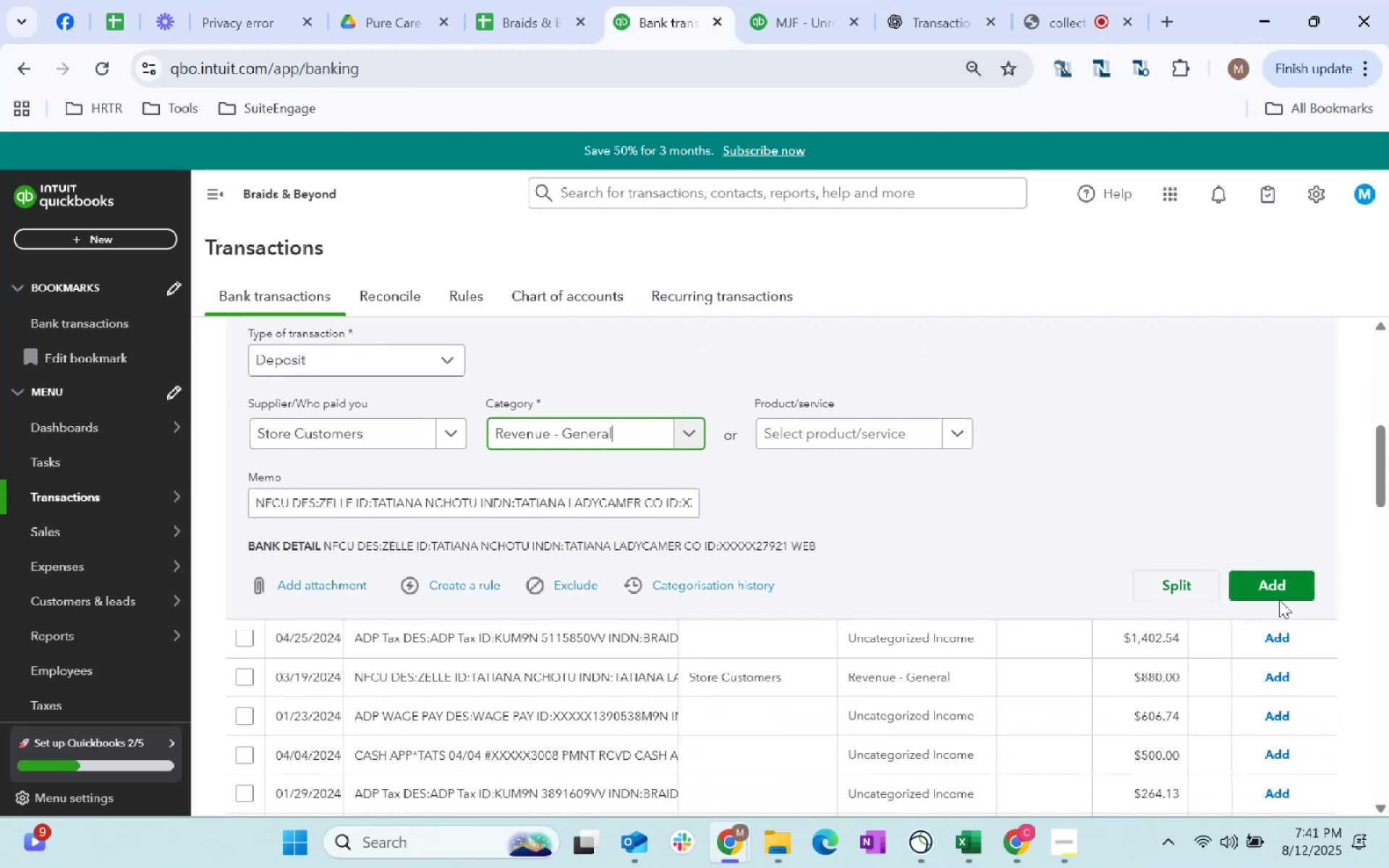 
left_click([1279, 596])
 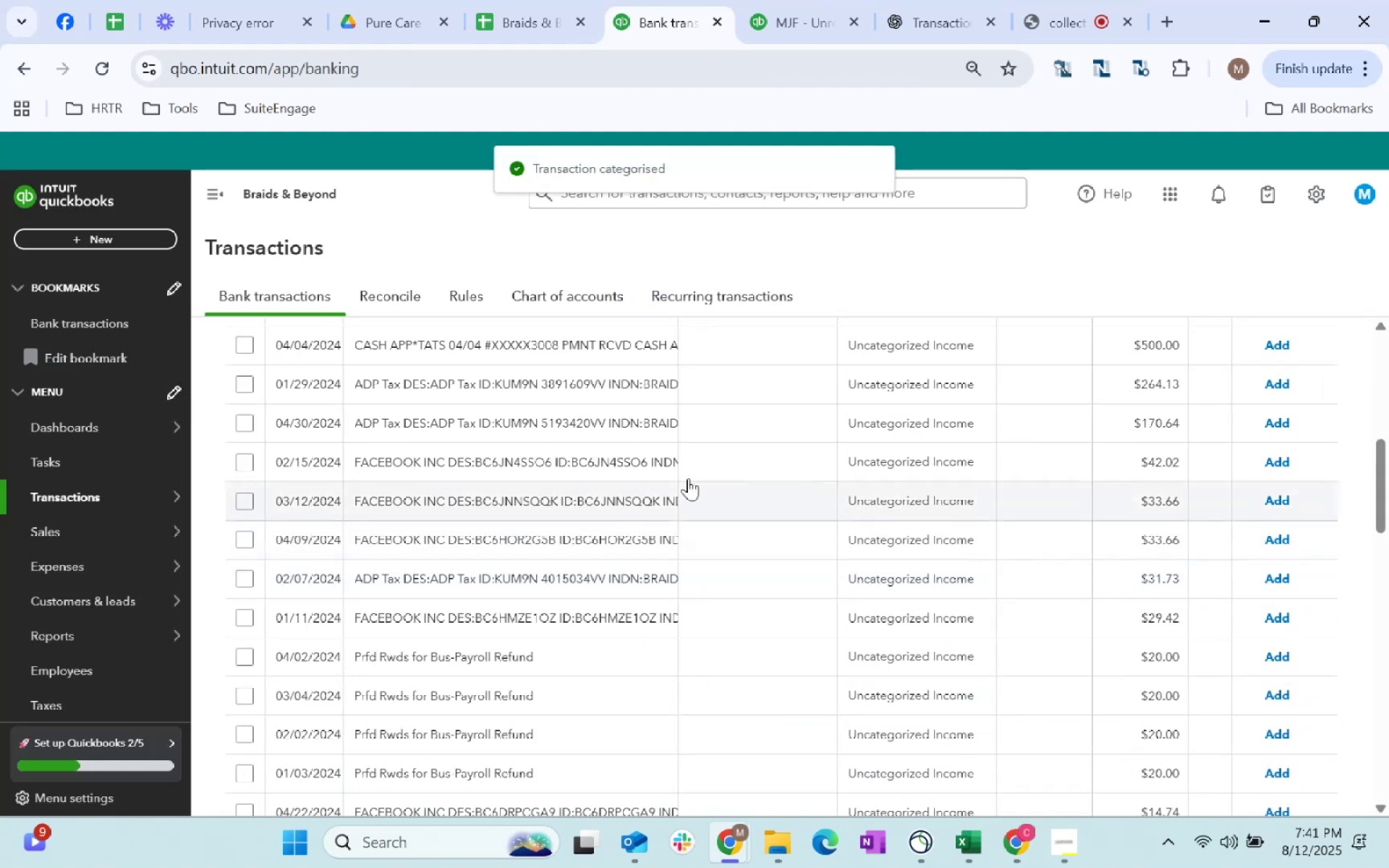 
scroll: coordinate [579, 635], scroll_direction: up, amount: 4.0
 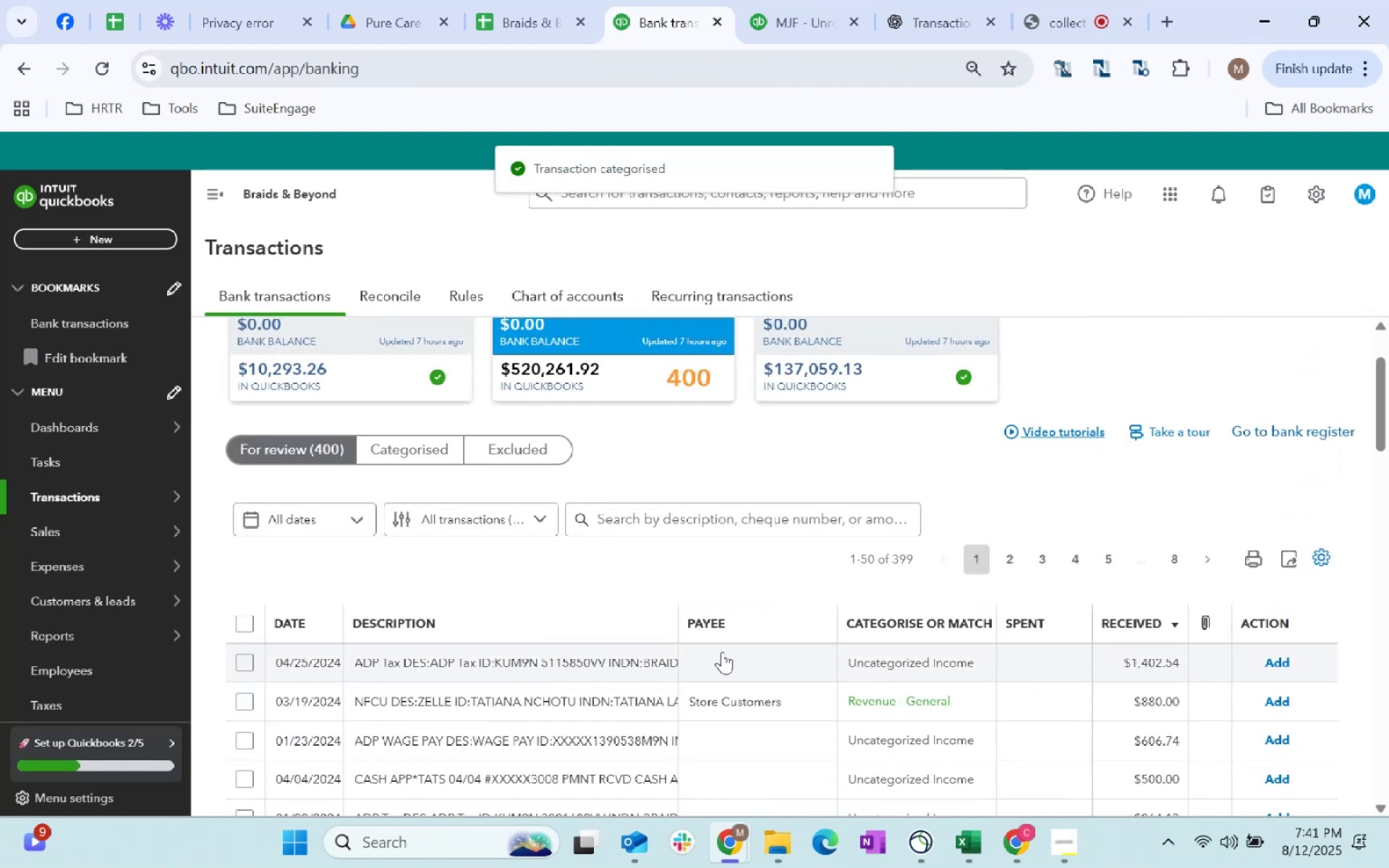 
left_click([742, 663])
 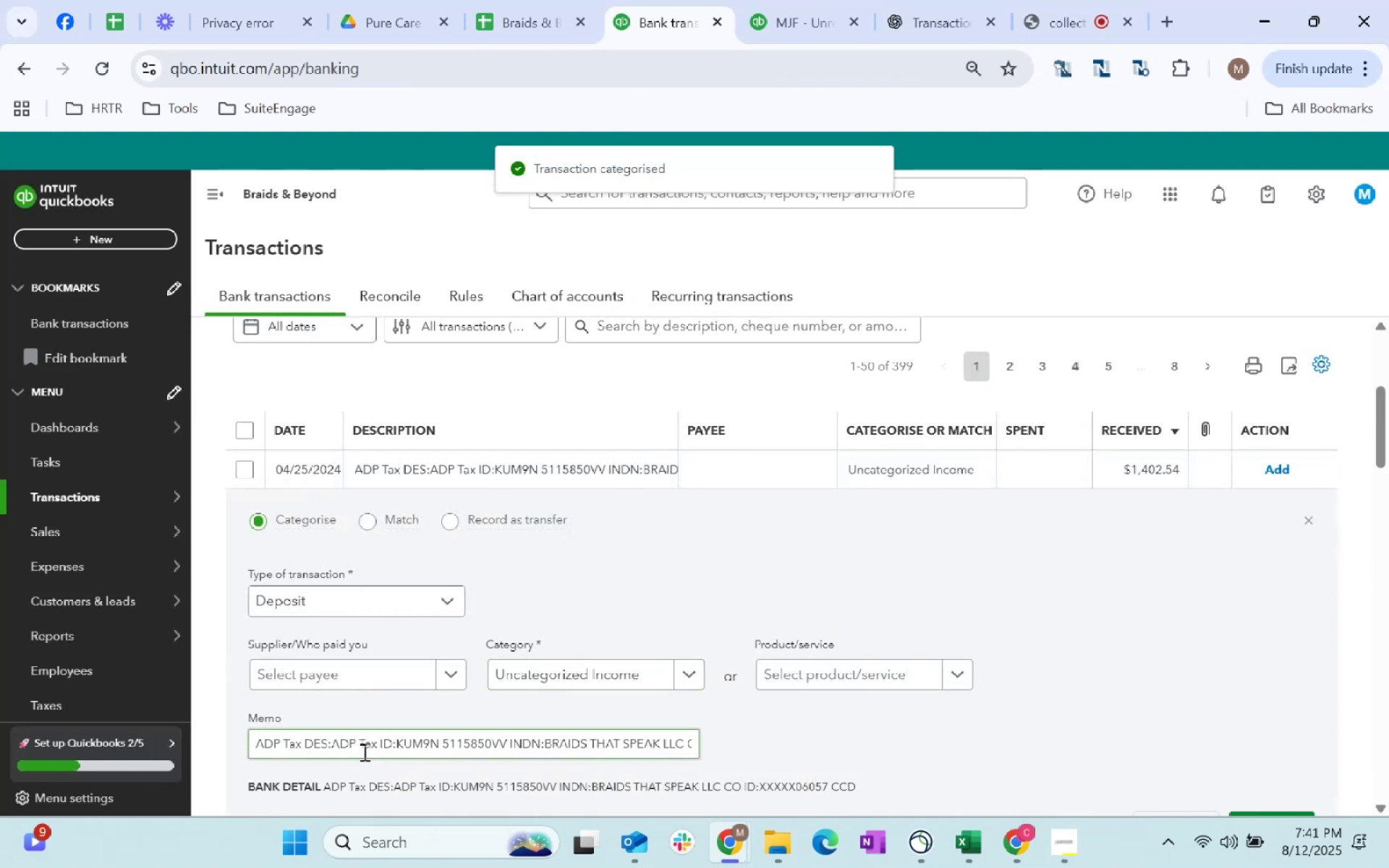 
left_click_drag(start_coordinate=[420, 744], to_coordinate=[611, 742])
 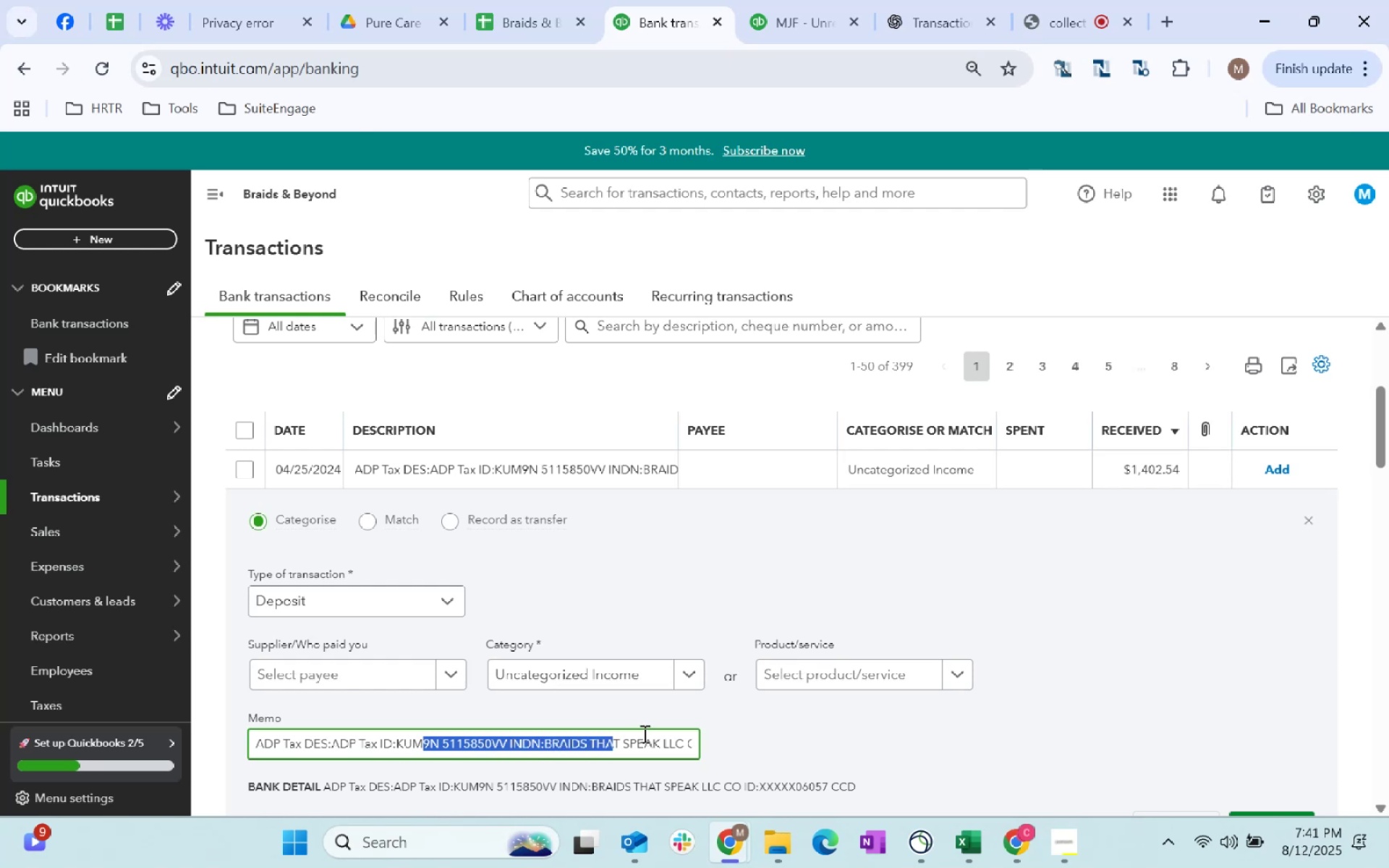 
left_click([643, 733])
 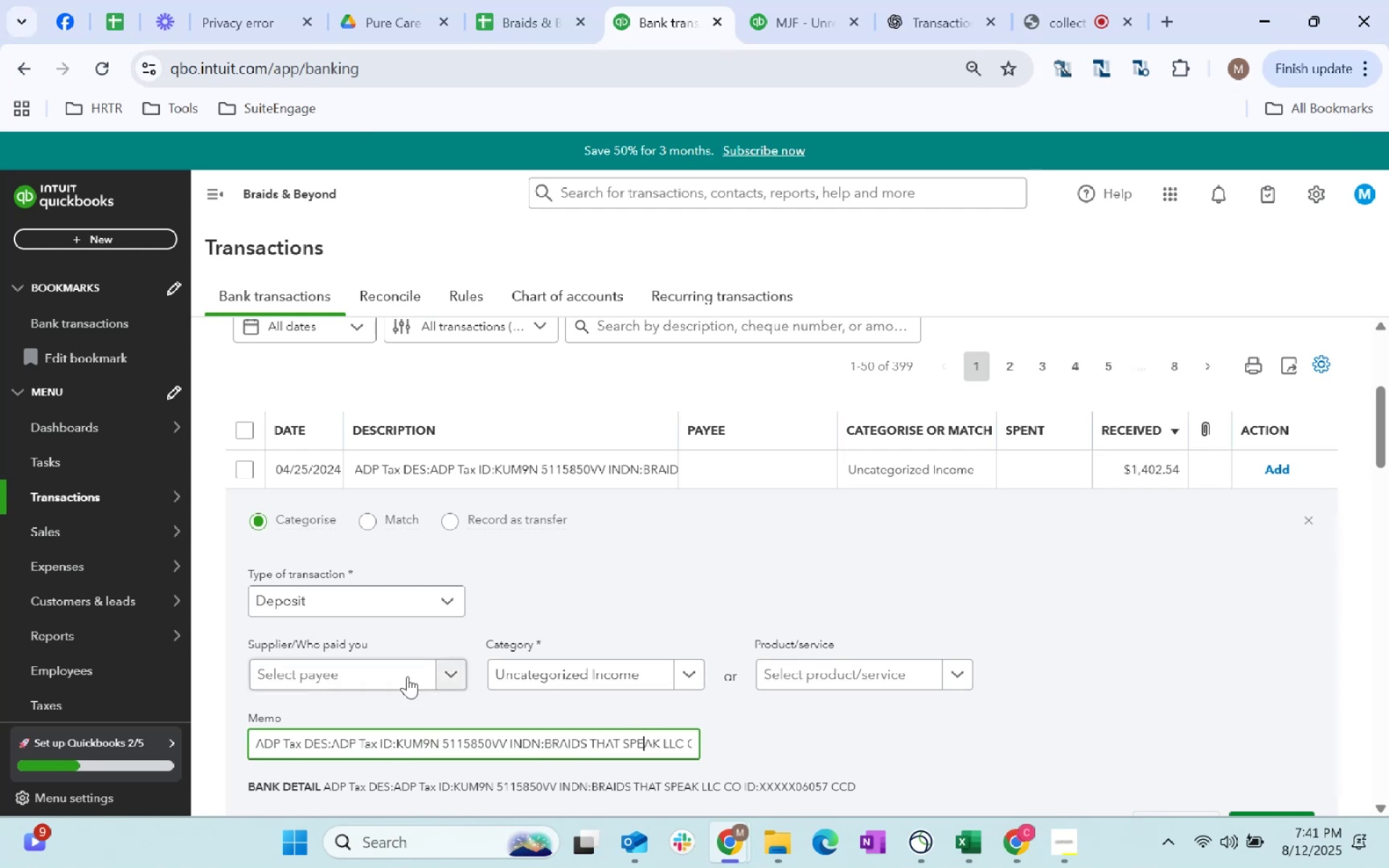 
left_click([396, 610])
 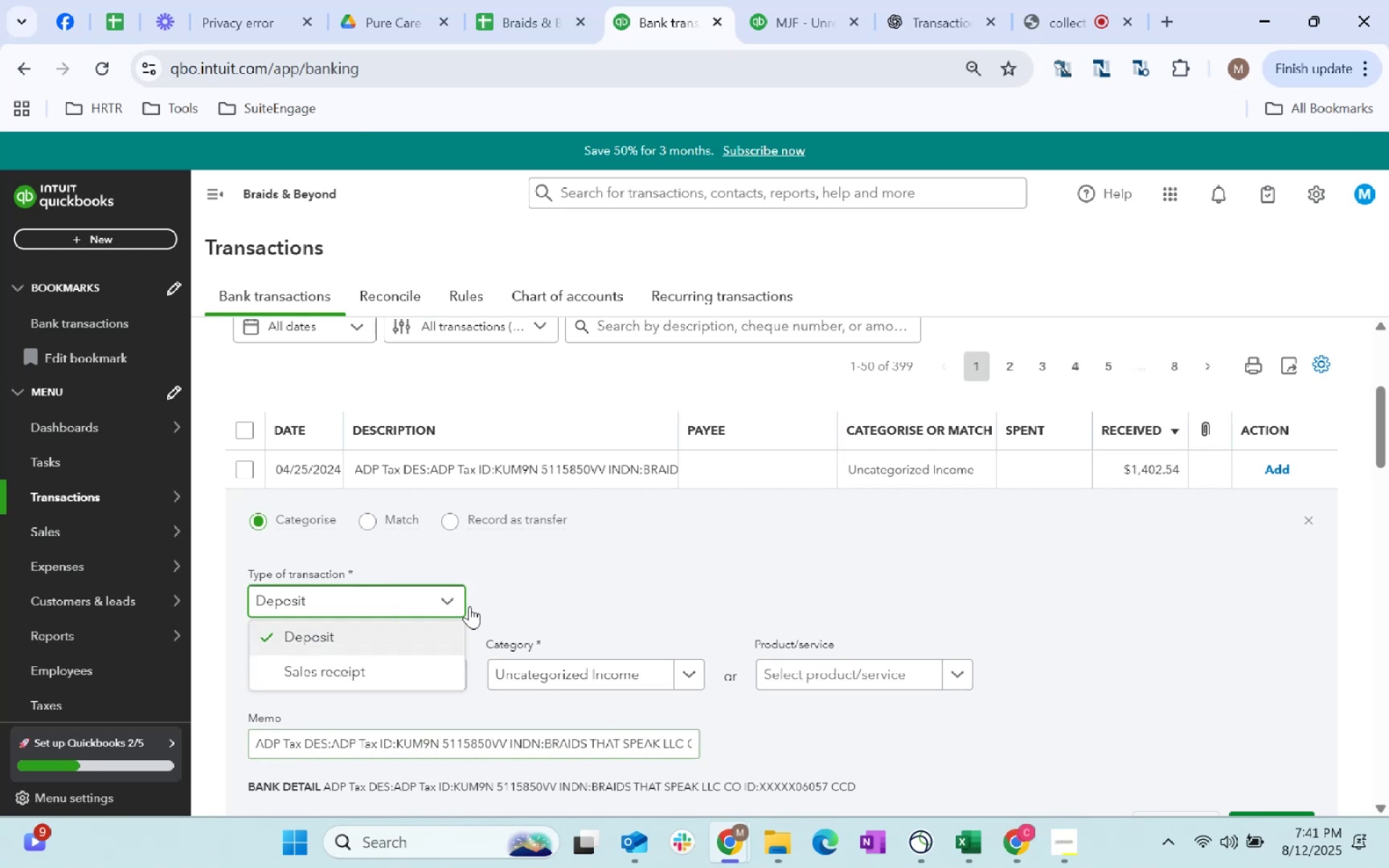 
left_click([585, 579])
 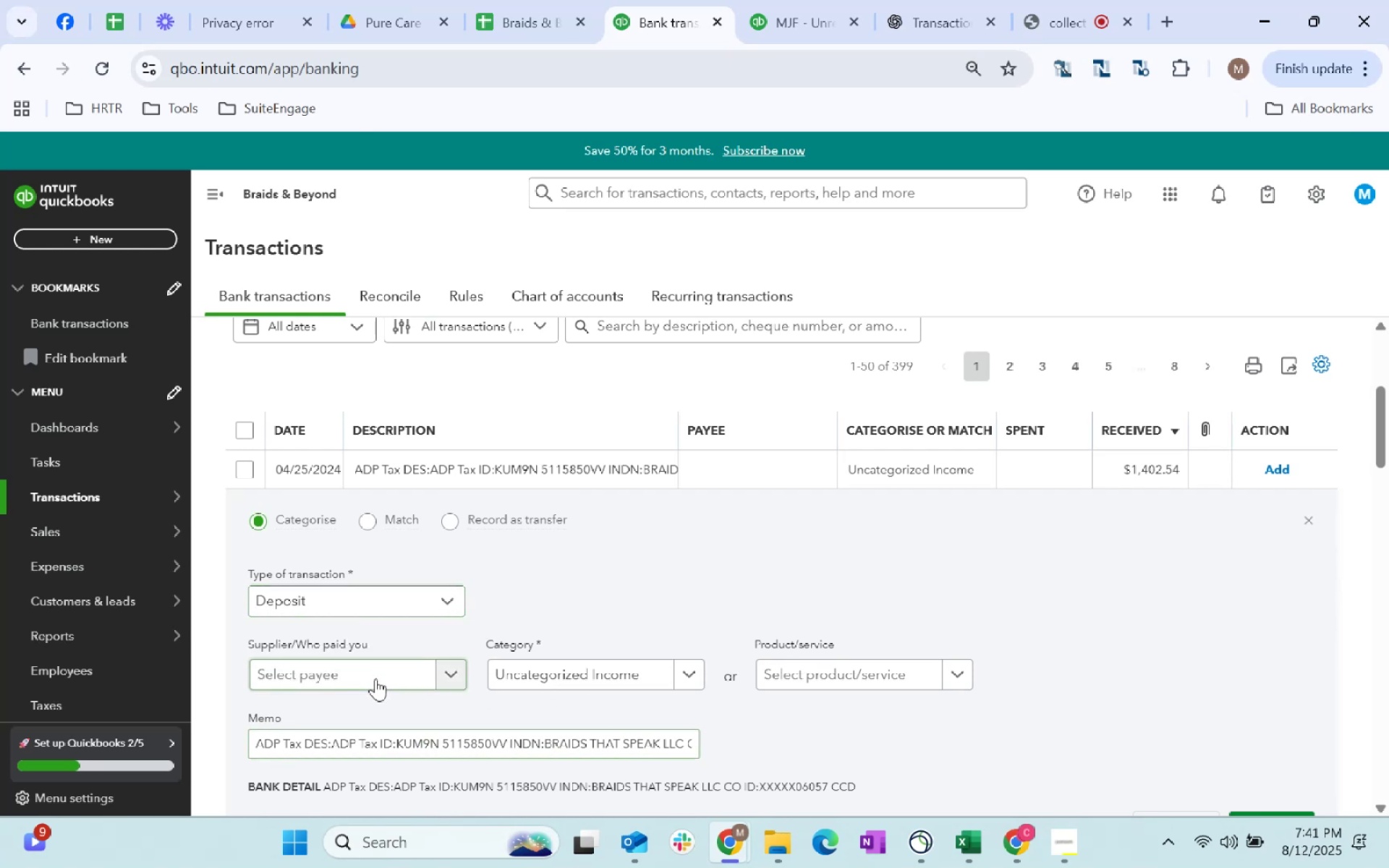 
left_click([375, 678])
 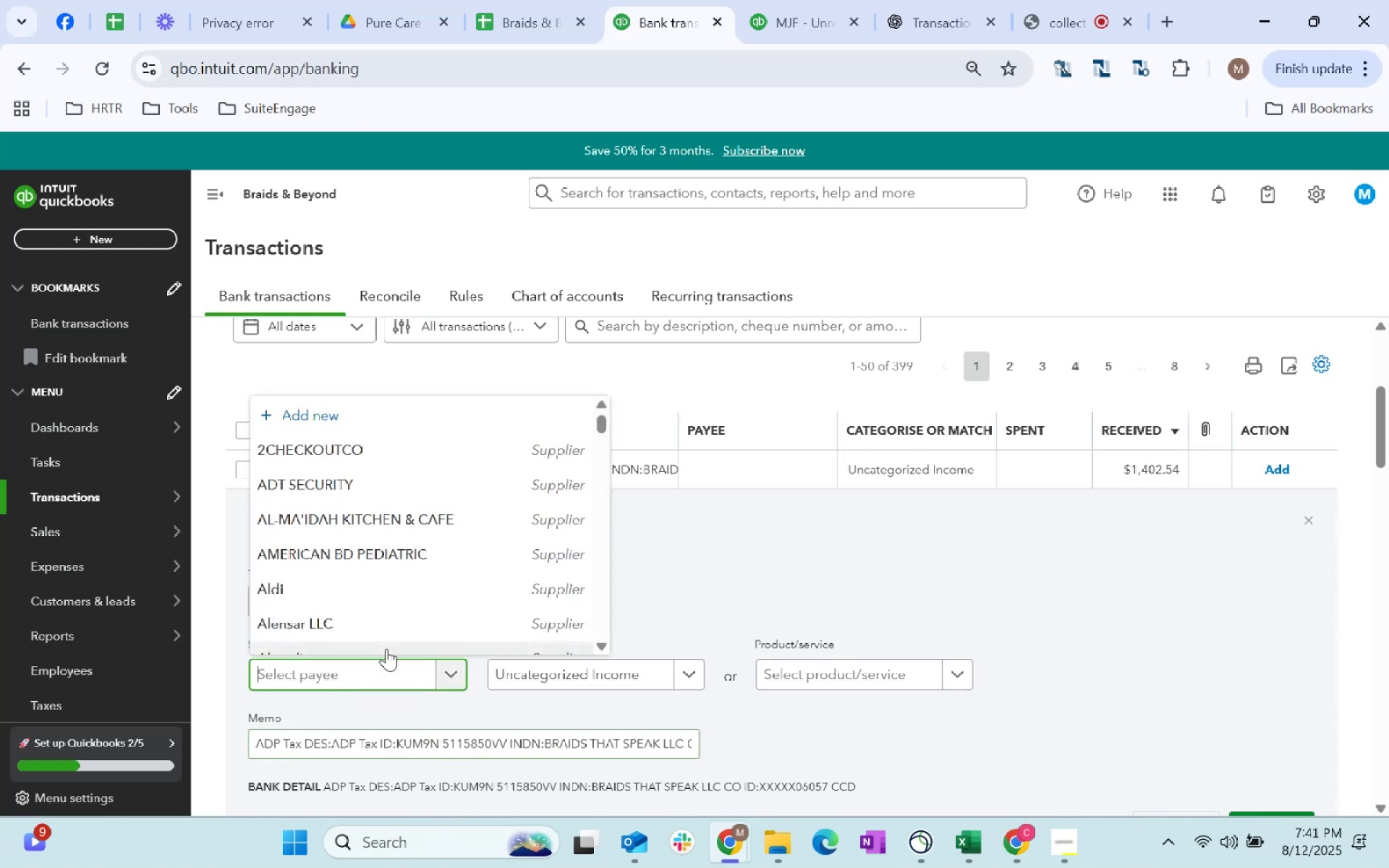 
wait(8.39)
 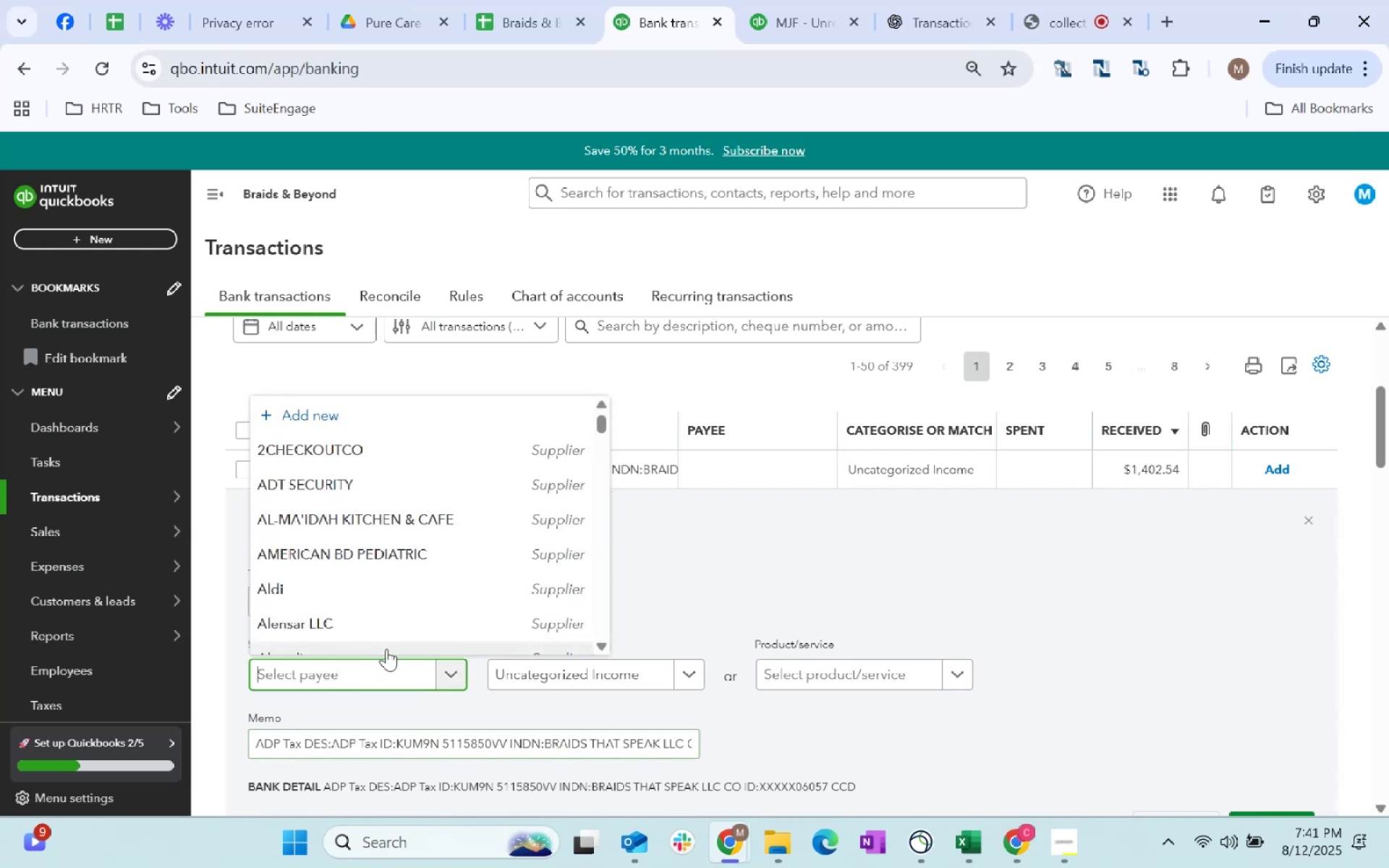 
left_click([546, 743])
 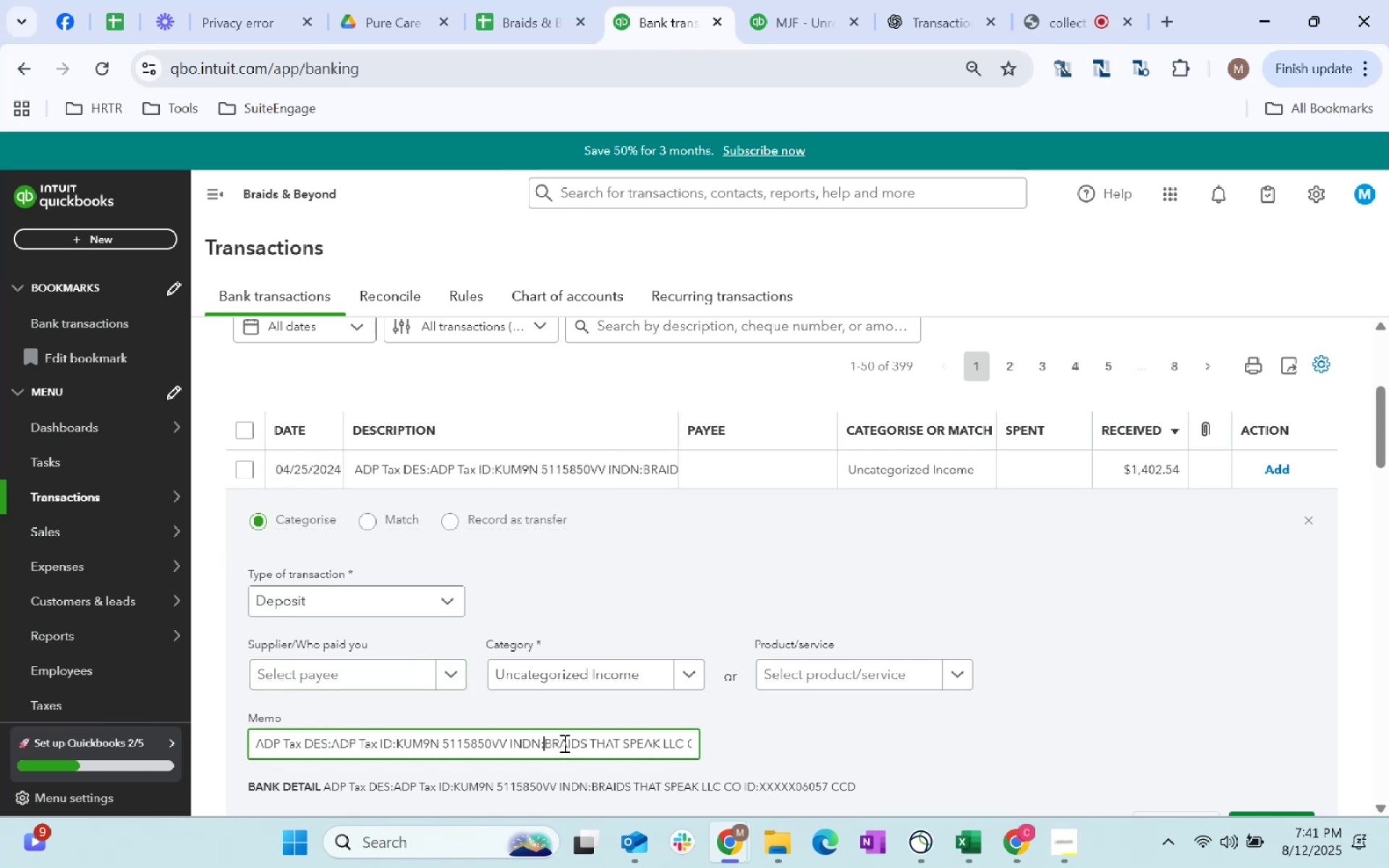 
key(Control+A)
 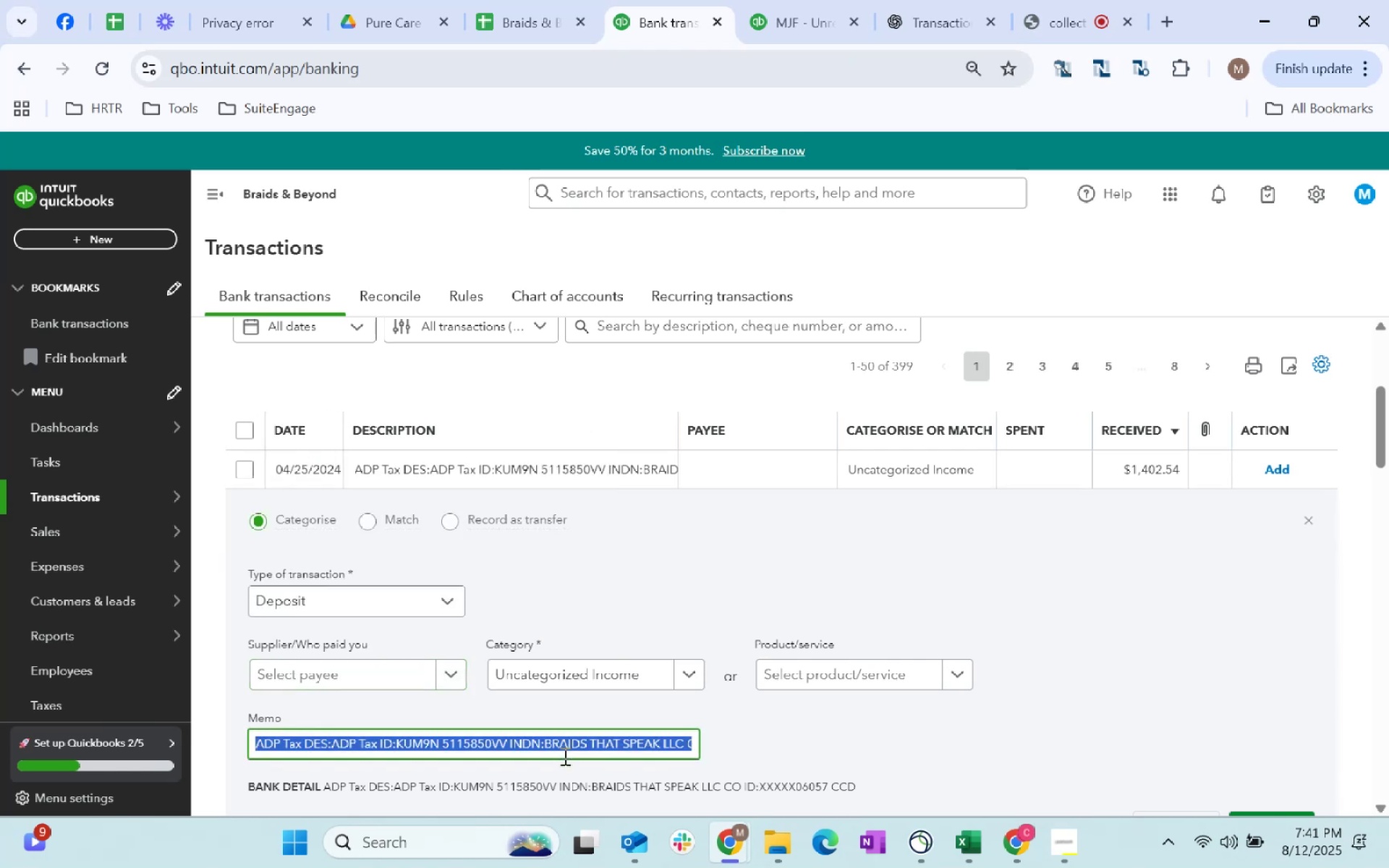 
key(Control+C)
 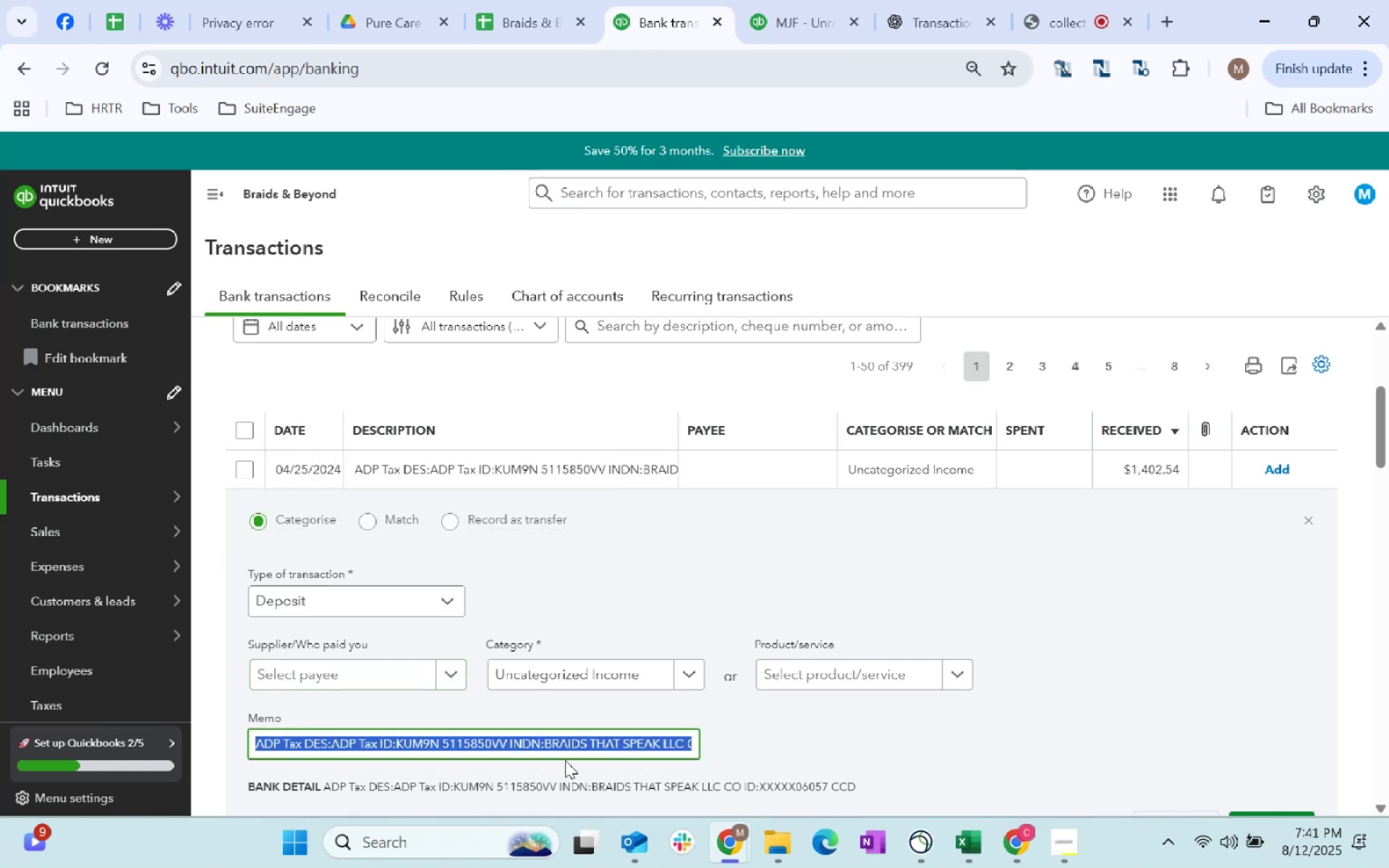 
key(Control+C)
 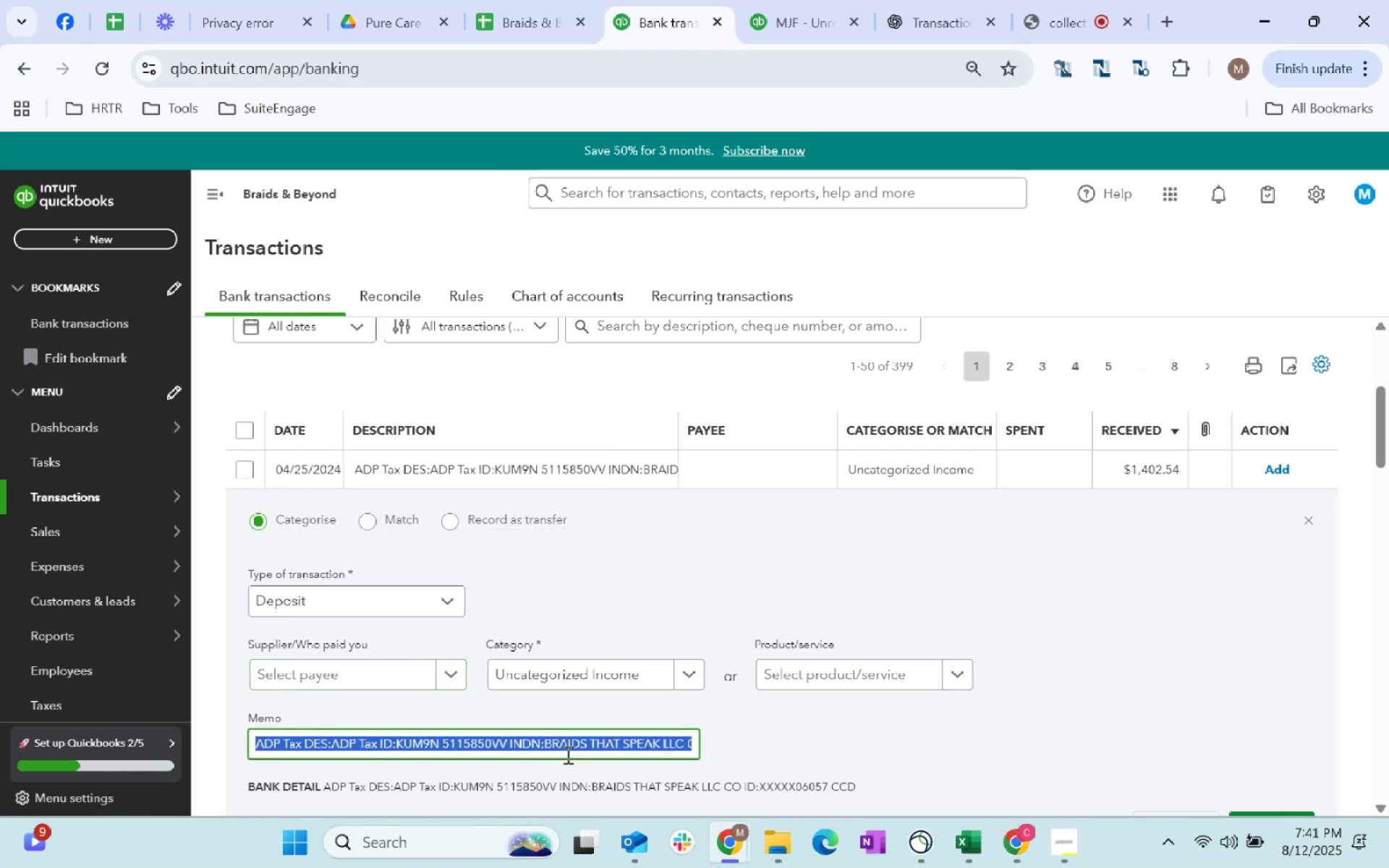 
key(Control+C)
 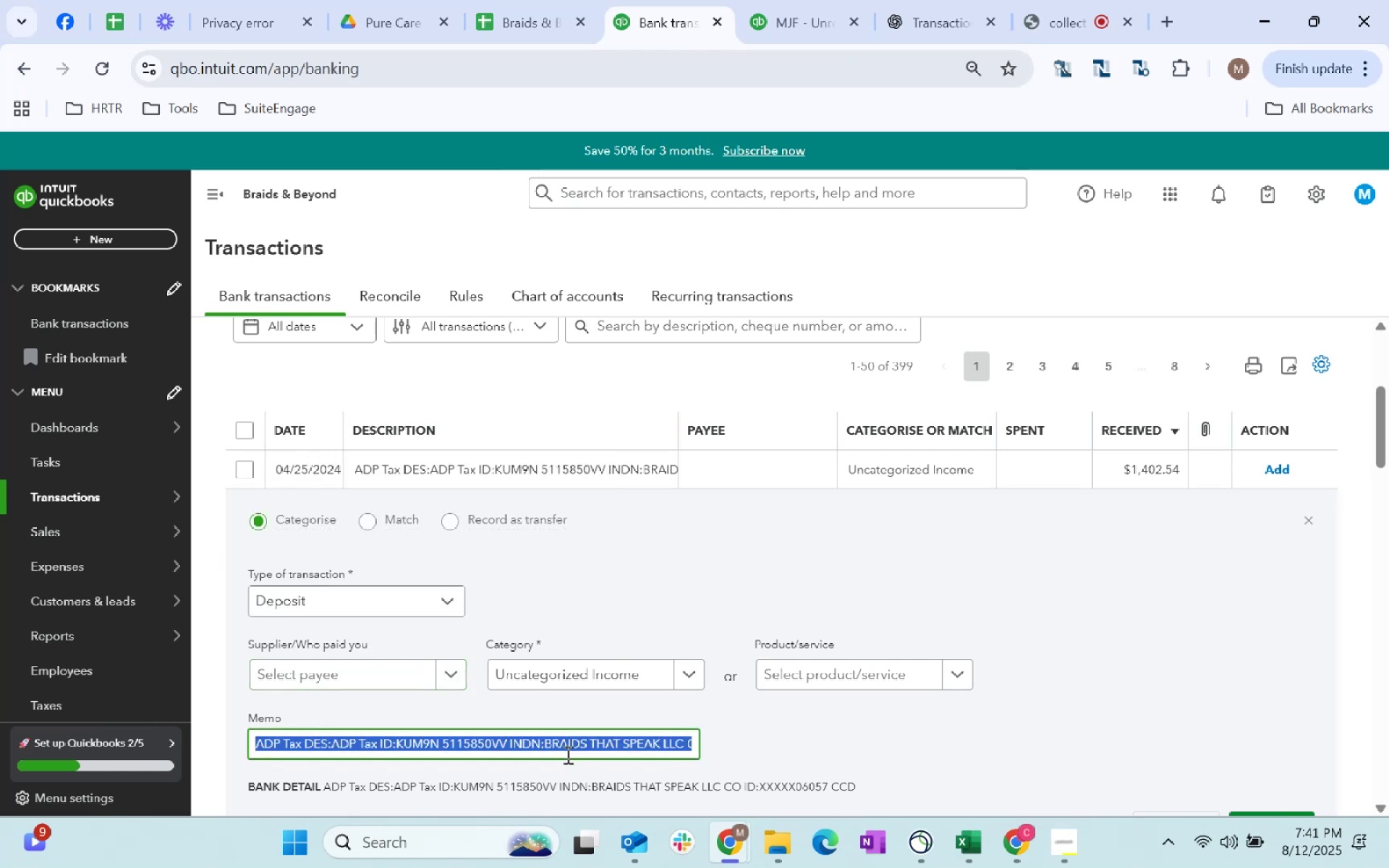 
hold_key(key=C, duration=0.43)
 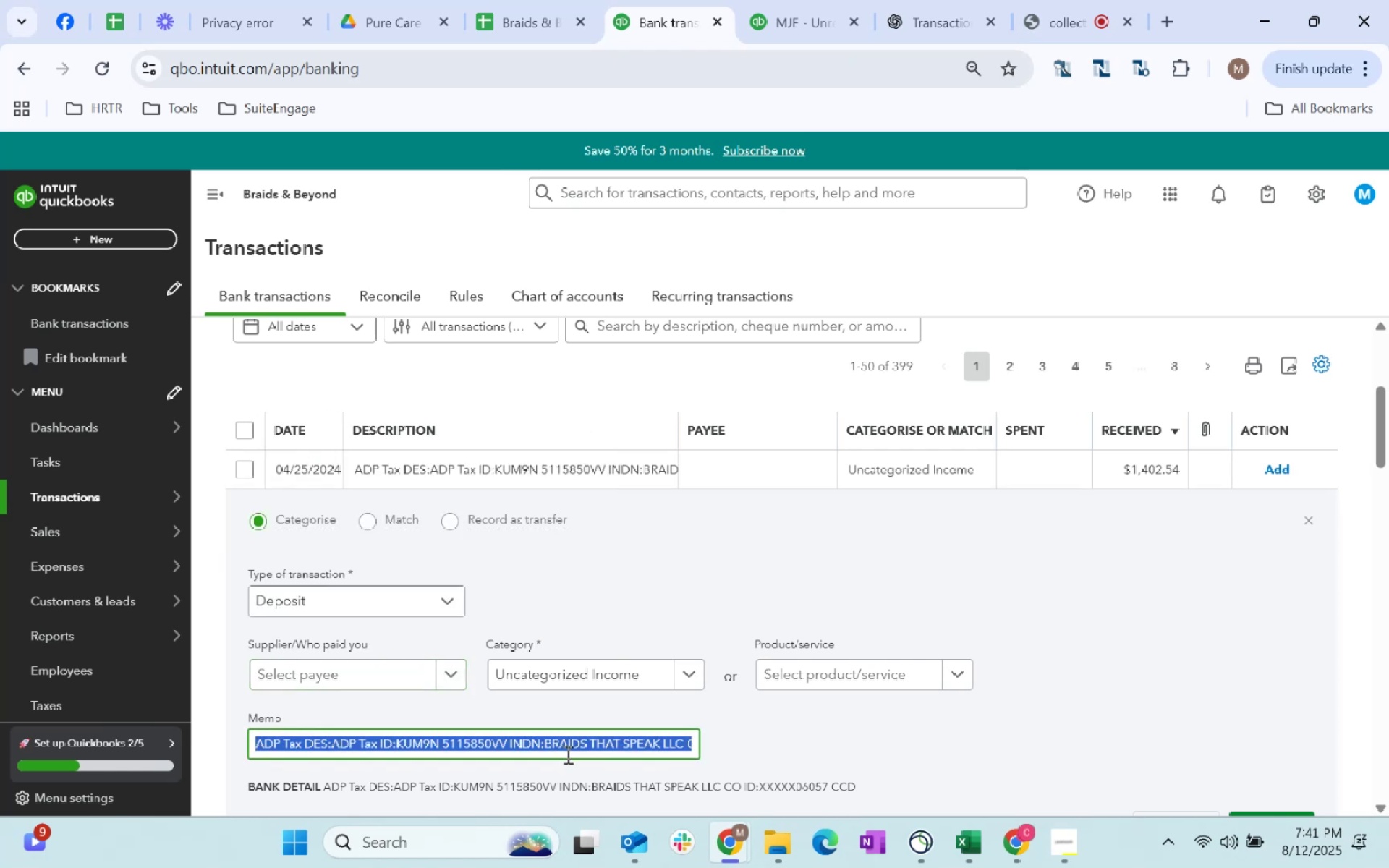 
key(Control+N)
 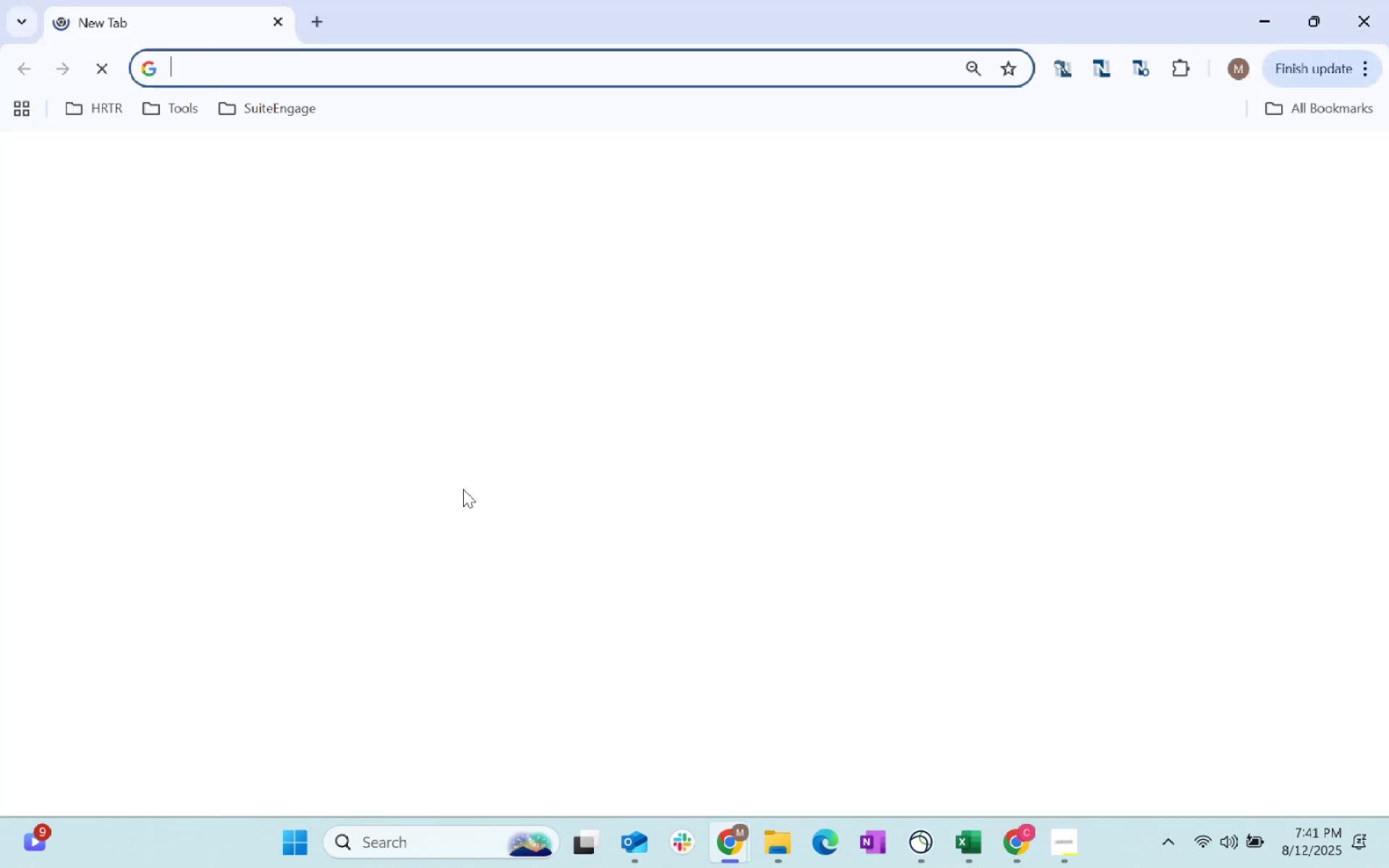 
key(Control+ControlLeft)
 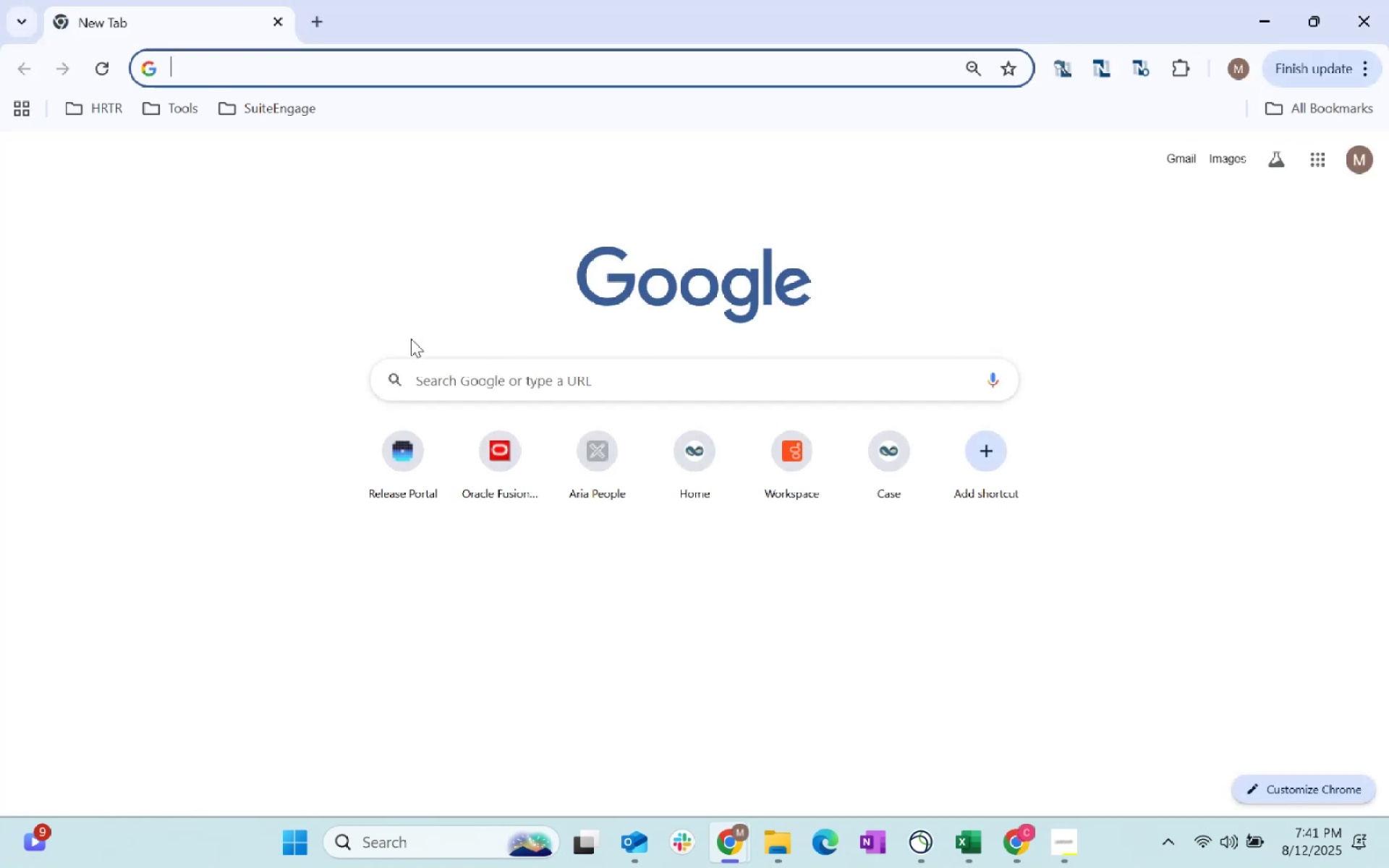 
key(Control+ControlLeft)
 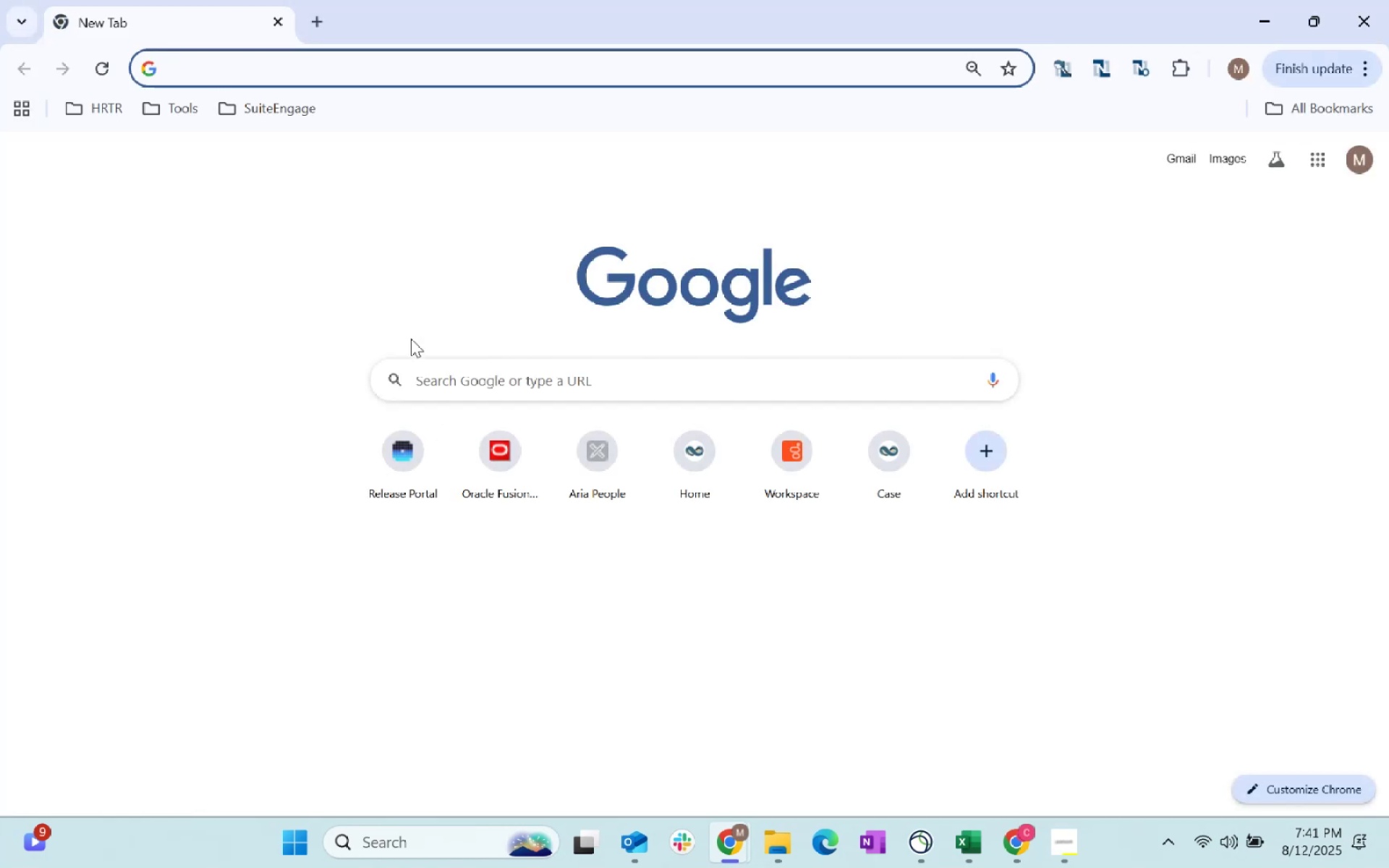 
key(Control+V)
 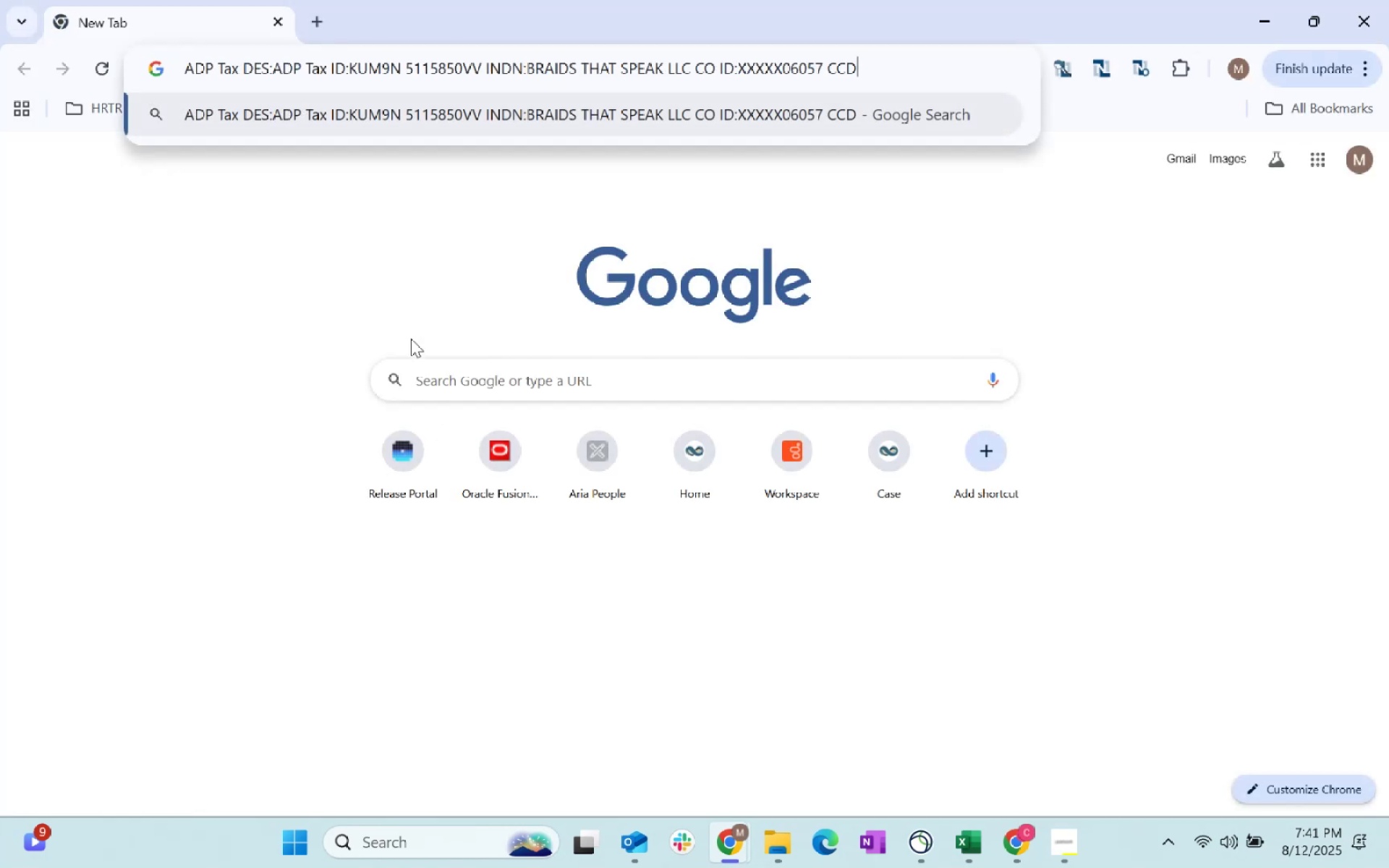 
key(Enter)
 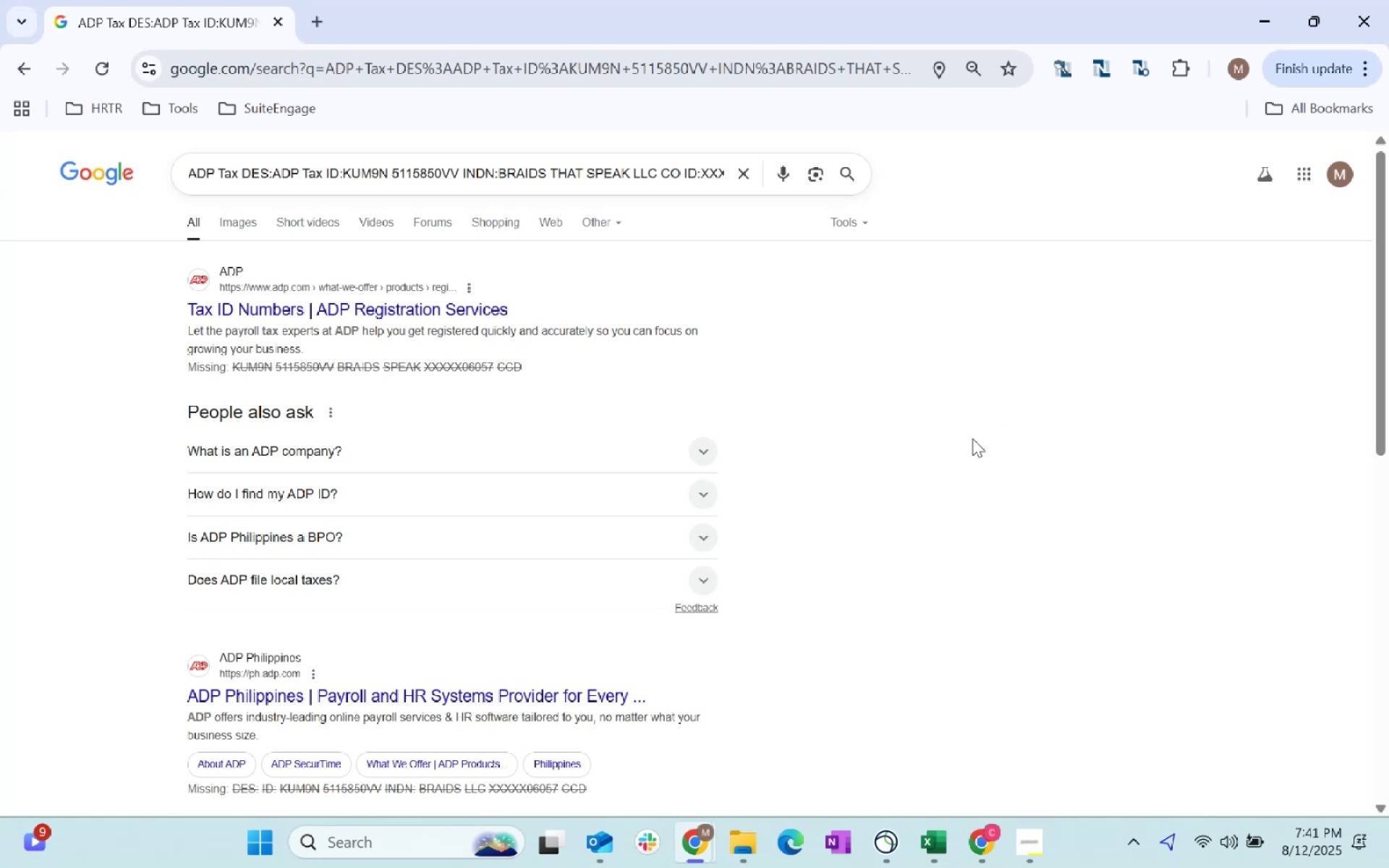 
wait(9.28)
 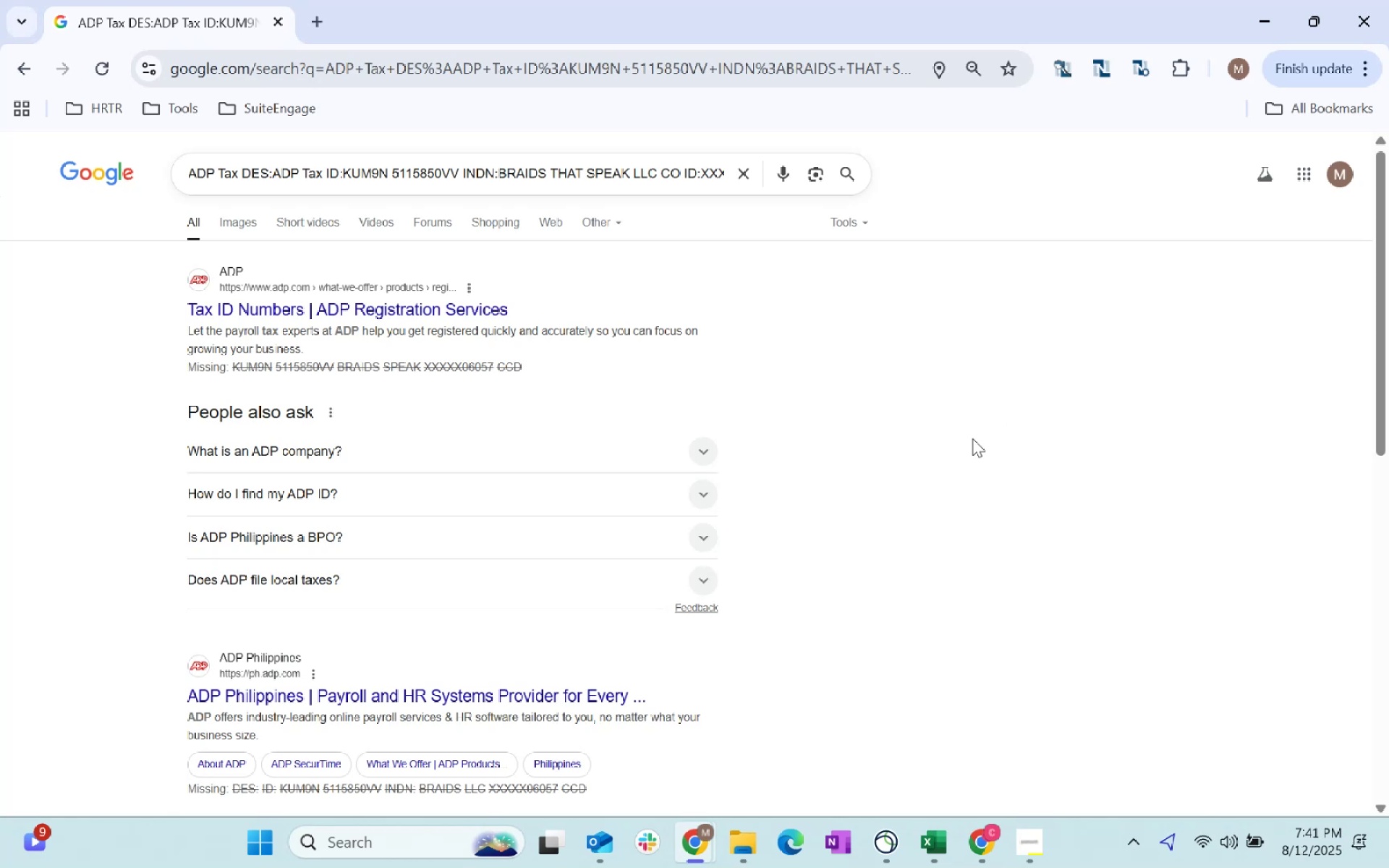 
key(Alt+AltLeft)
 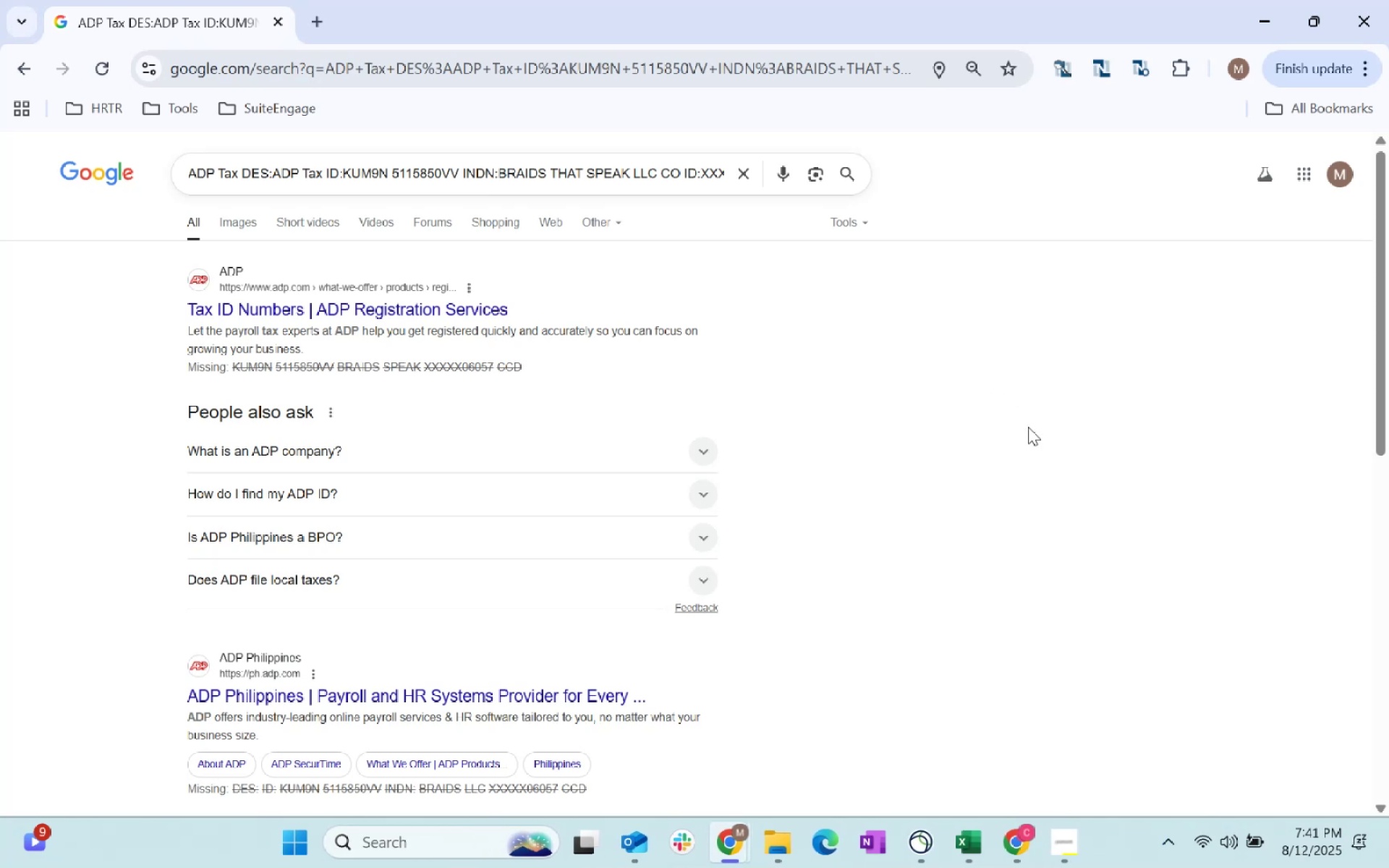 
key(Alt+Tab)
 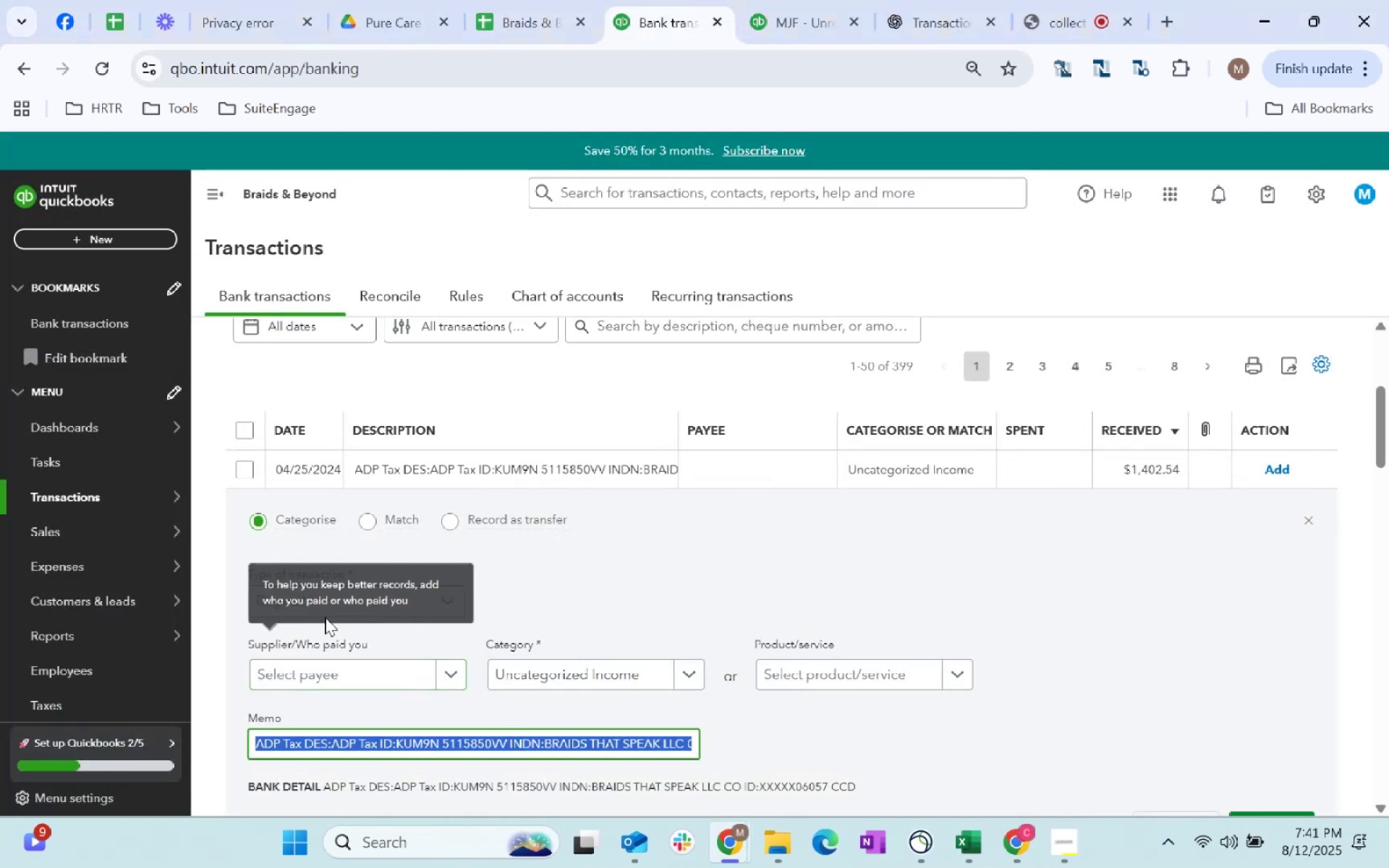 
left_click([635, 612])
 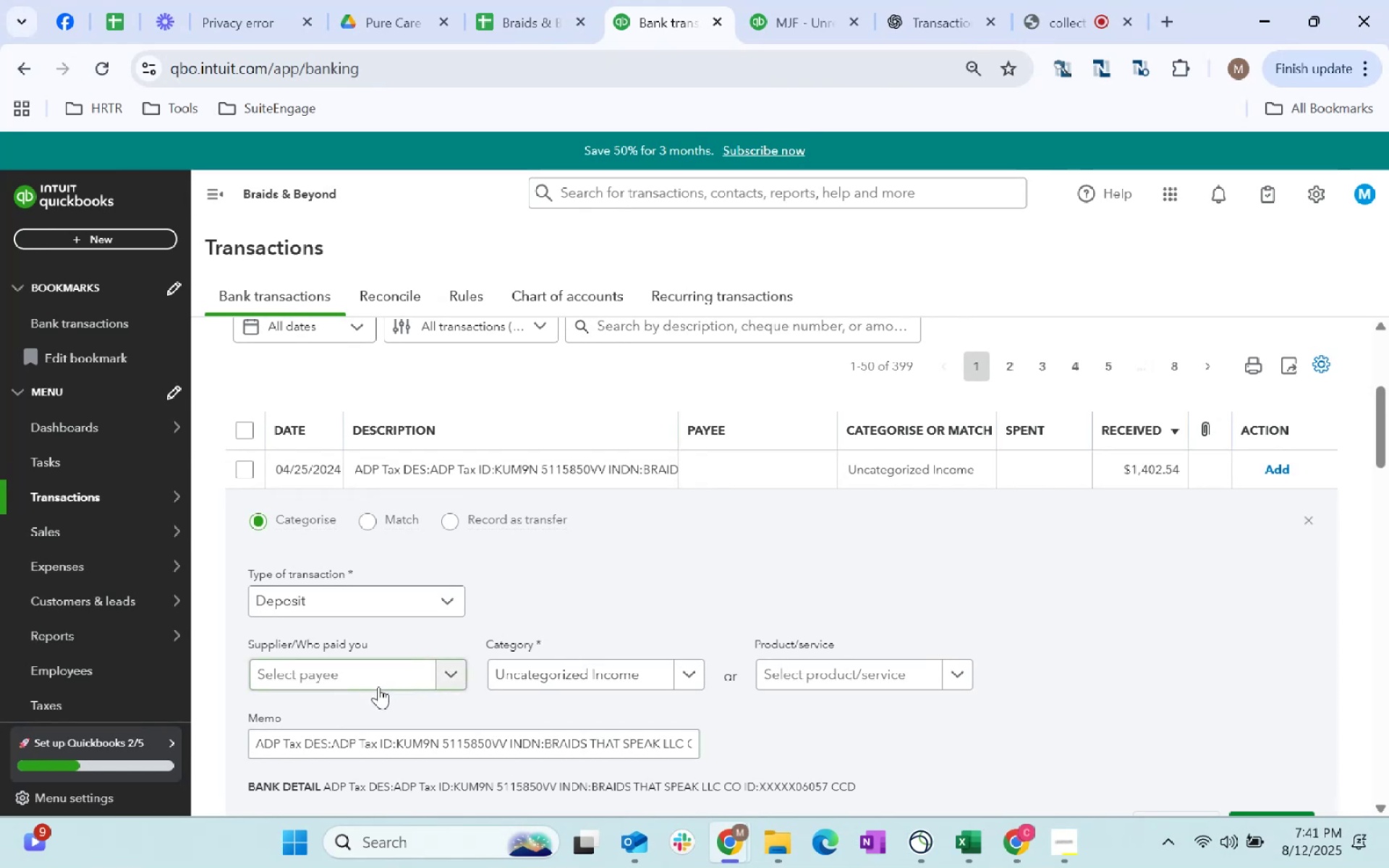 
left_click([386, 678])
 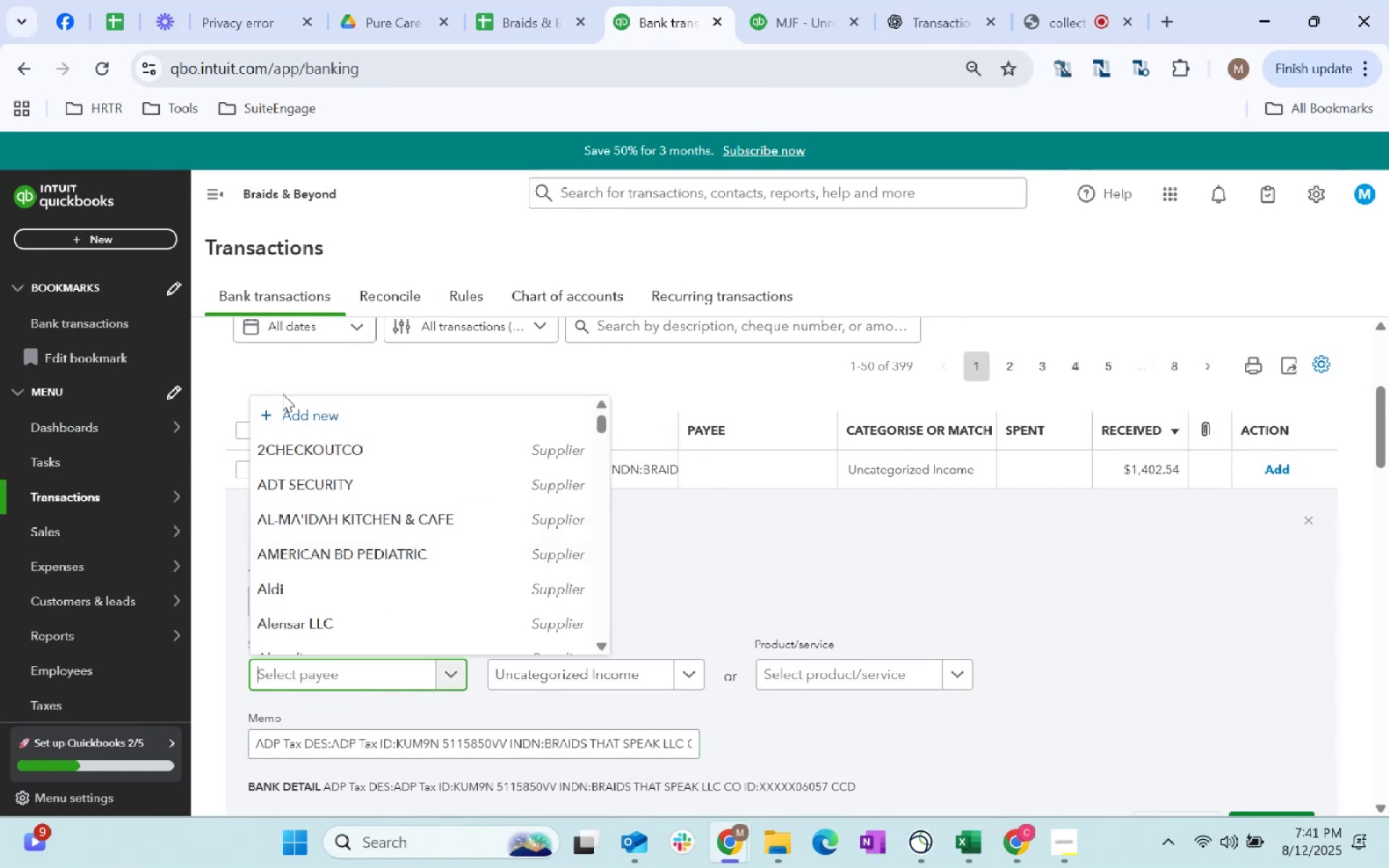 
left_click([282, 402])
 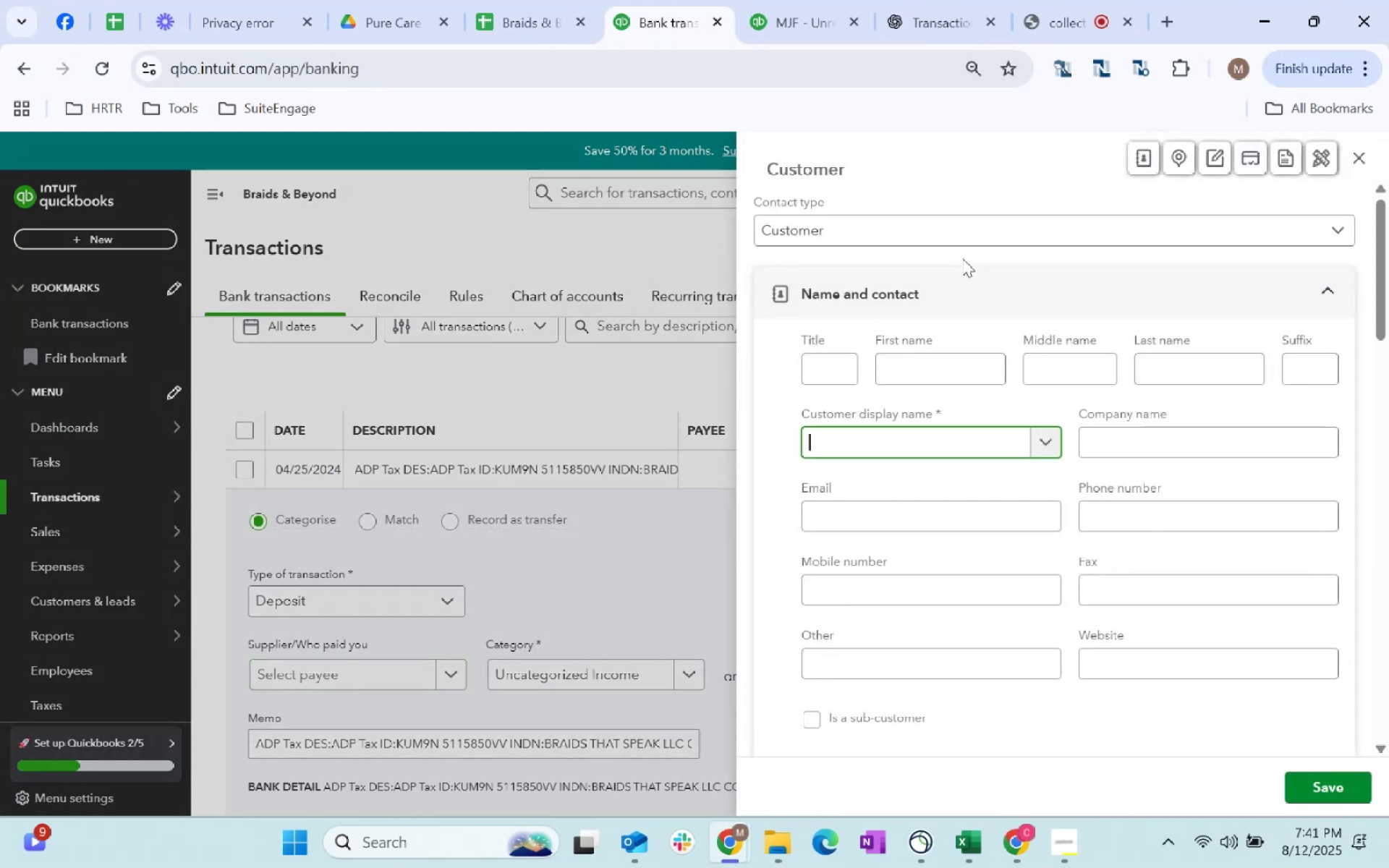 
type(ADP Tax)
key(Backspace)
key(Backspace)
key(Backspace)
key(Backspace)
 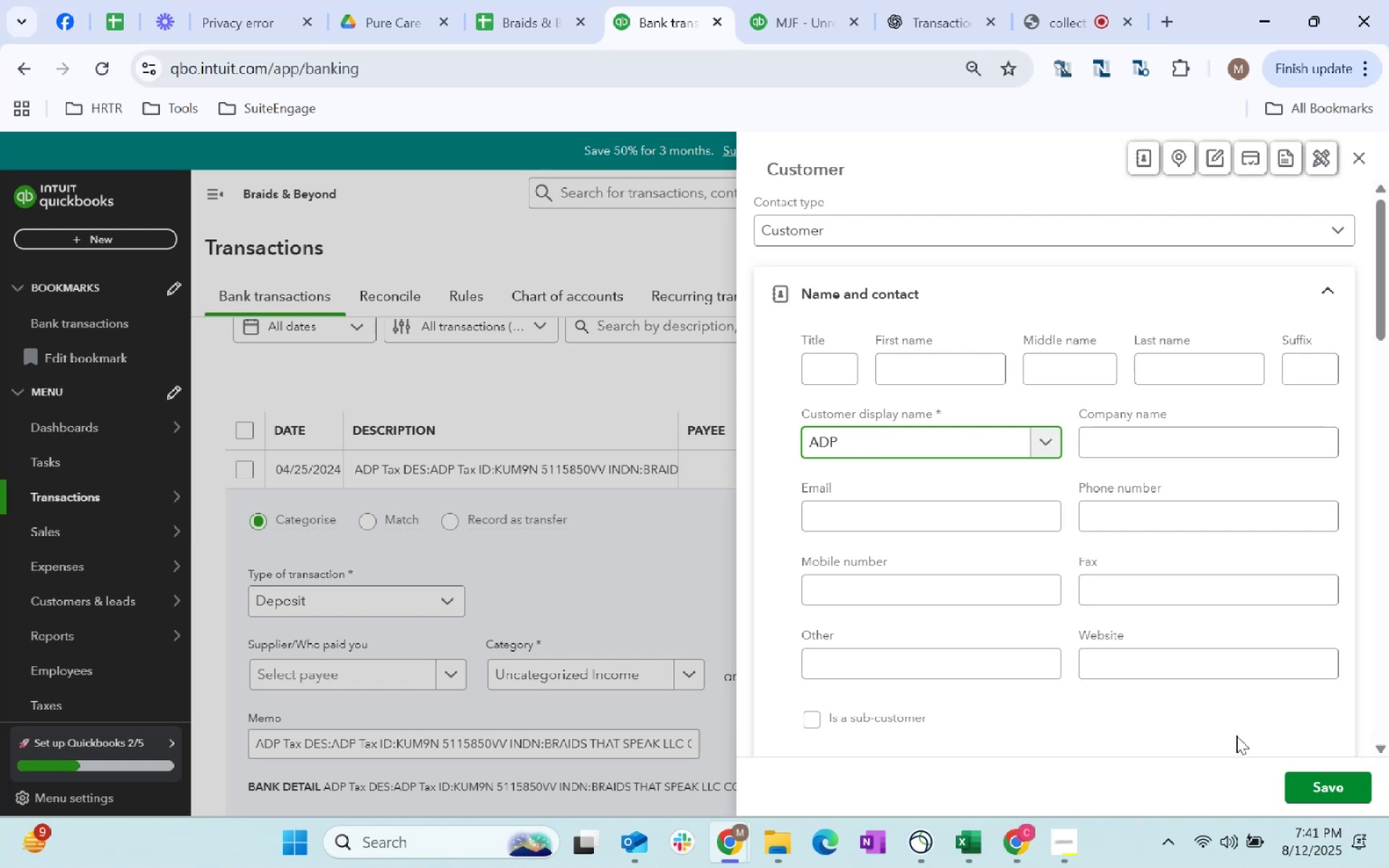 
scroll: coordinate [1322, 811], scroll_direction: down, amount: 122.0
 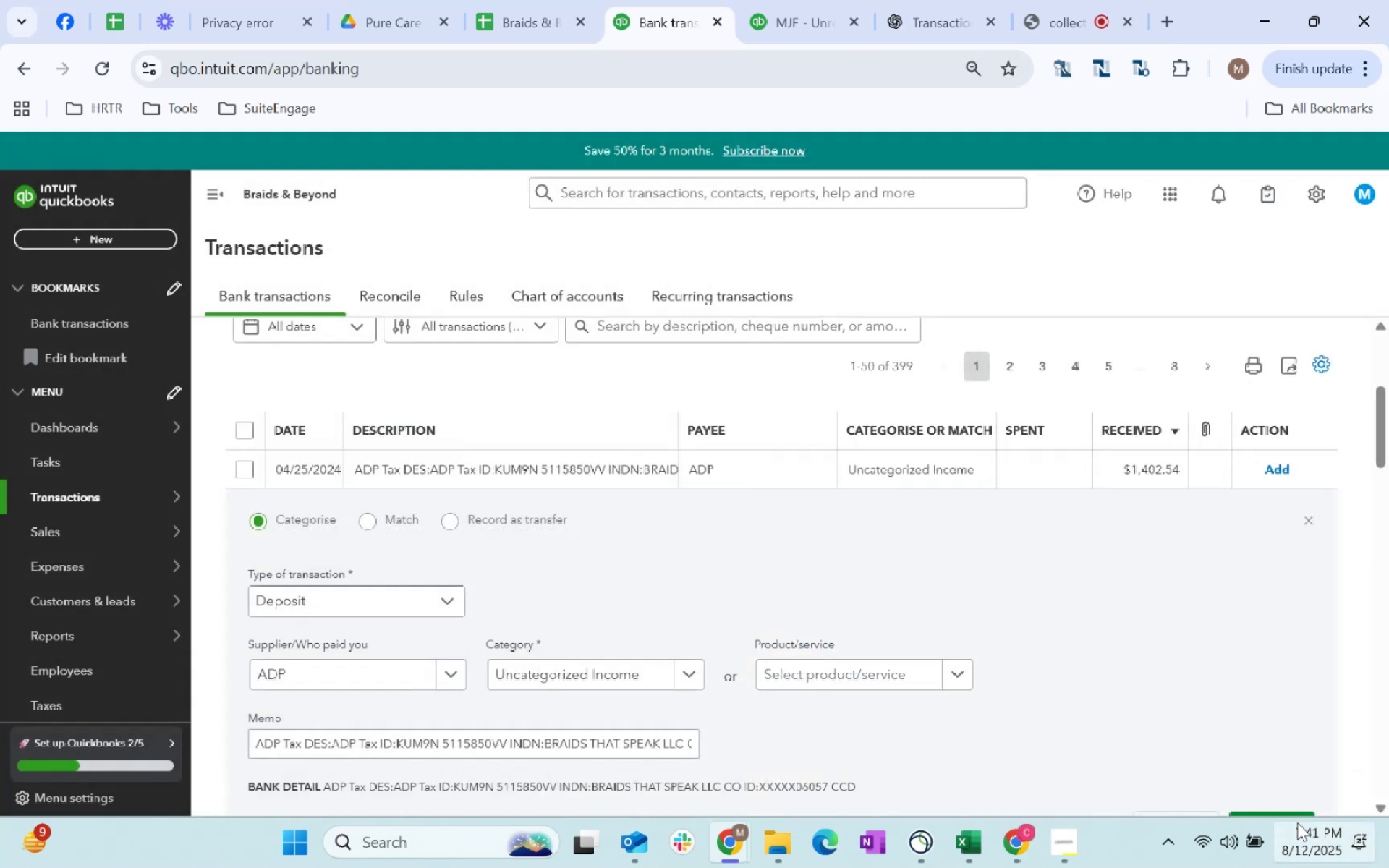 
left_click([1329, 802])
 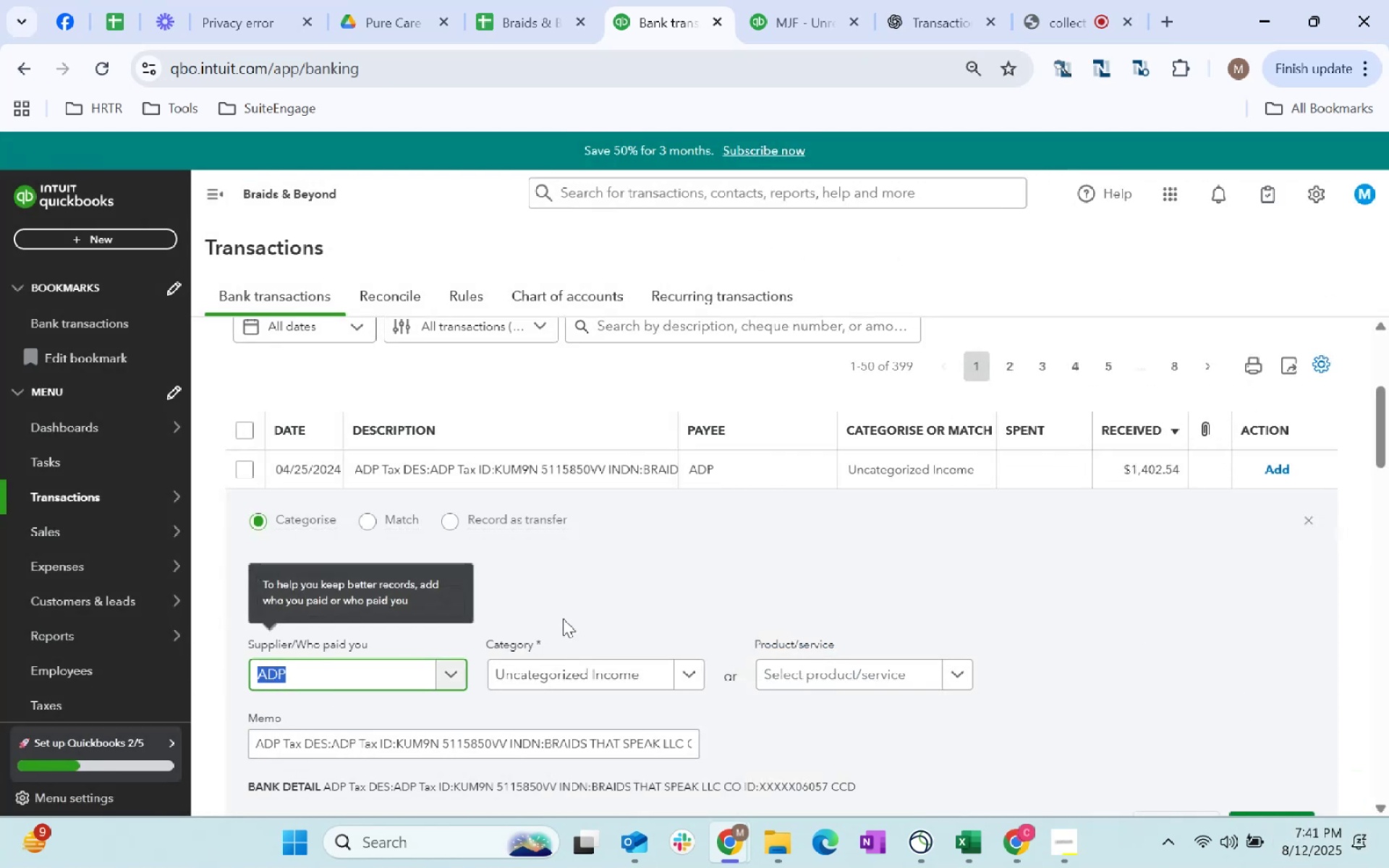 
left_click([394, 688])
 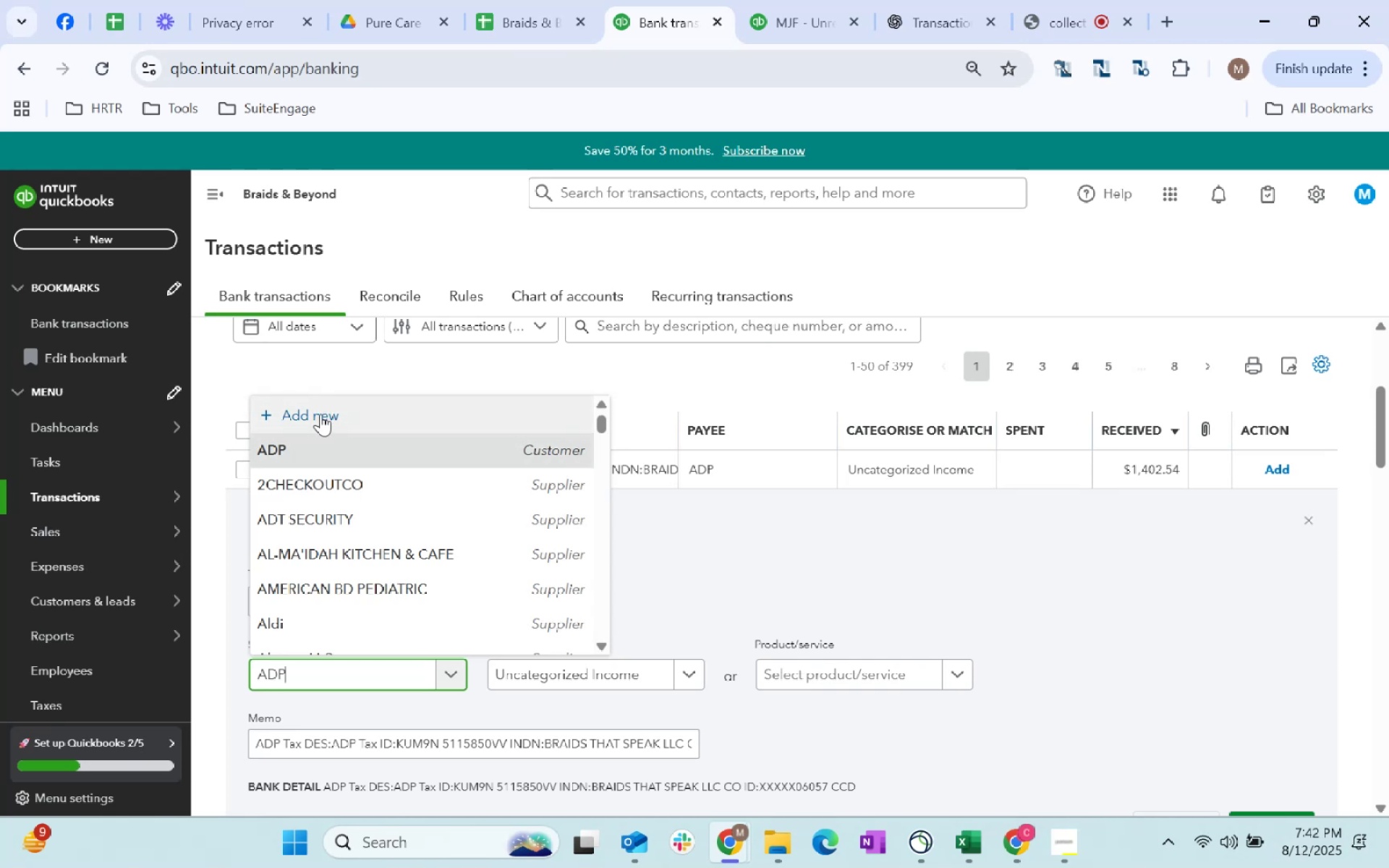 
wait(7.5)
 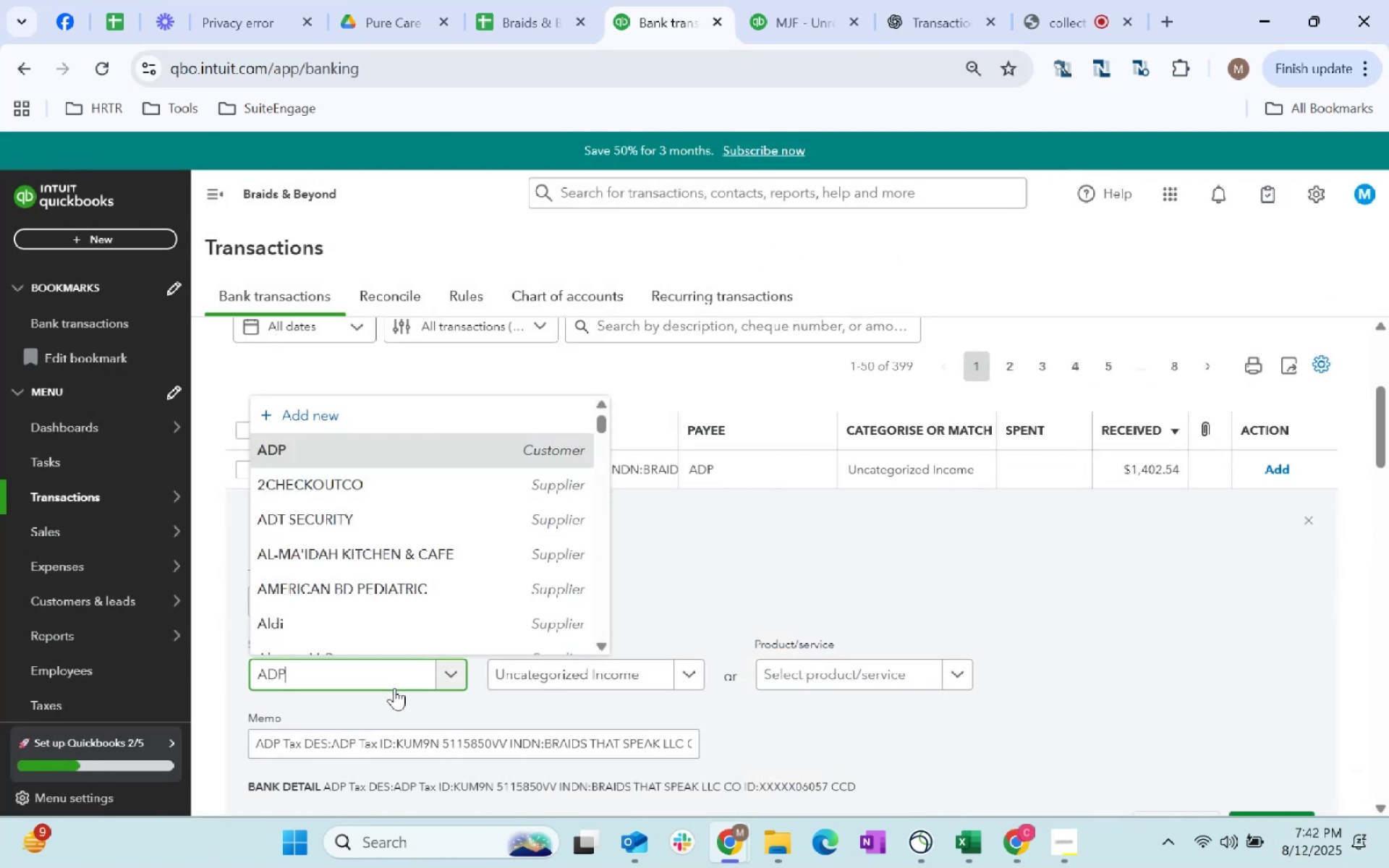 
left_click([346, 445])
 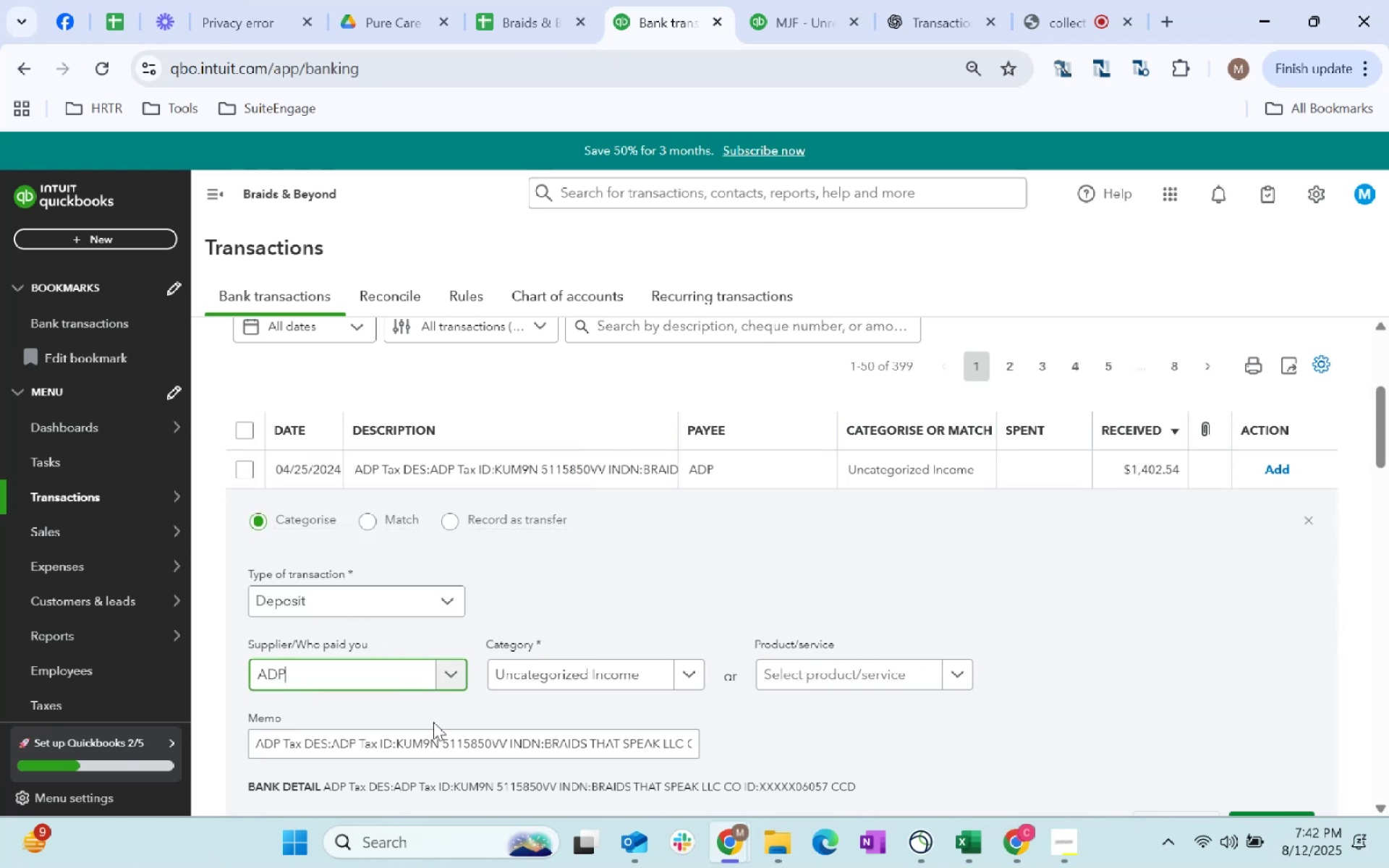 
left_click([452, 684])
 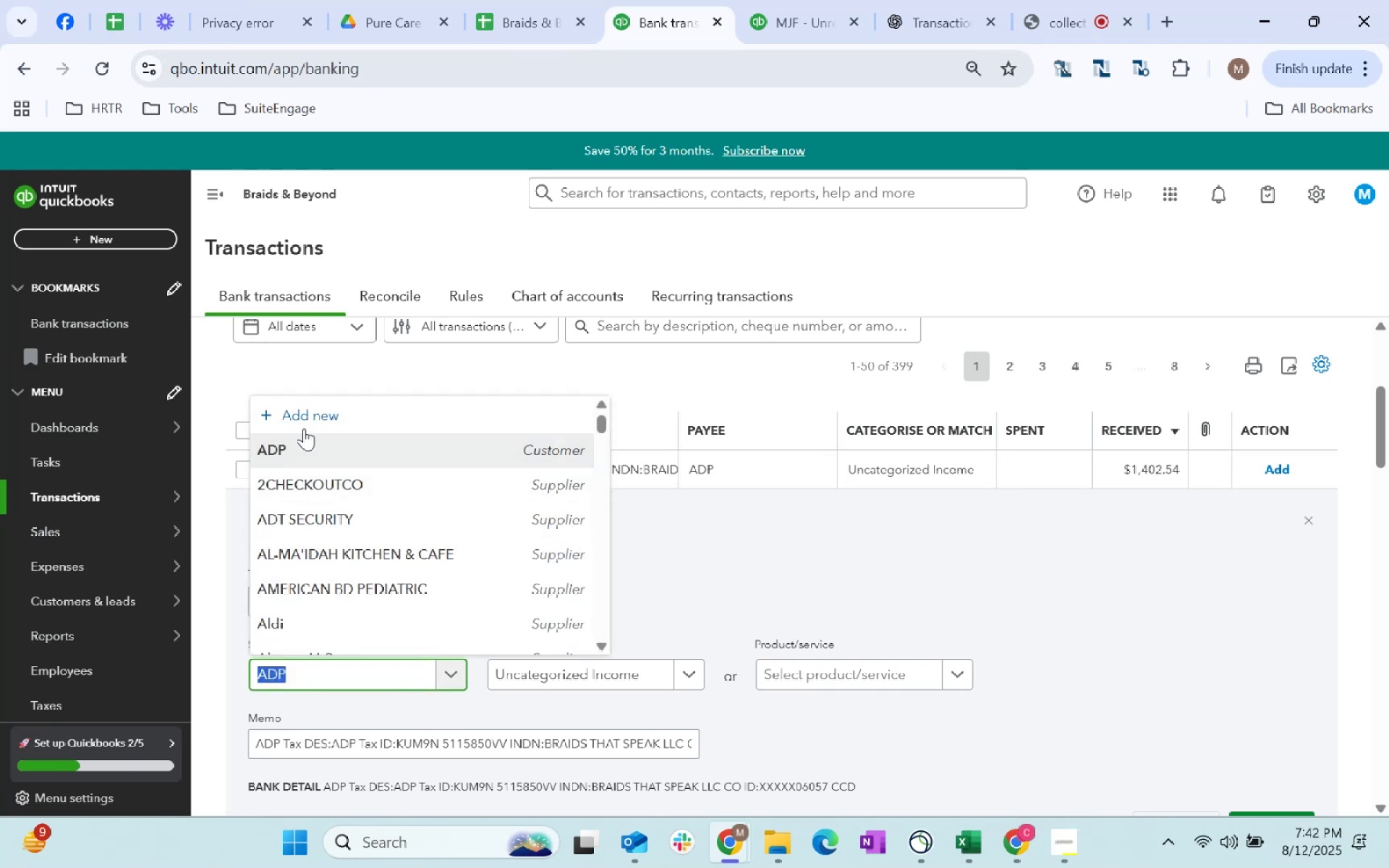 
left_click([302, 424])
 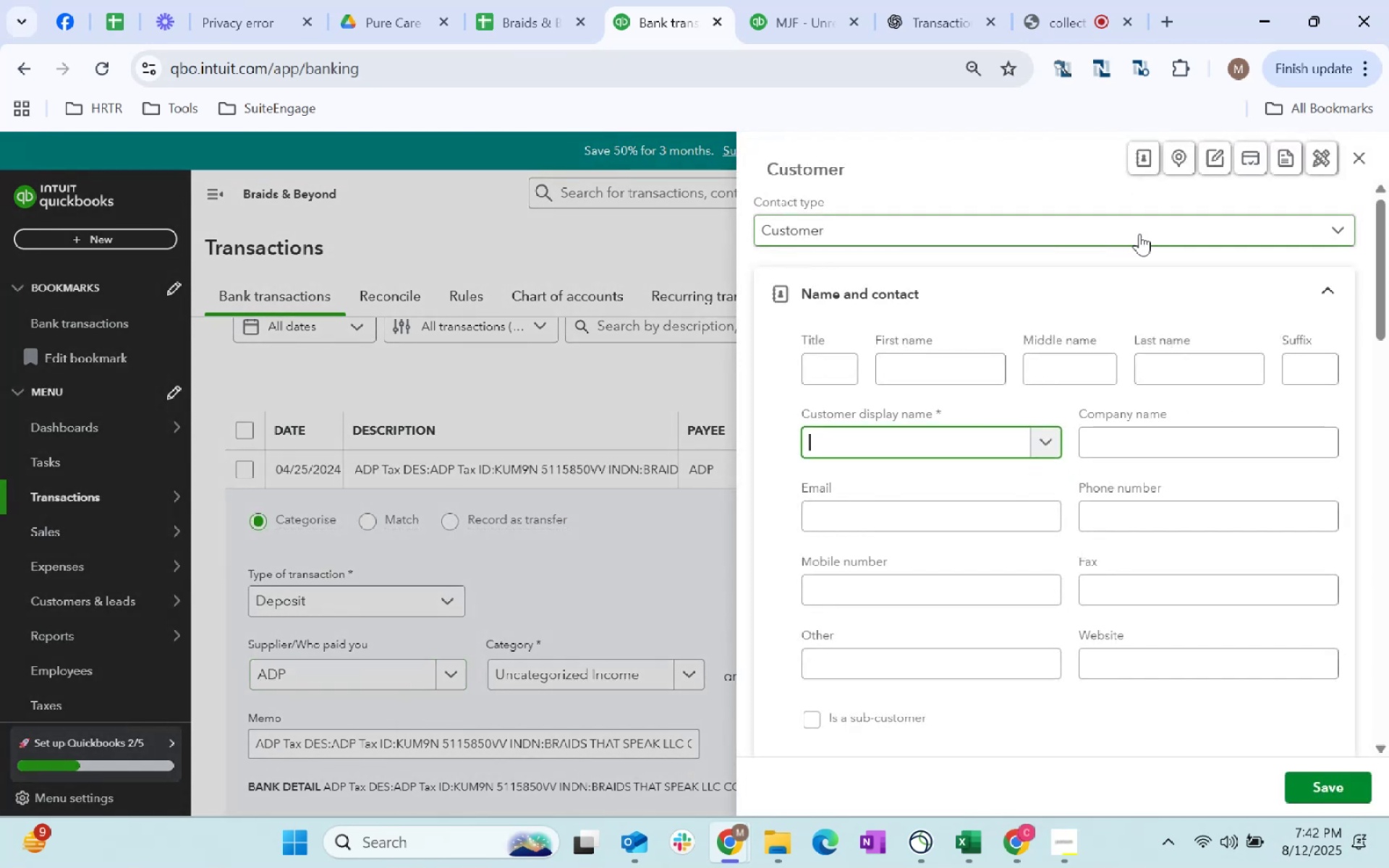 
left_click([1008, 220])
 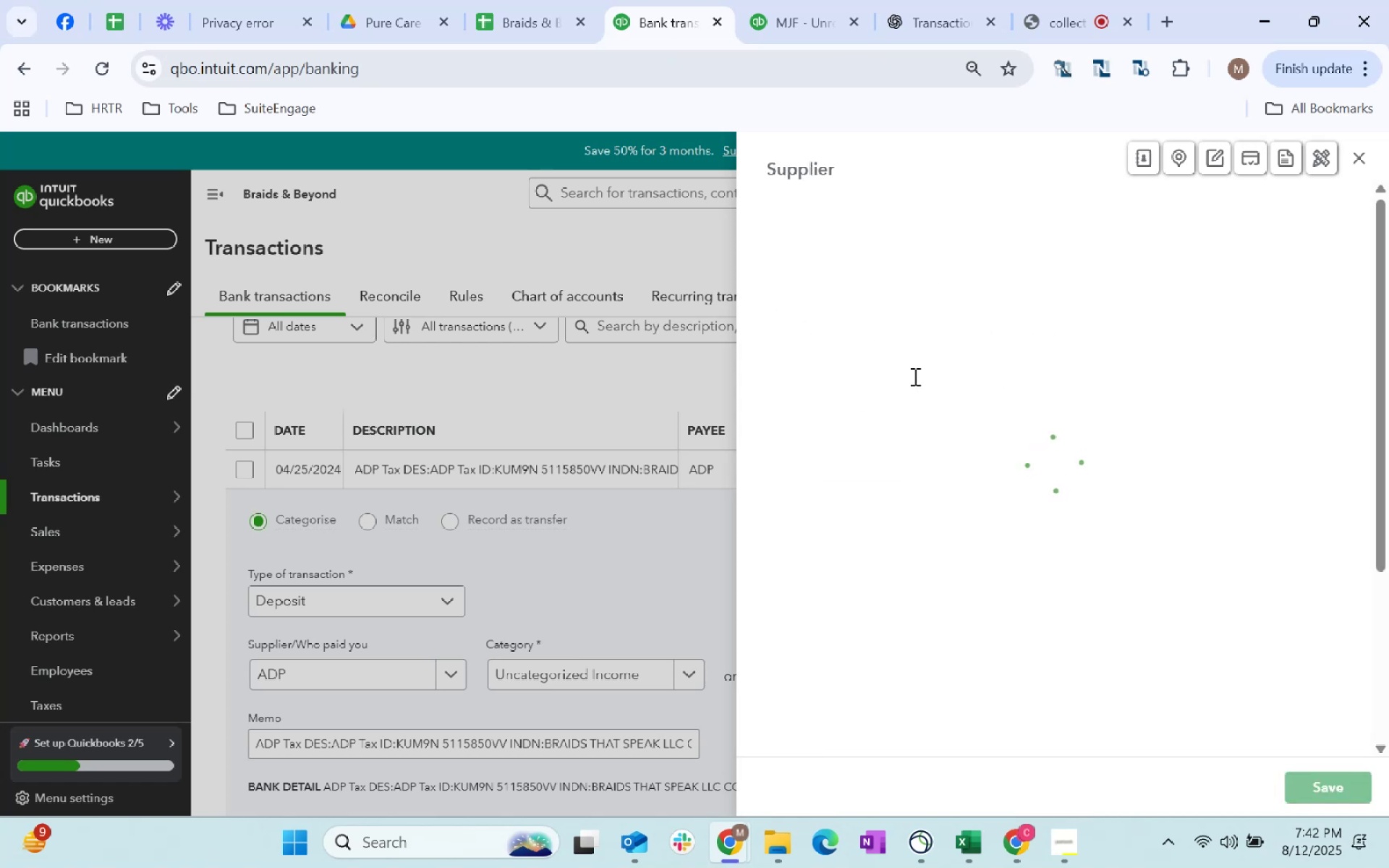 
type(ADP tax Provided)
key(Backspace)
type(r)
 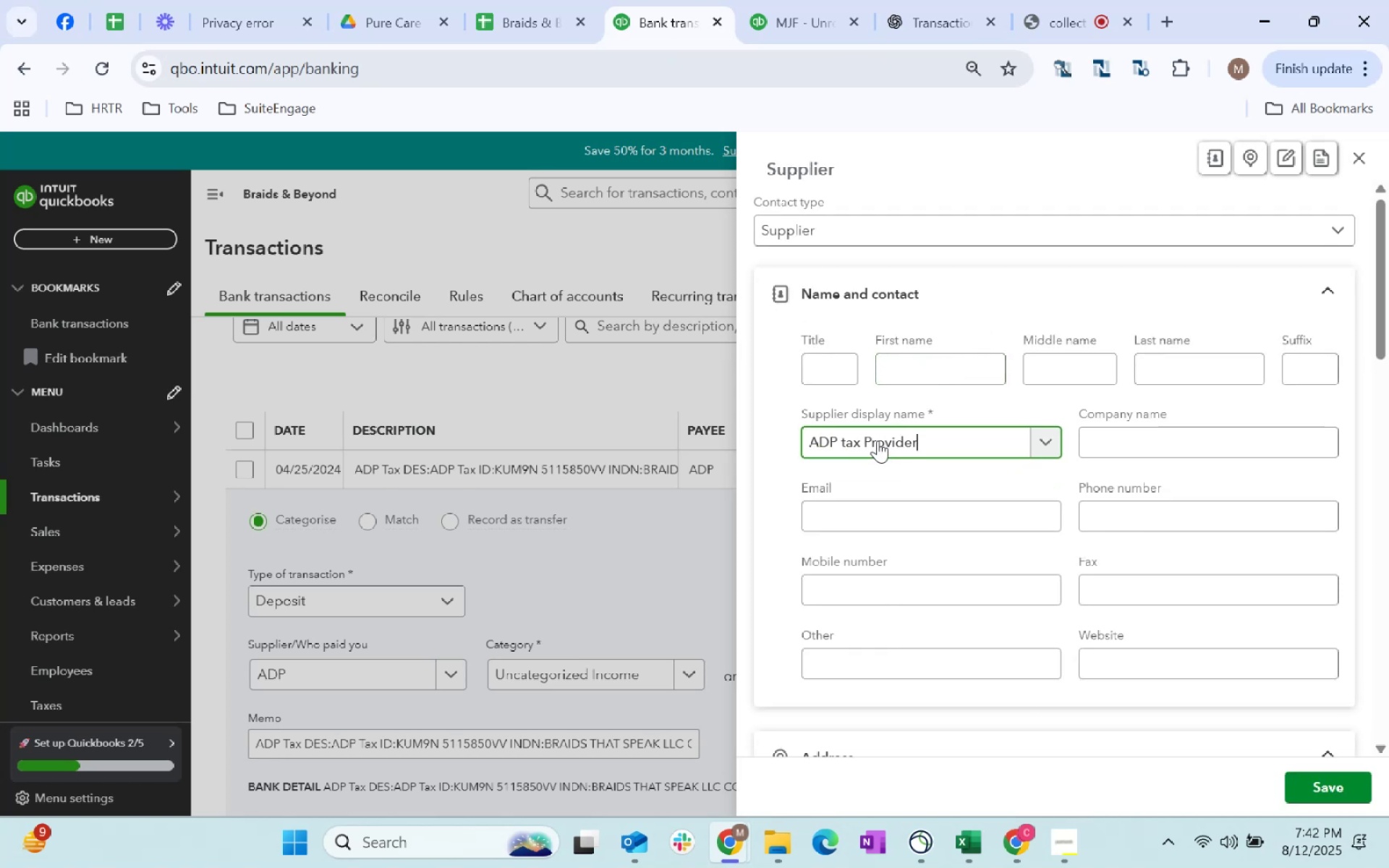 
scroll: coordinate [1118, 550], scroll_direction: down, amount: 83.0
 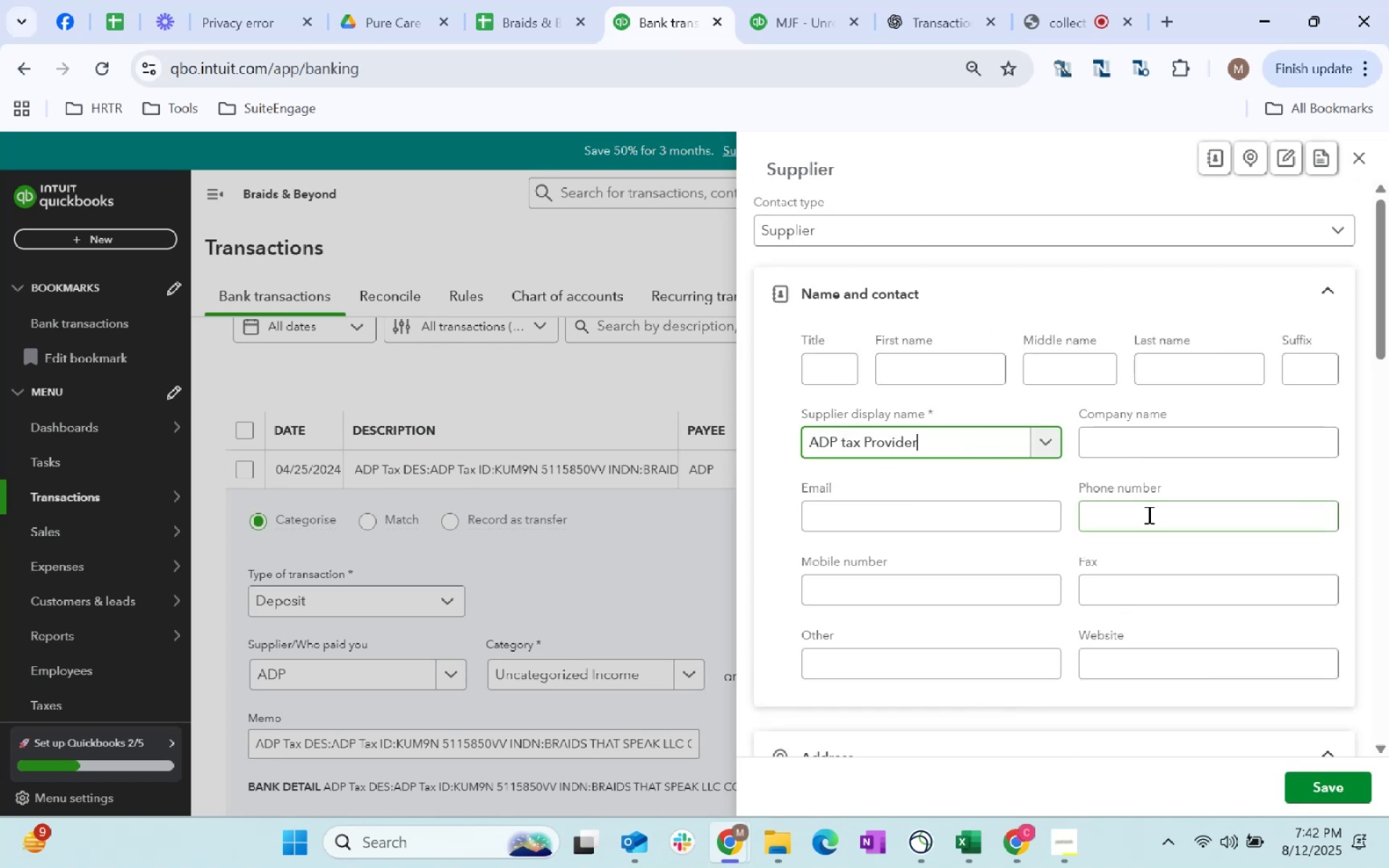 
double_click([1147, 514])
 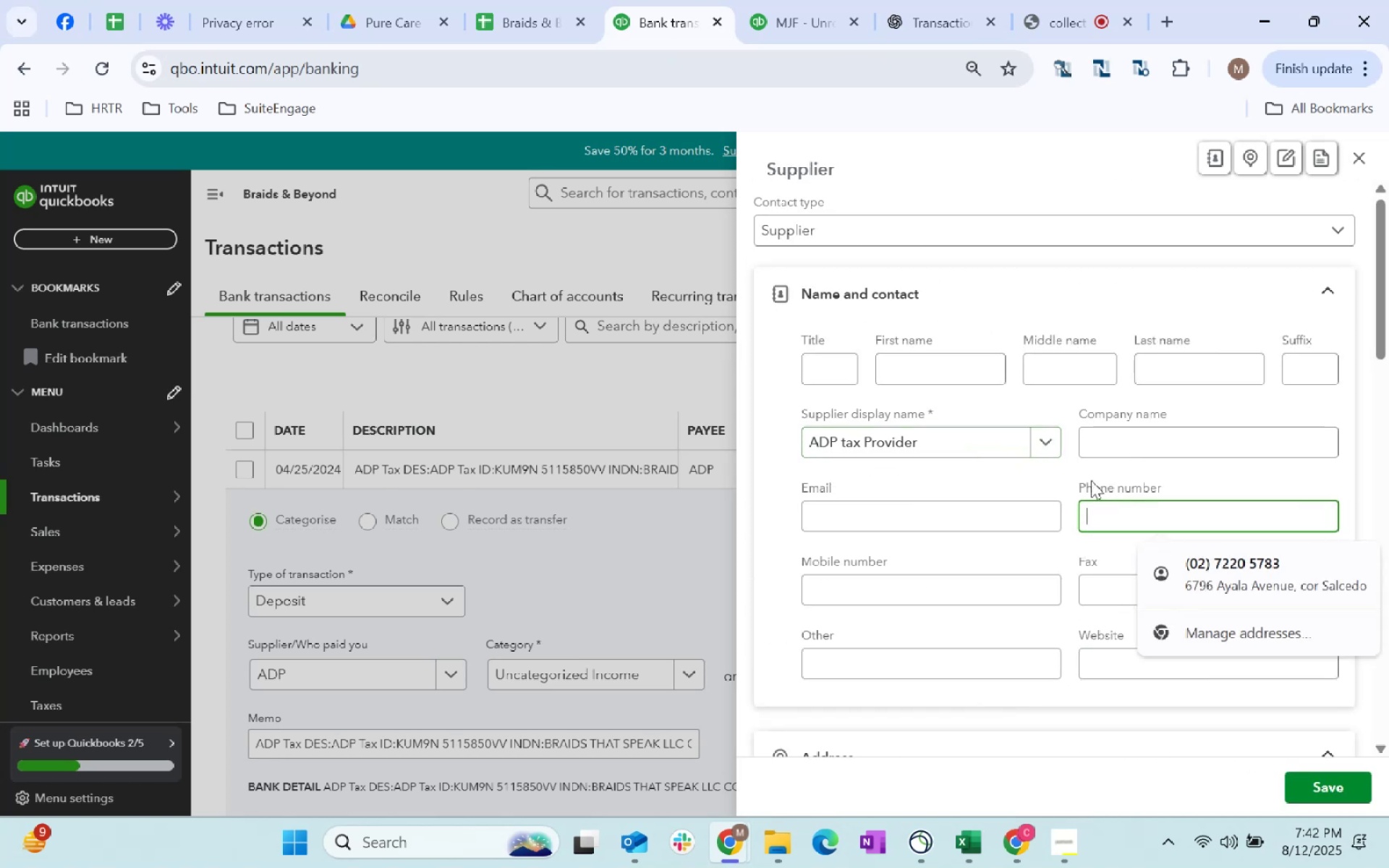 
scroll: coordinate [1046, 510], scroll_direction: down, amount: 146.0
 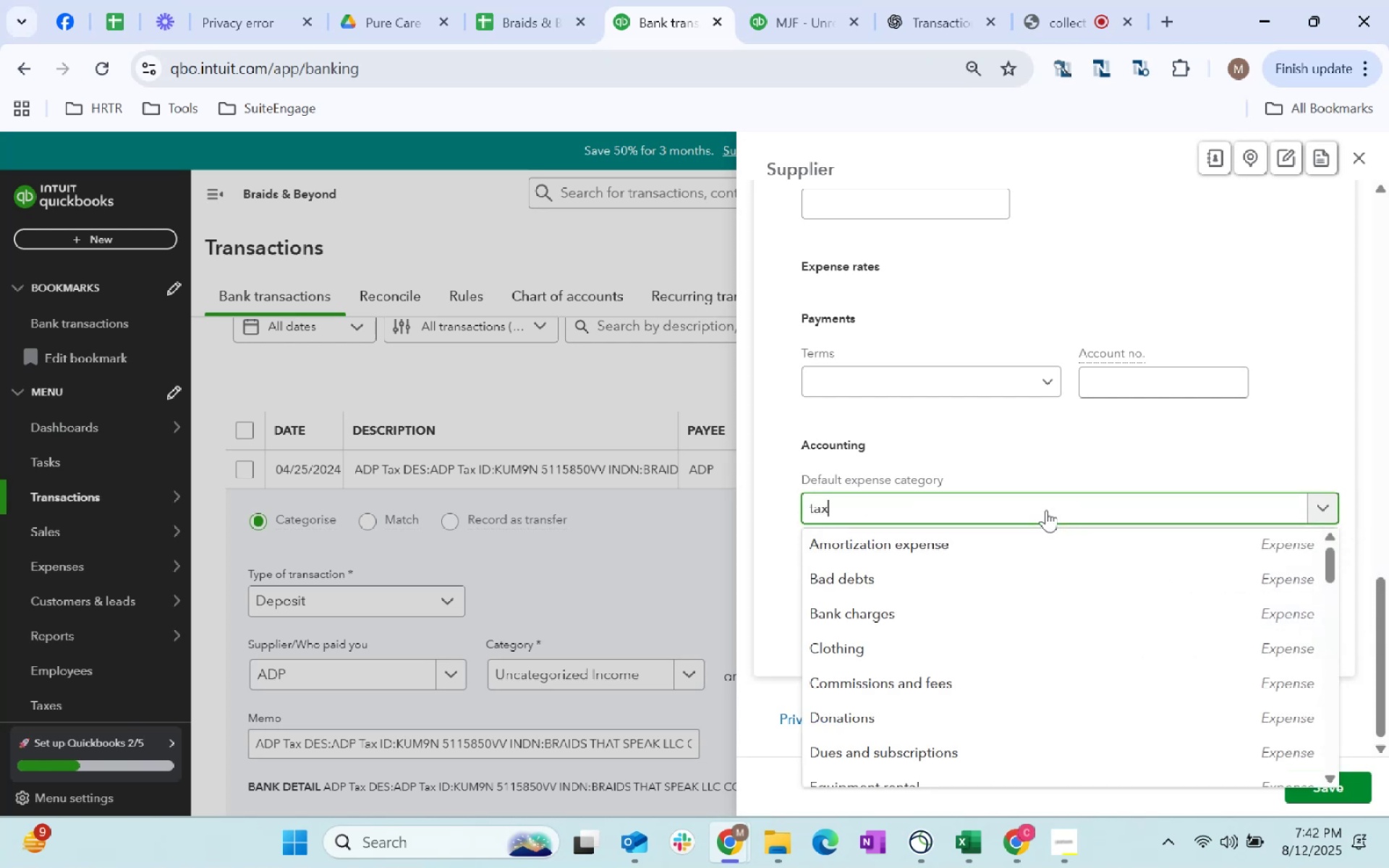 
left_click([1063, 506])
 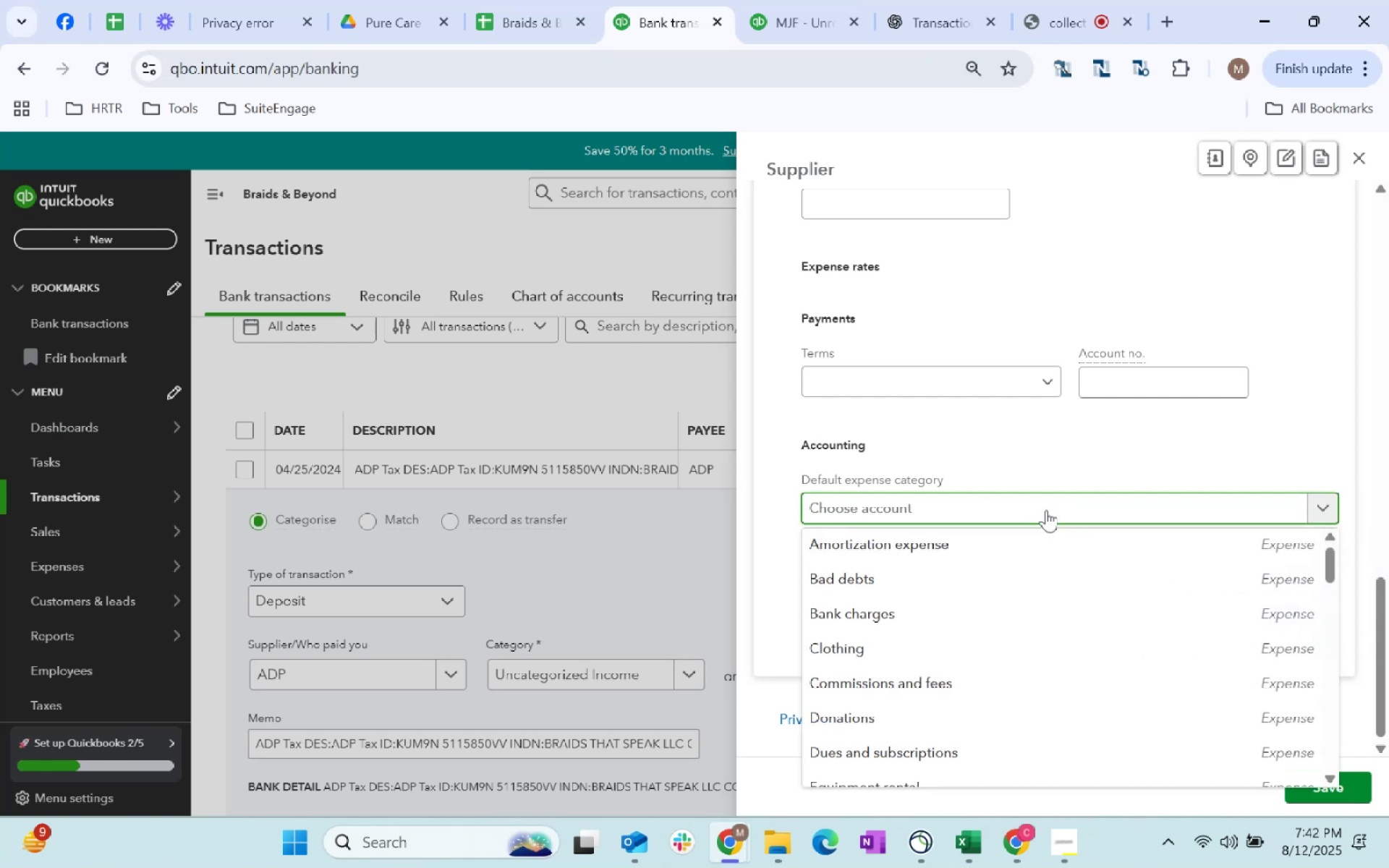 
type(tax)
 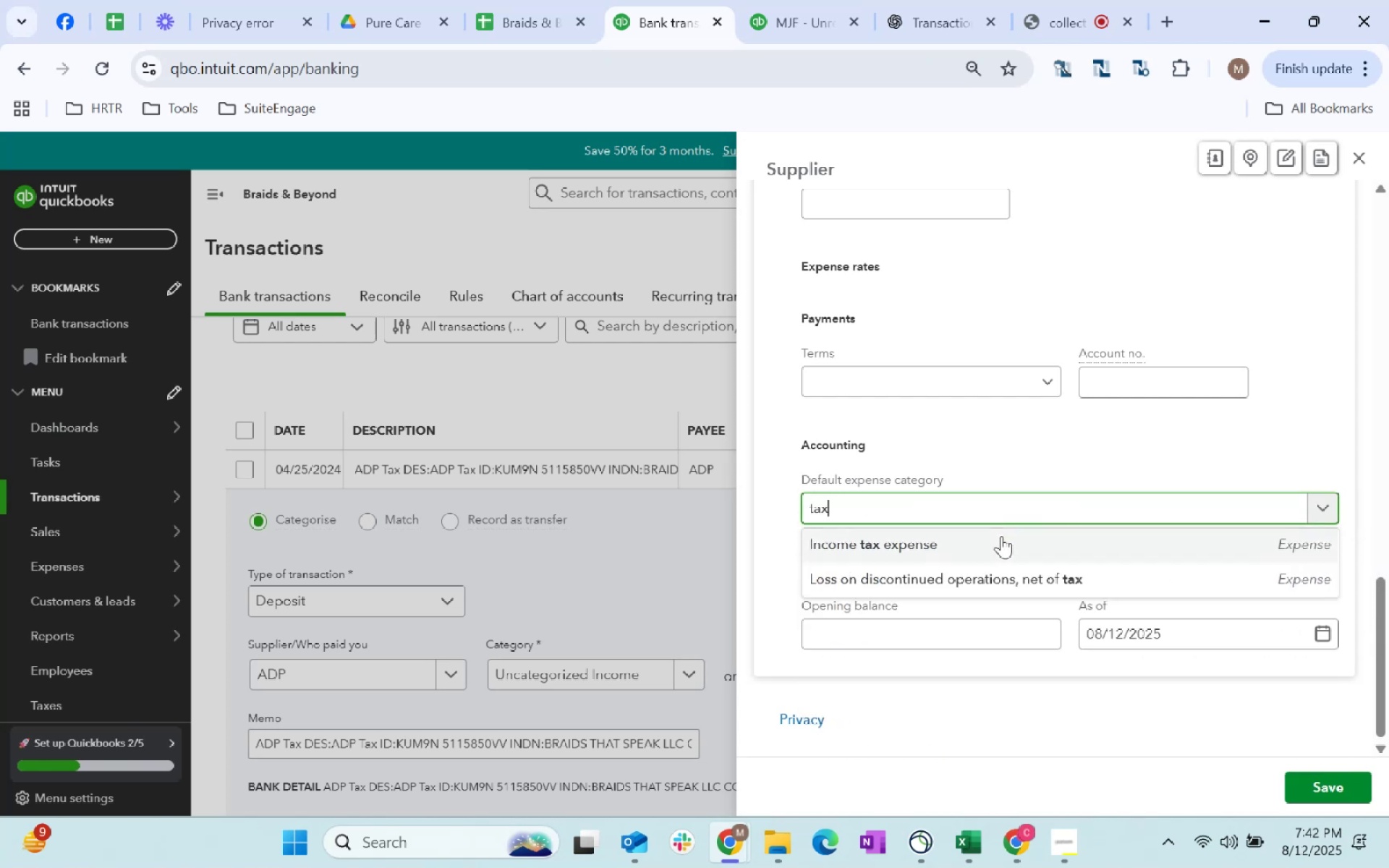 
left_click([1001, 536])
 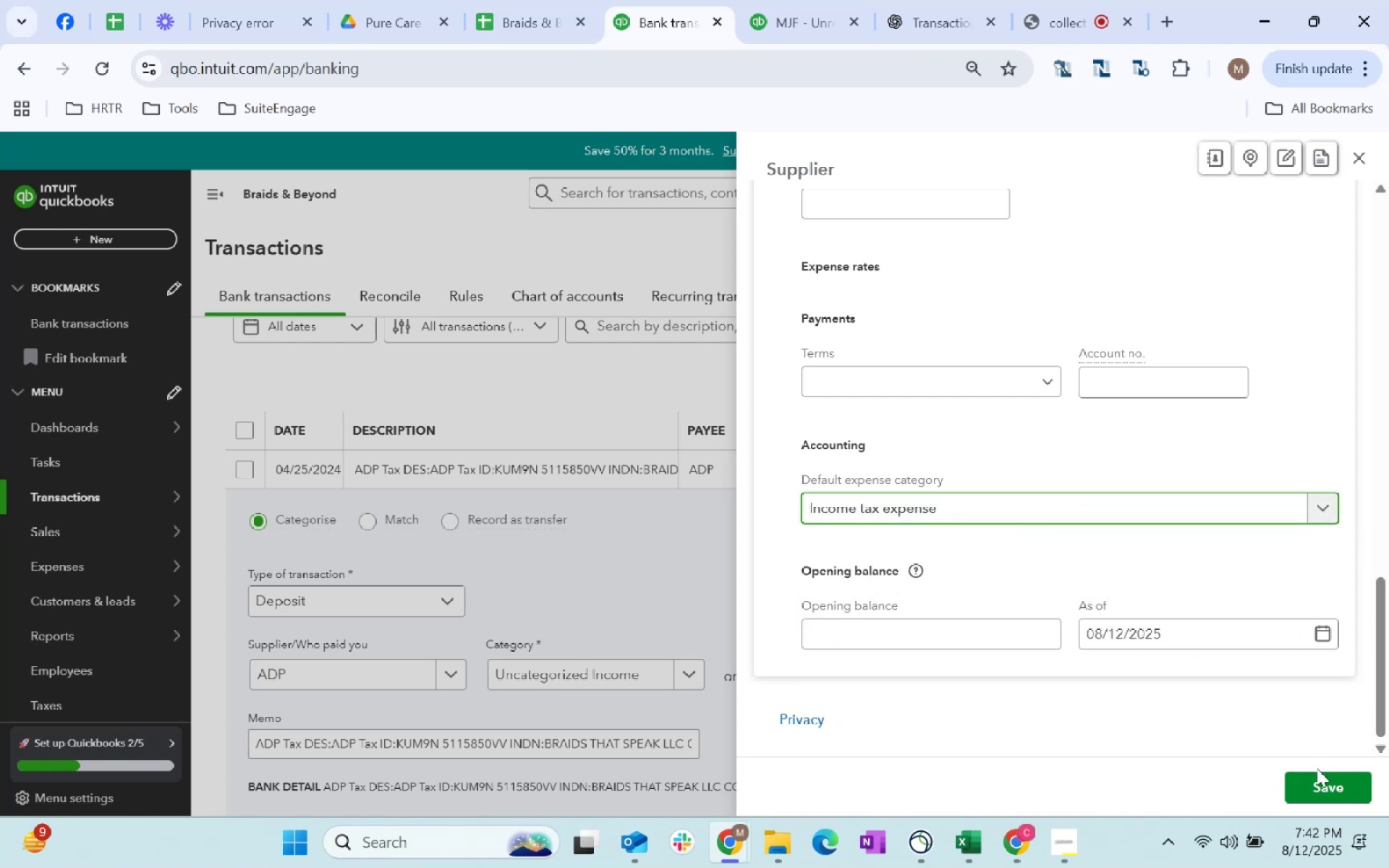 
left_click([1325, 783])
 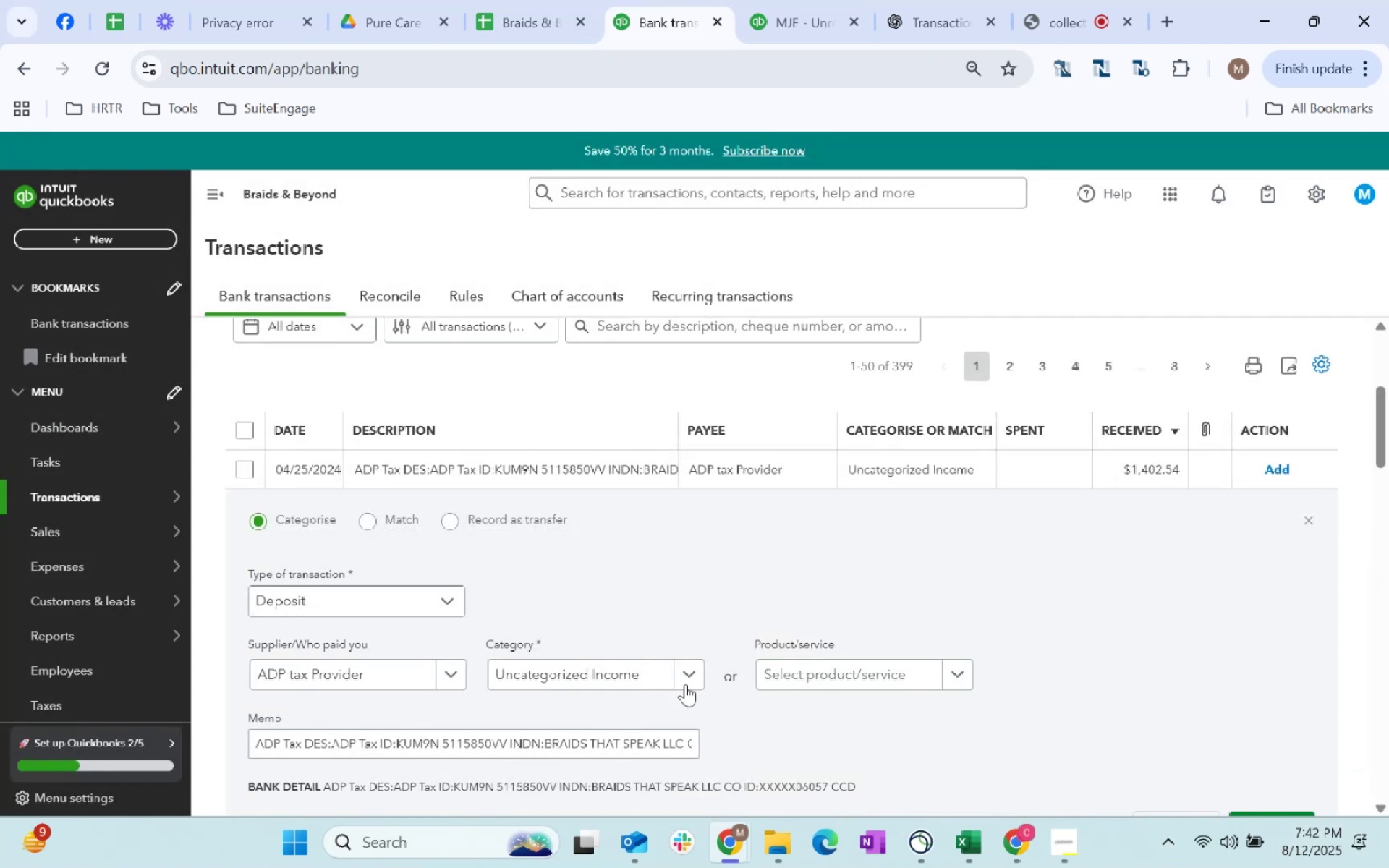 
left_click([680, 677])
 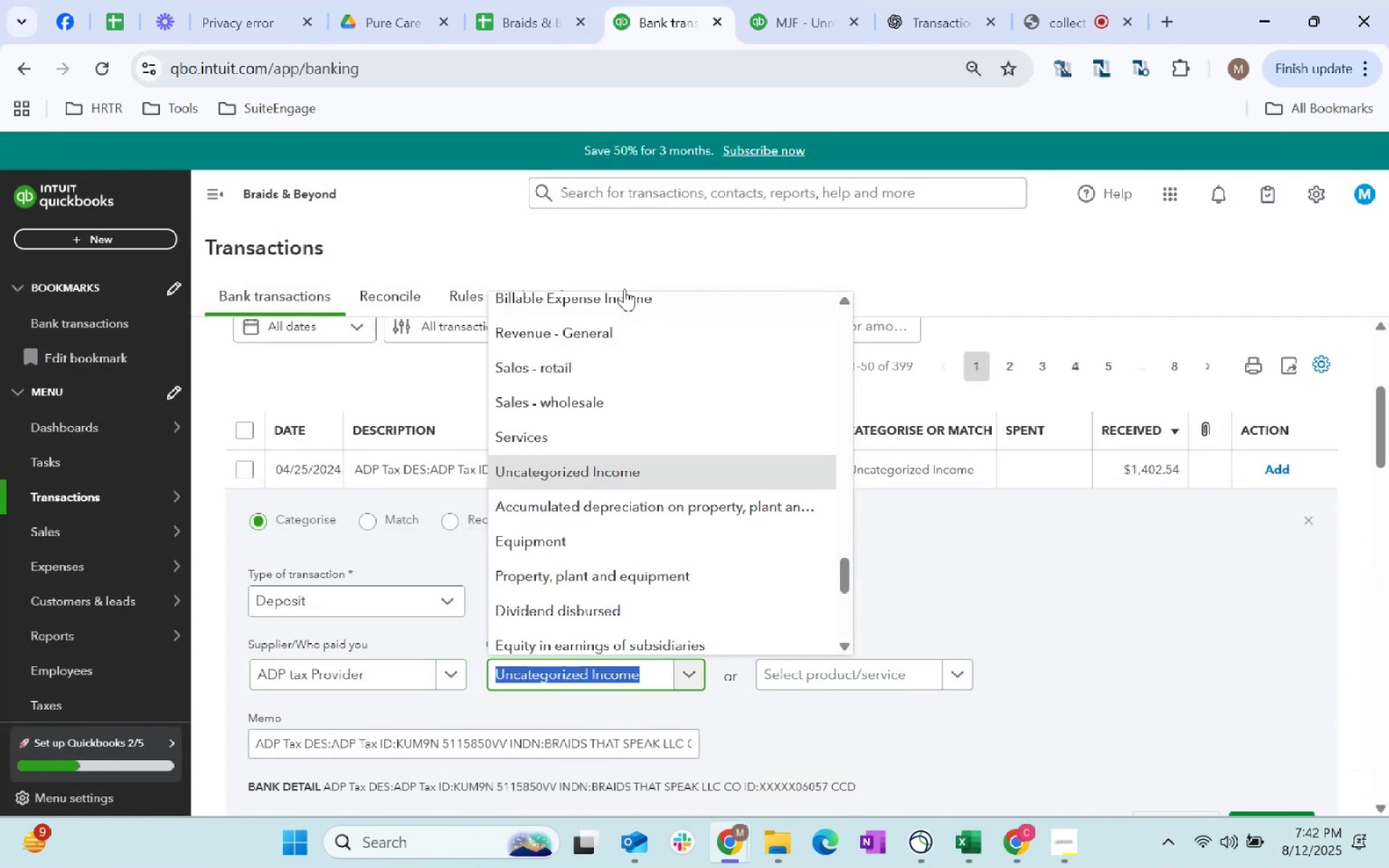 
scroll: coordinate [626, 402], scroll_direction: up, amount: 40.0
 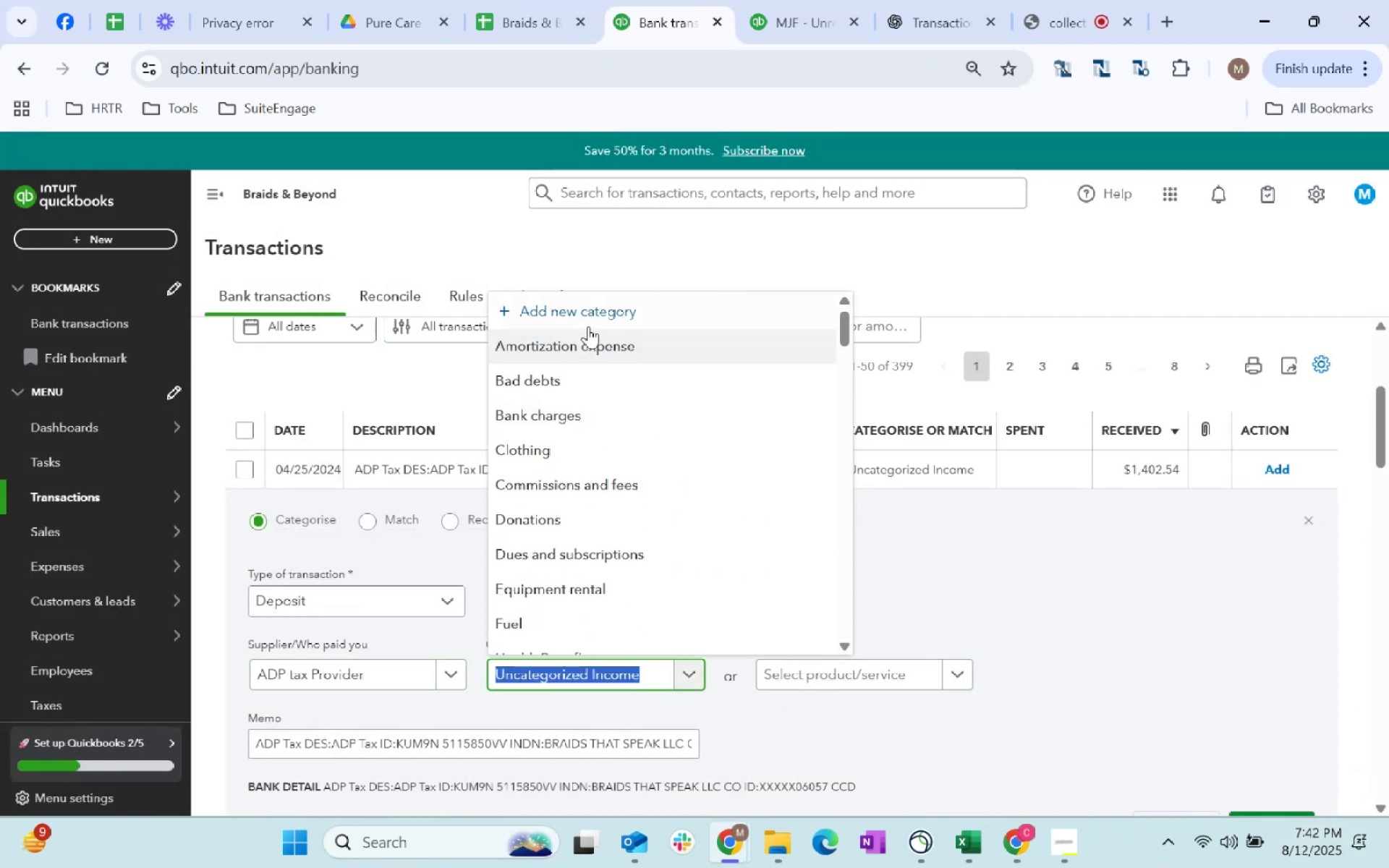 
left_click([589, 323])
 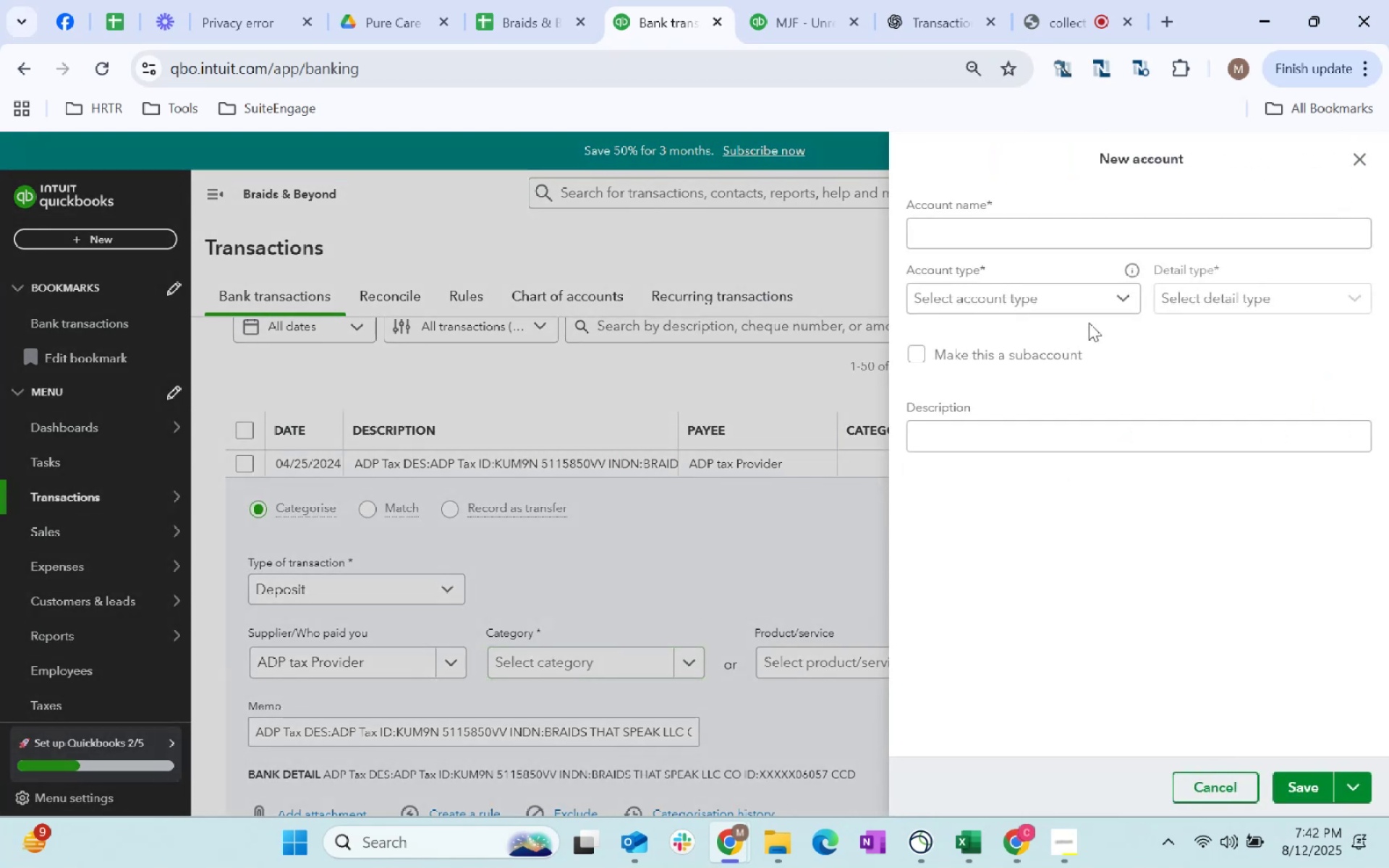 
left_click([983, 225])
 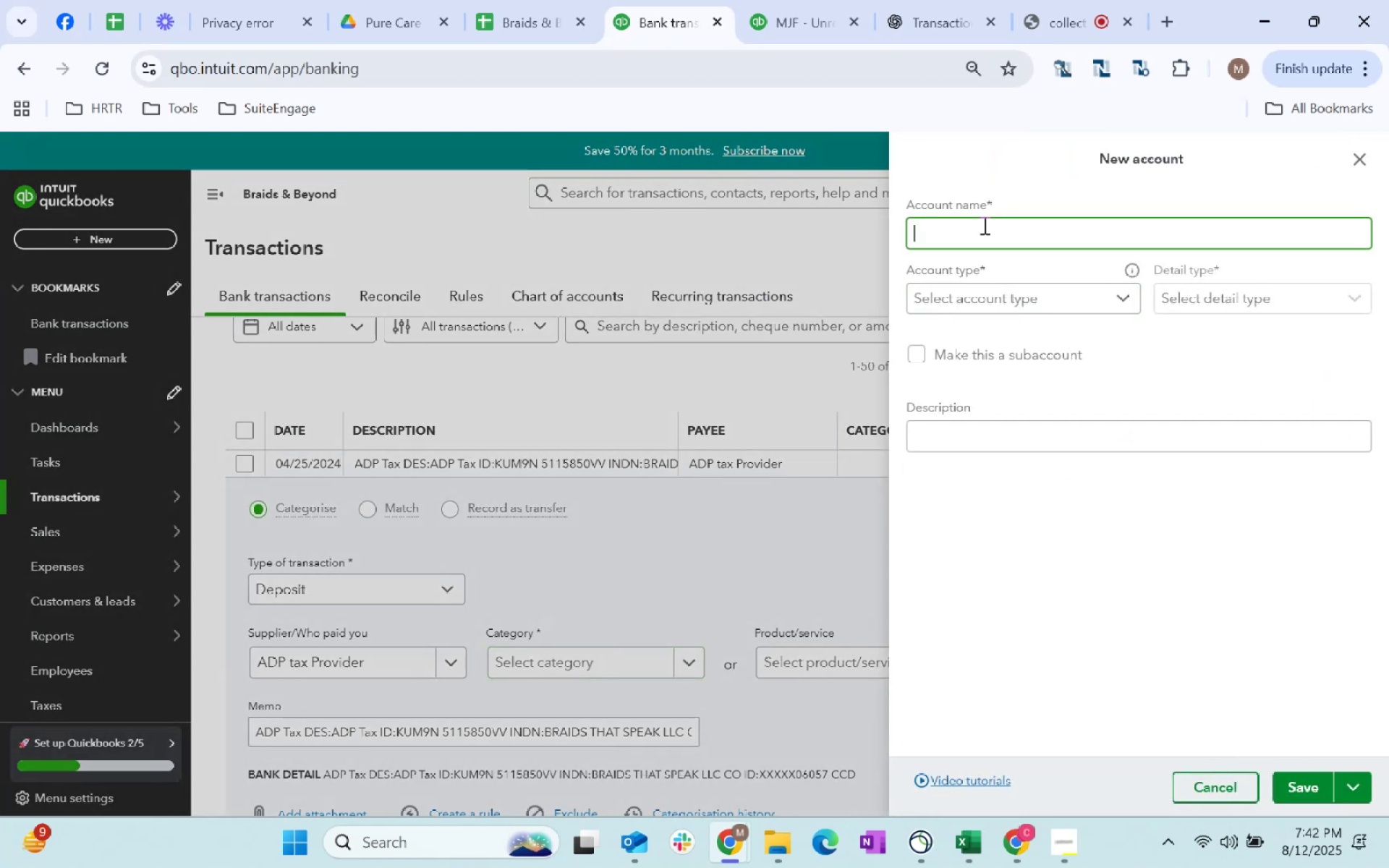 
type(Tax Refund)
 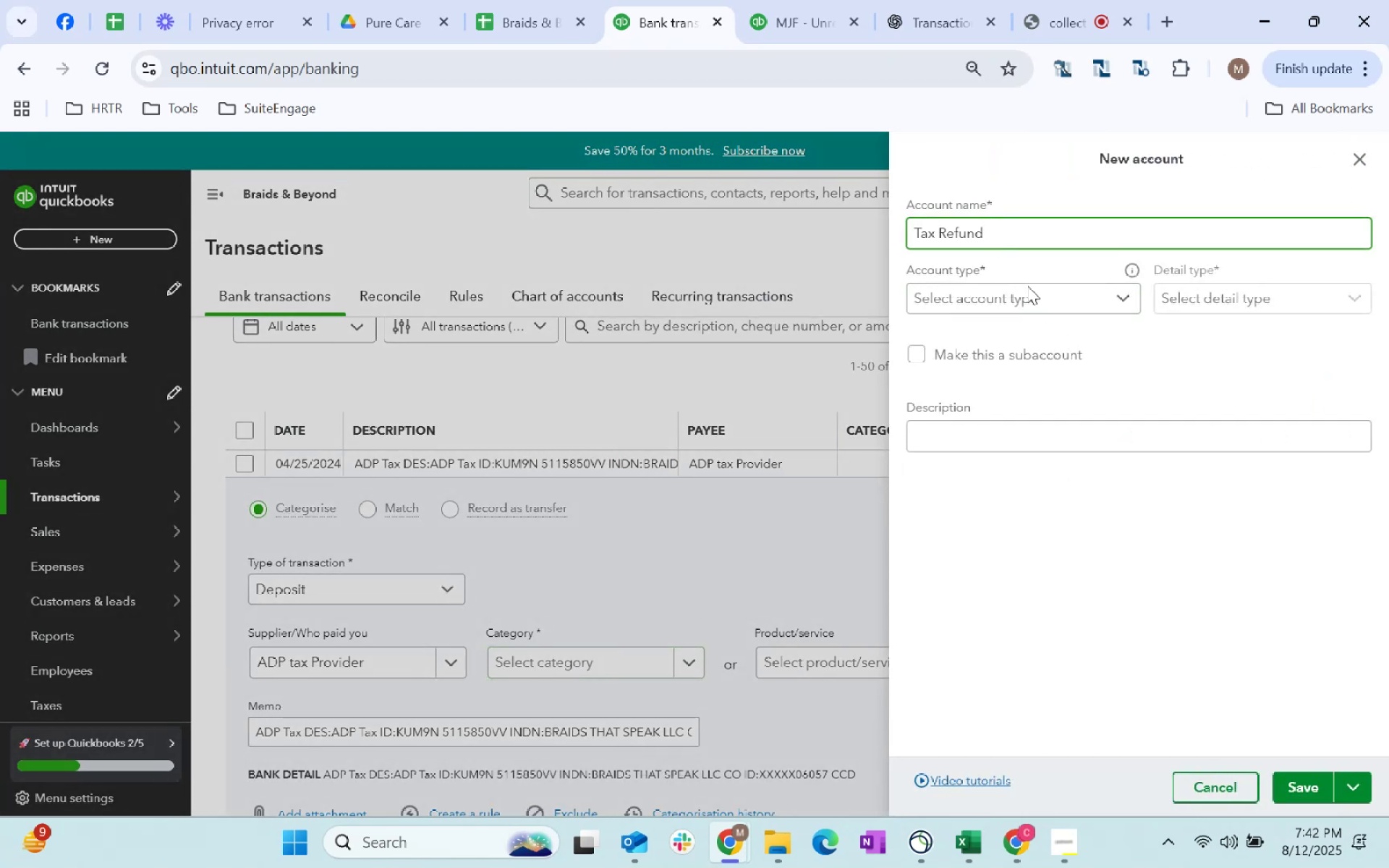 
left_click([1053, 298])
 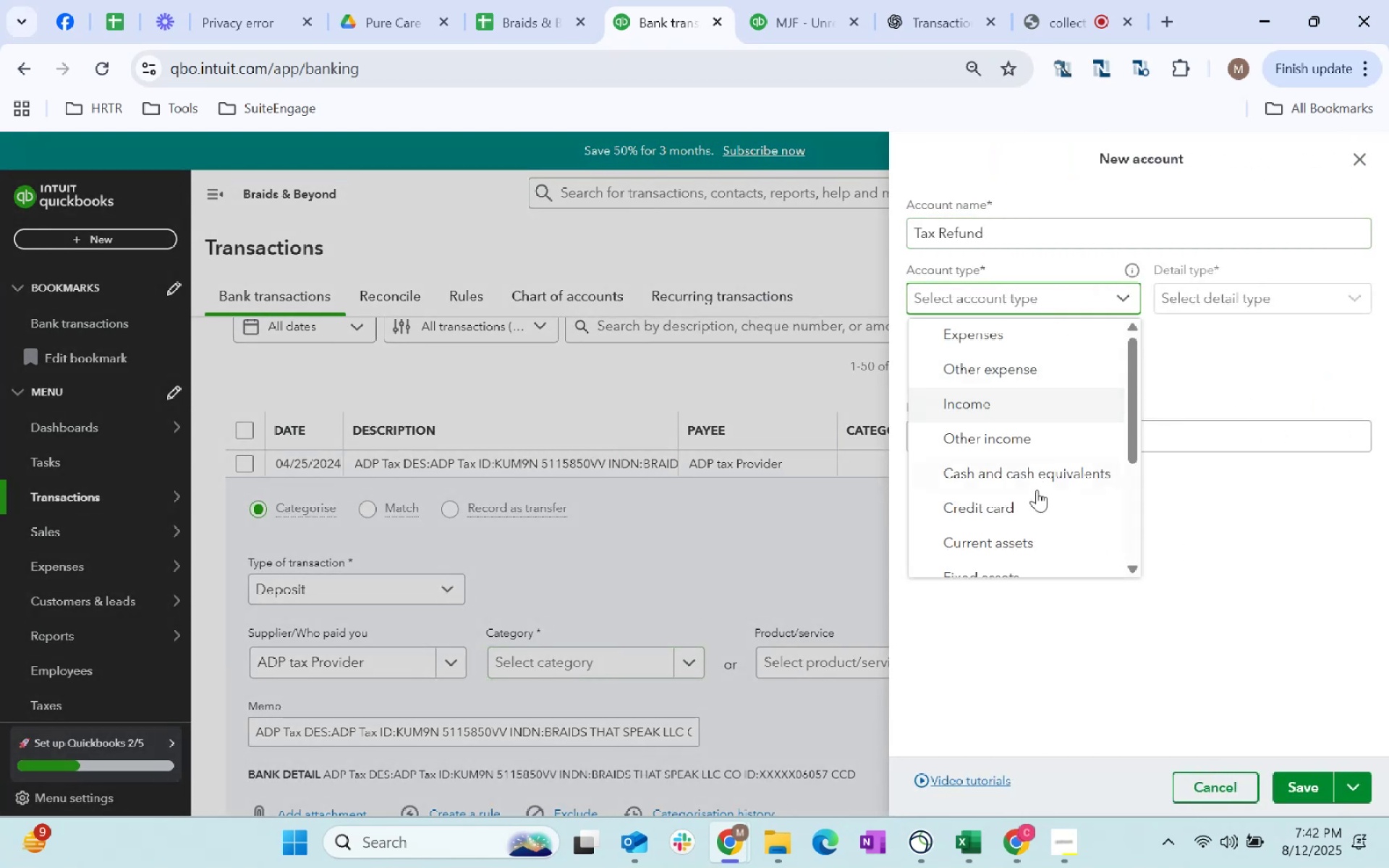 
left_click([1032, 451])
 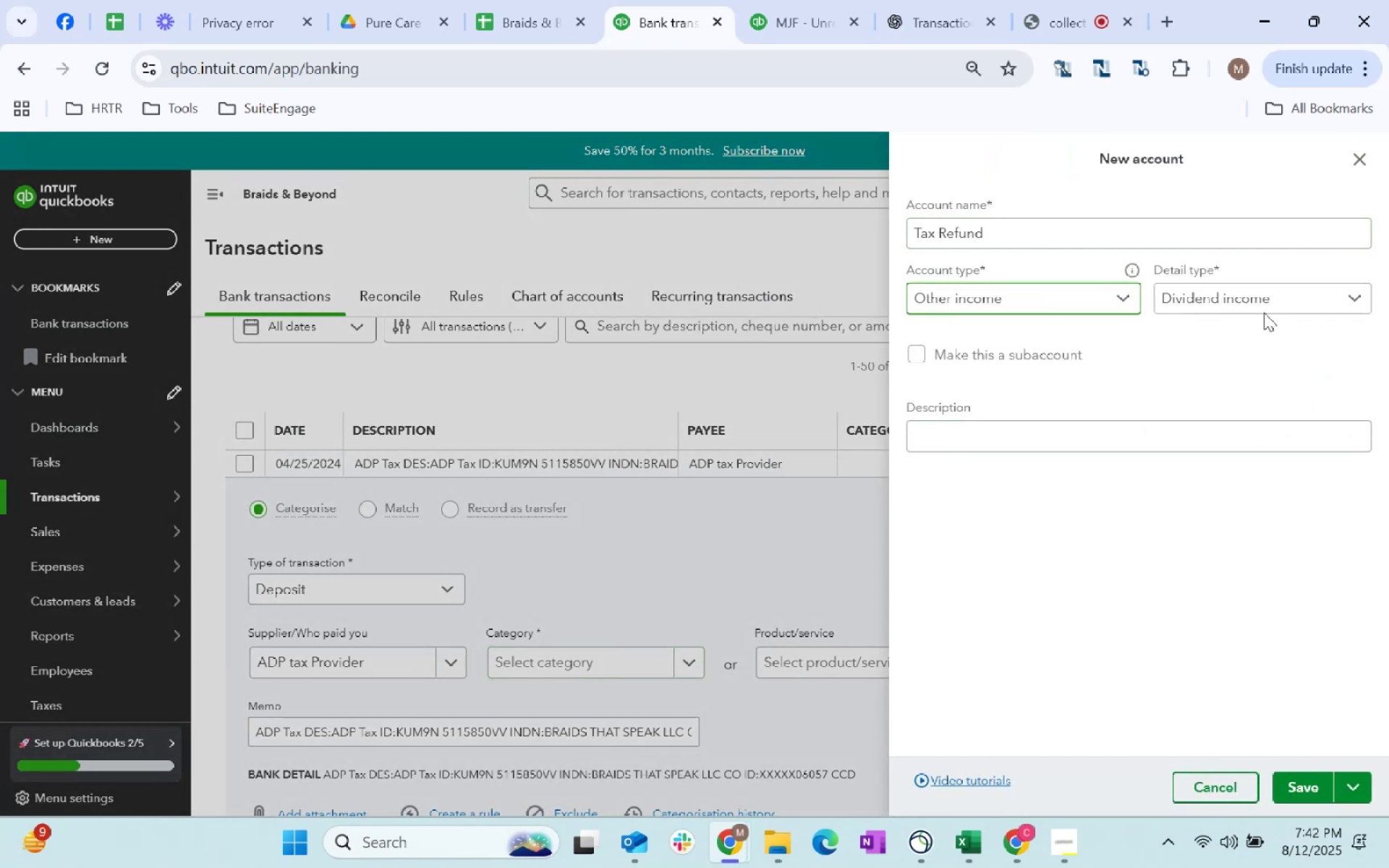 
left_click([1264, 309])
 